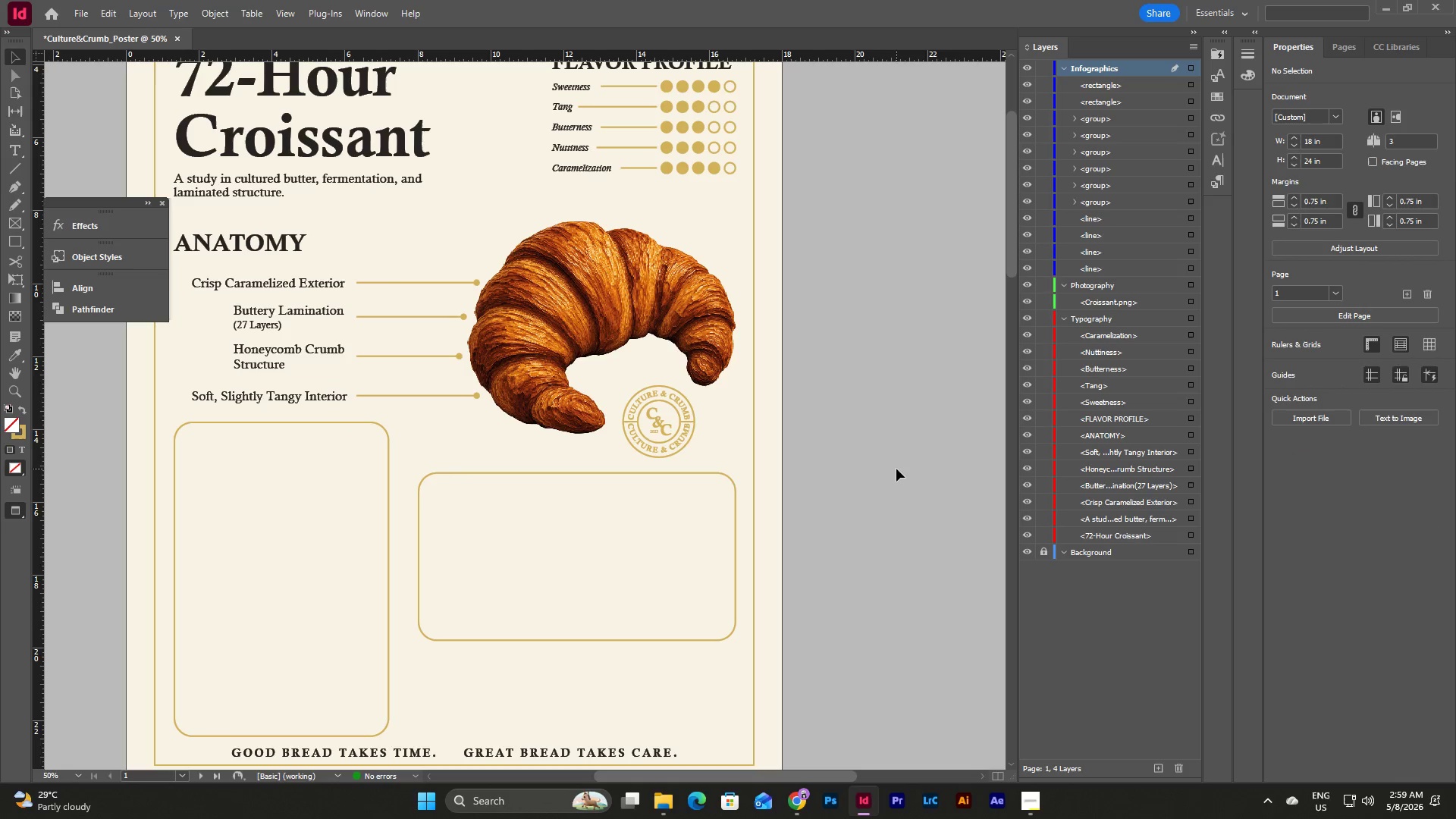 
scroll: coordinate [890, 466], scroll_direction: up, amount: 4.0
 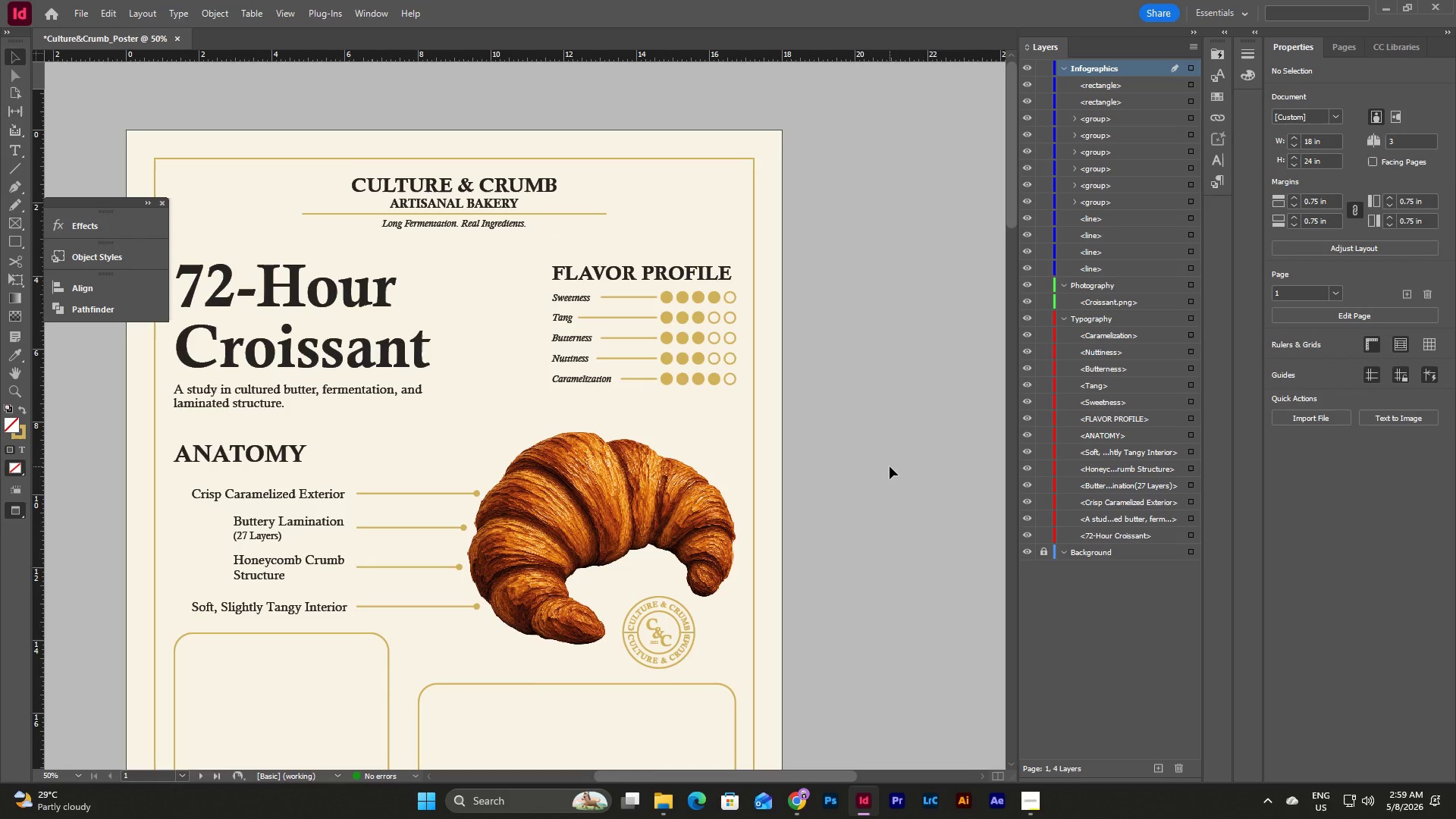 
type(www)
 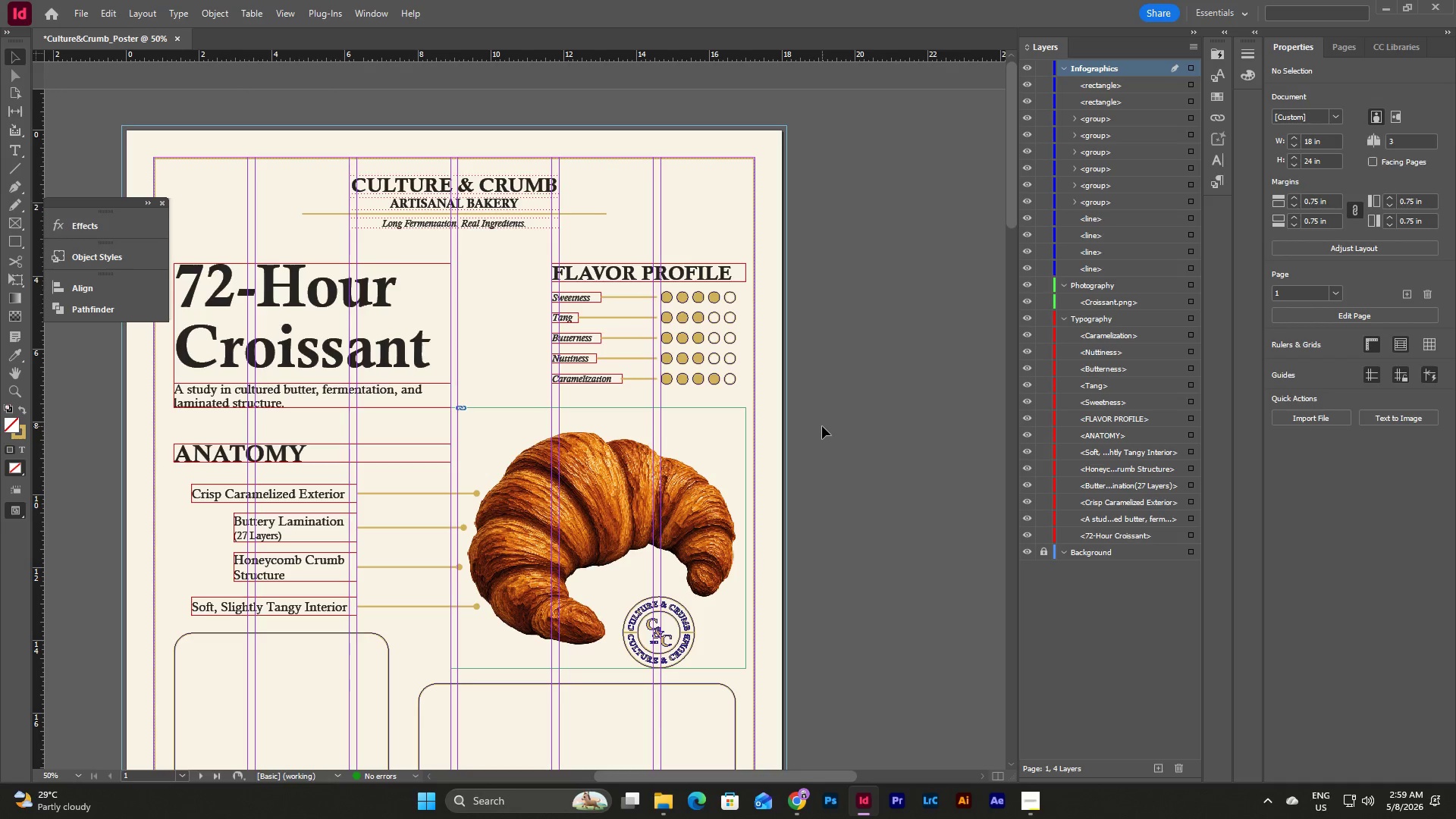 
scroll: coordinate [822, 426], scroll_direction: down, amount: 5.0
 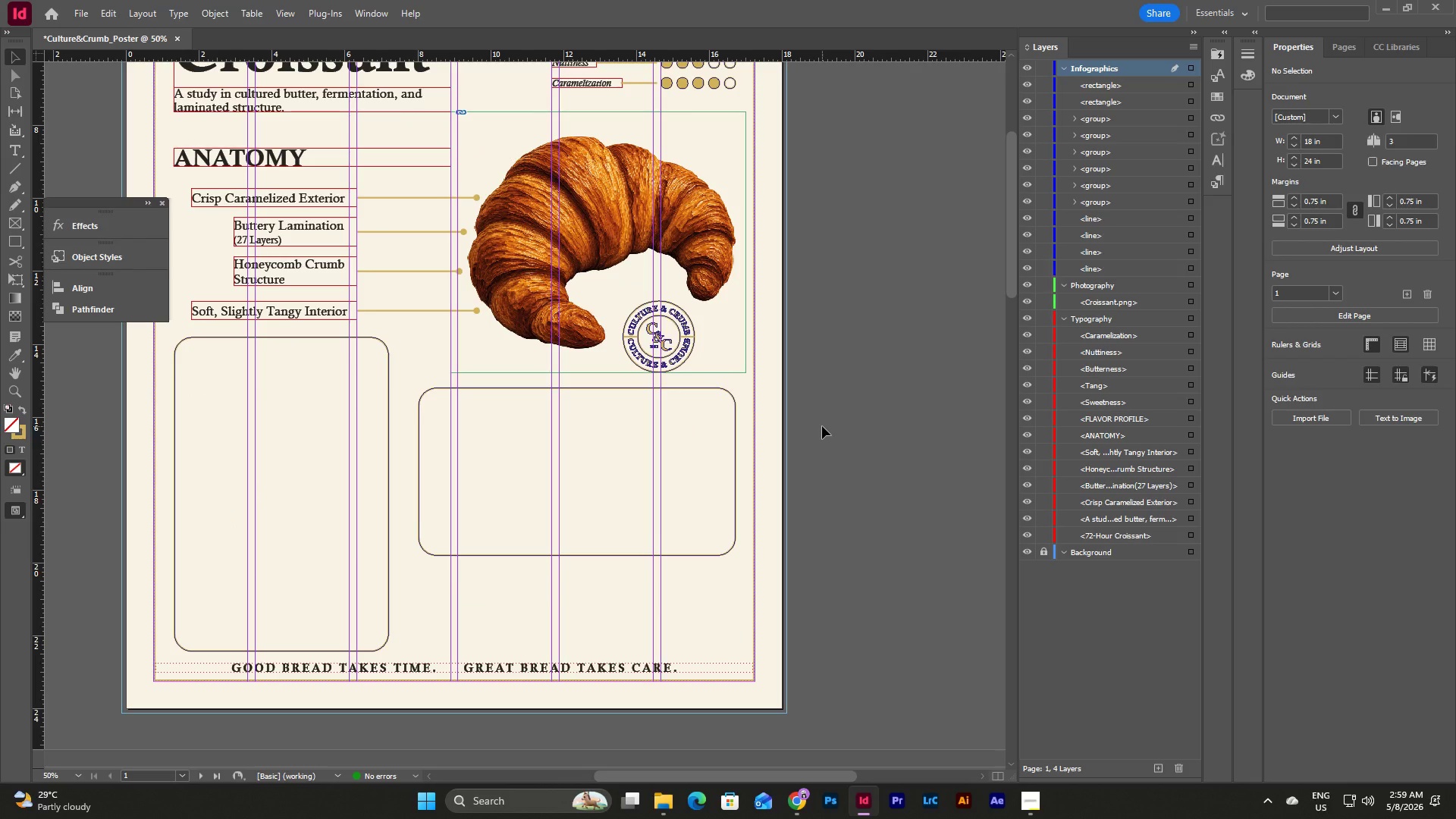 
type(ww)
 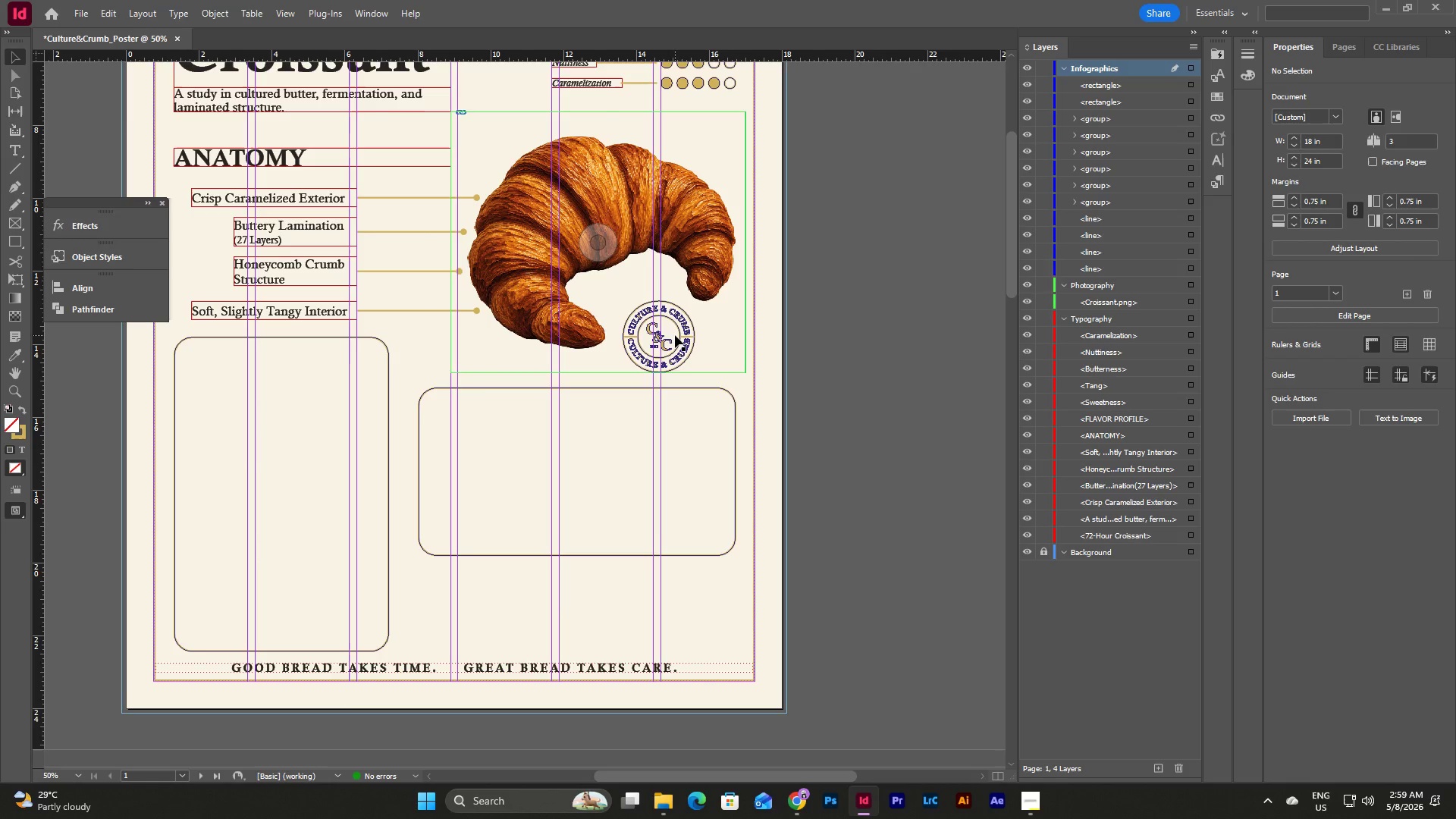 
key(W)
 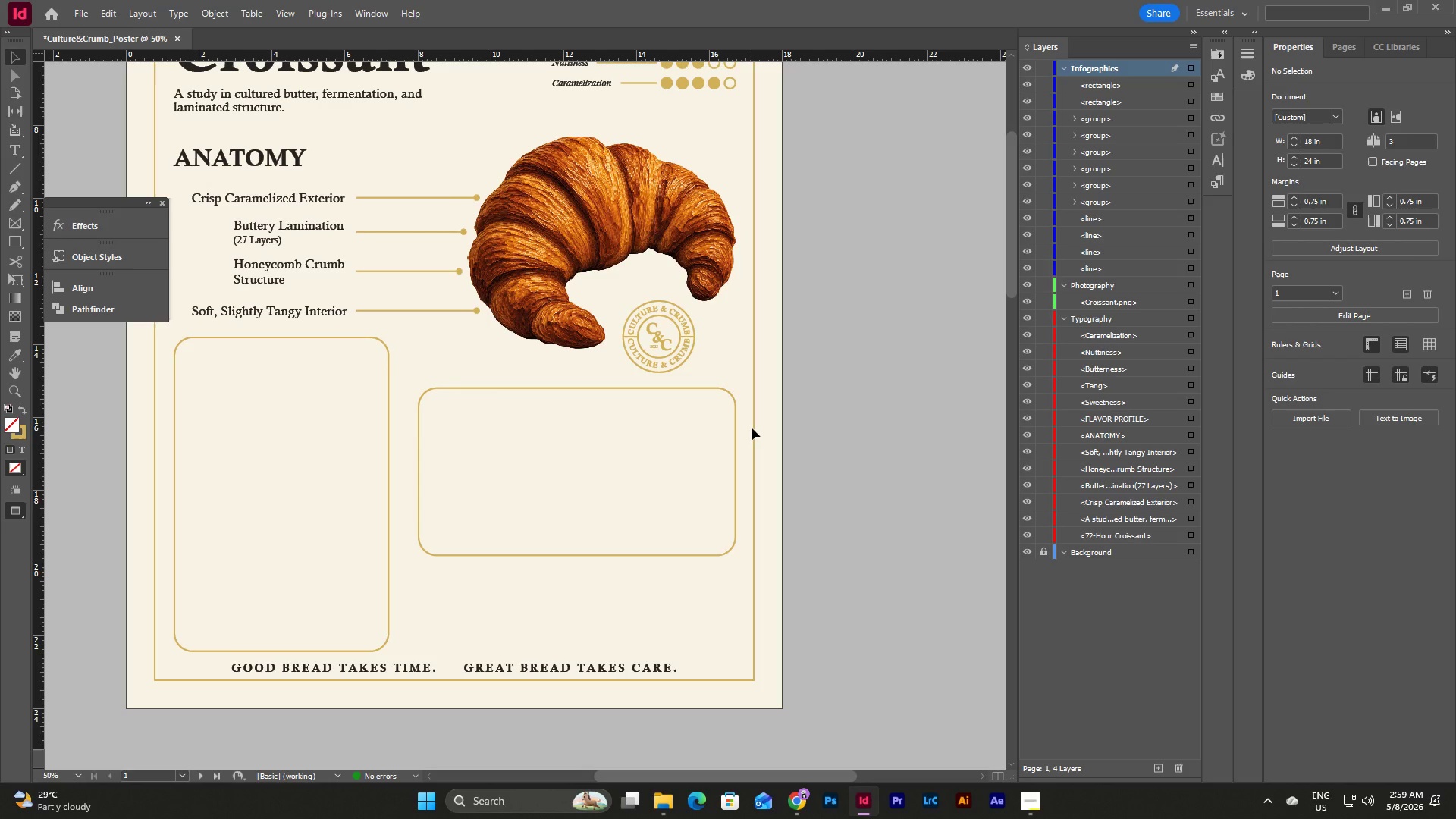 
scroll: coordinate [752, 428], scroll_direction: up, amount: 4.0
 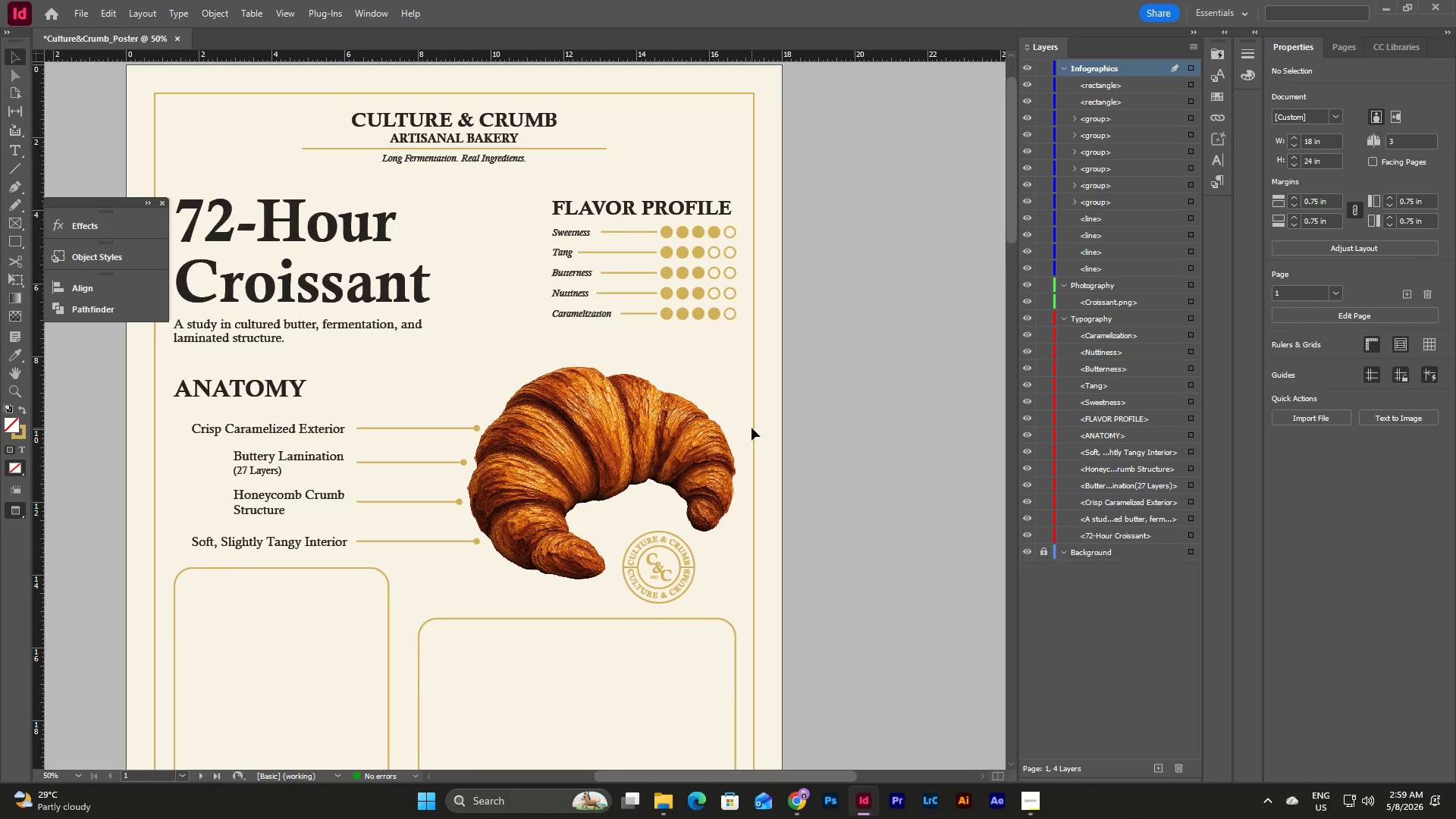 
scroll: coordinate [752, 428], scroll_direction: down, amount: 6.0
 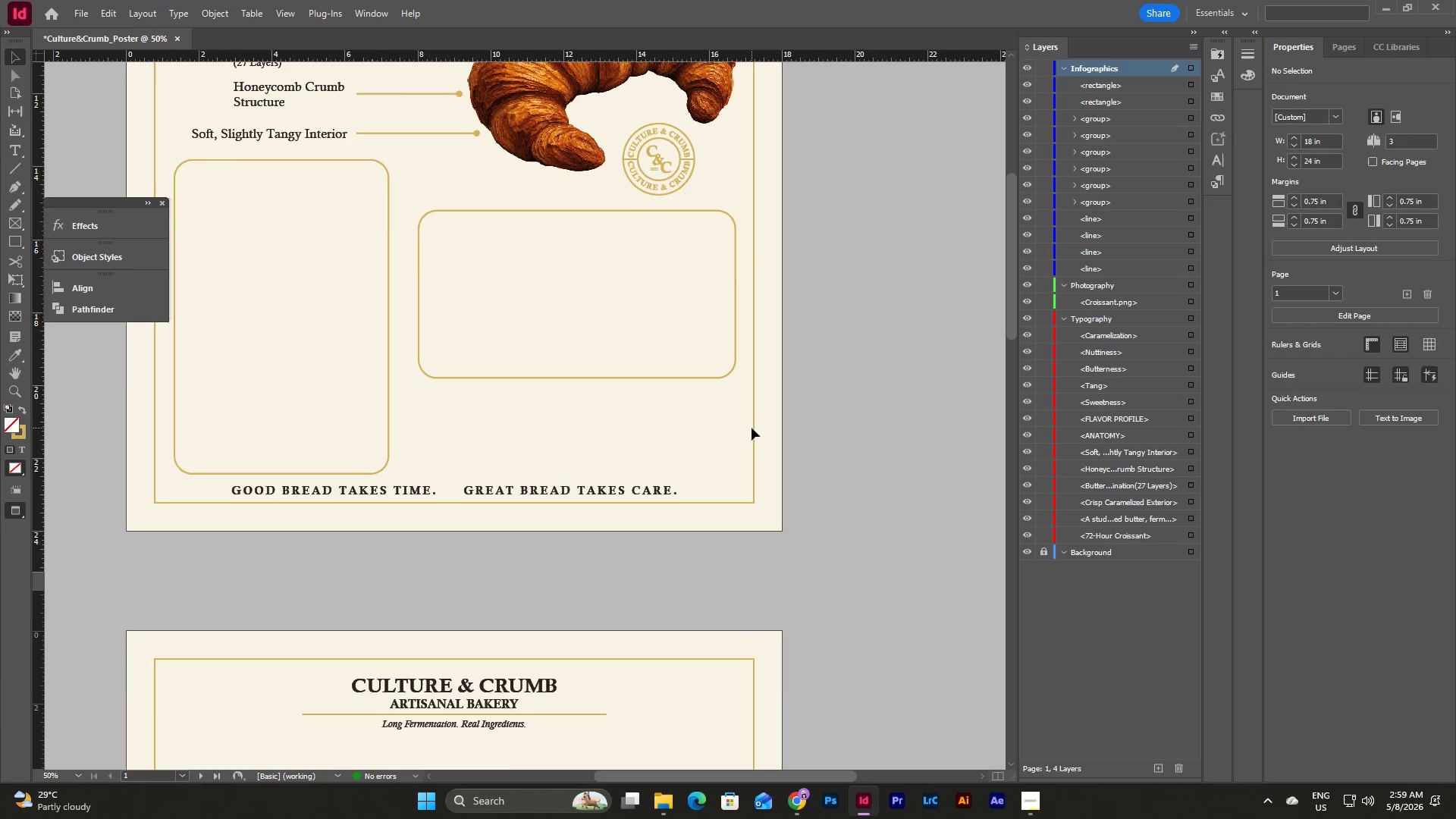 
scroll: coordinate [752, 428], scroll_direction: up, amount: 1.0
 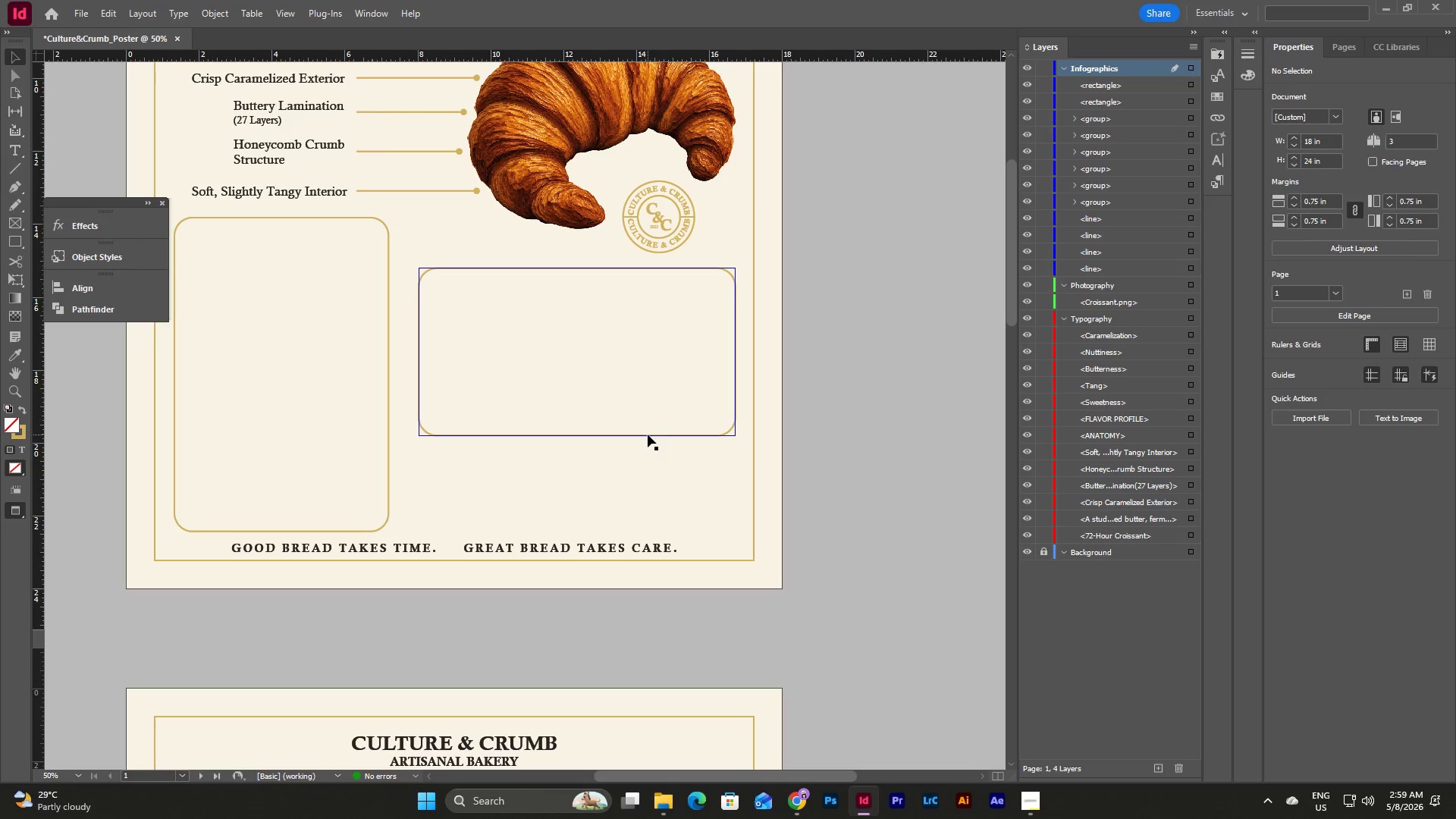 
left_click([648, 435])
 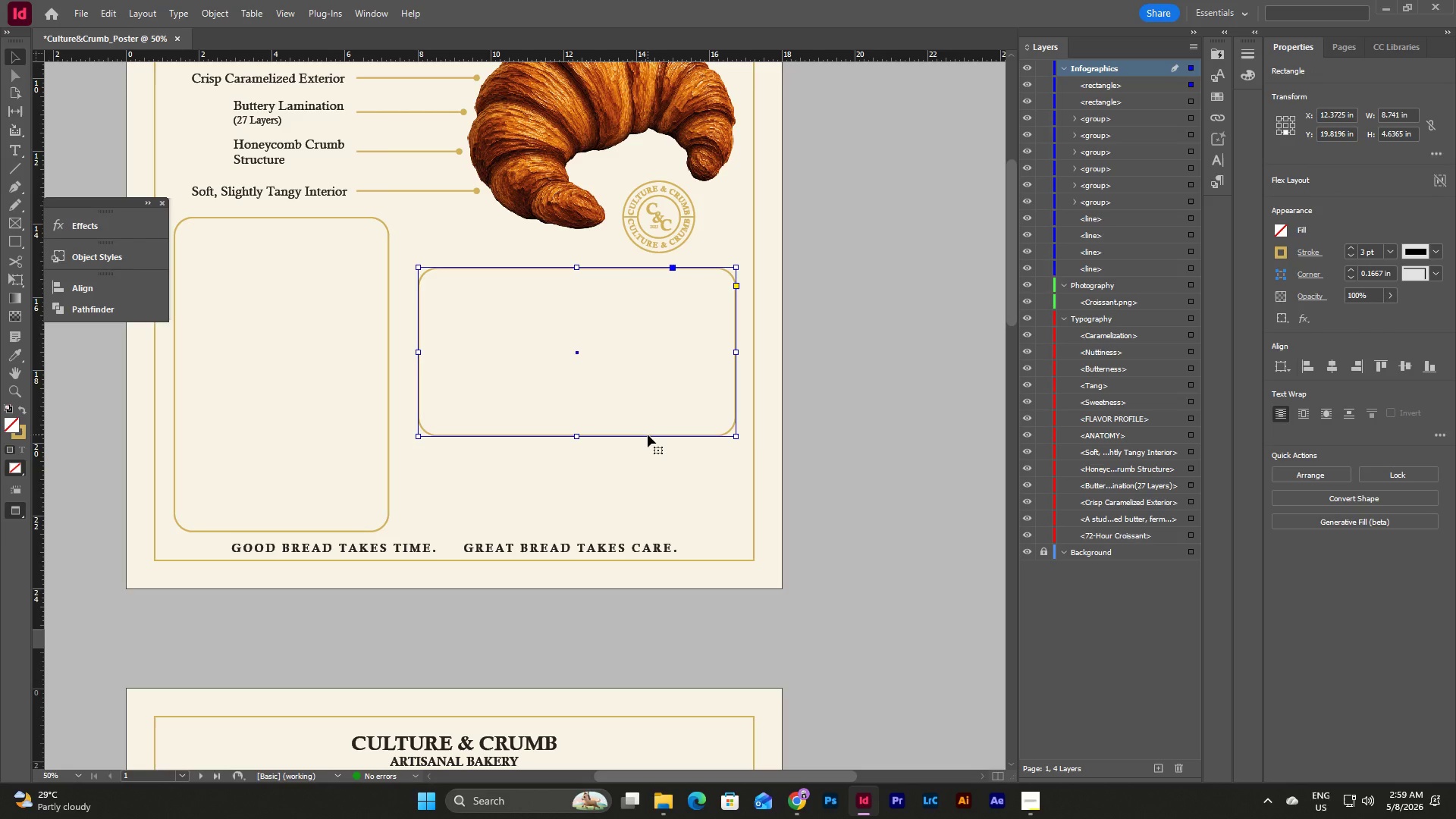 
key(Control+C)
 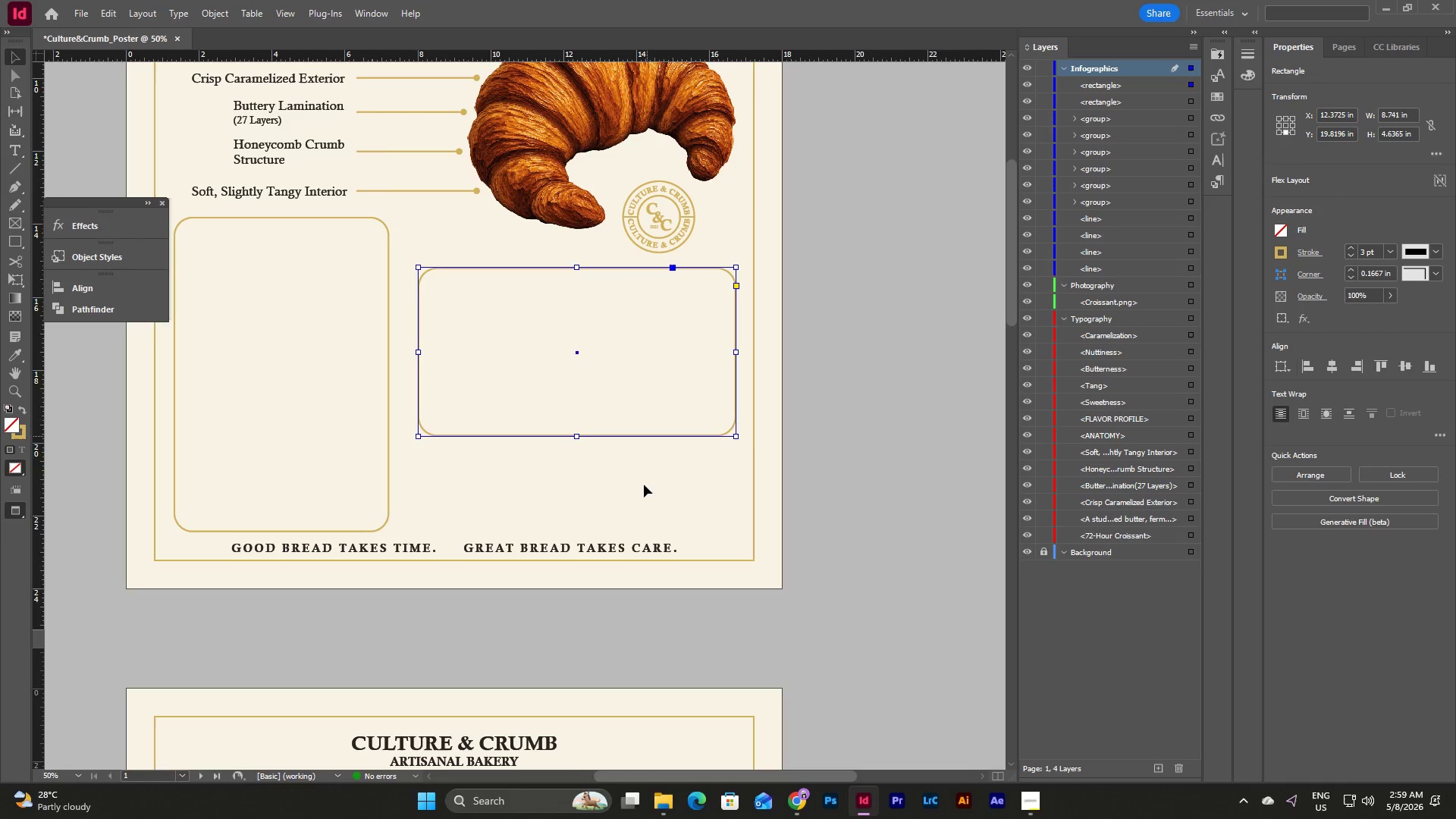 
left_click([649, 495])
 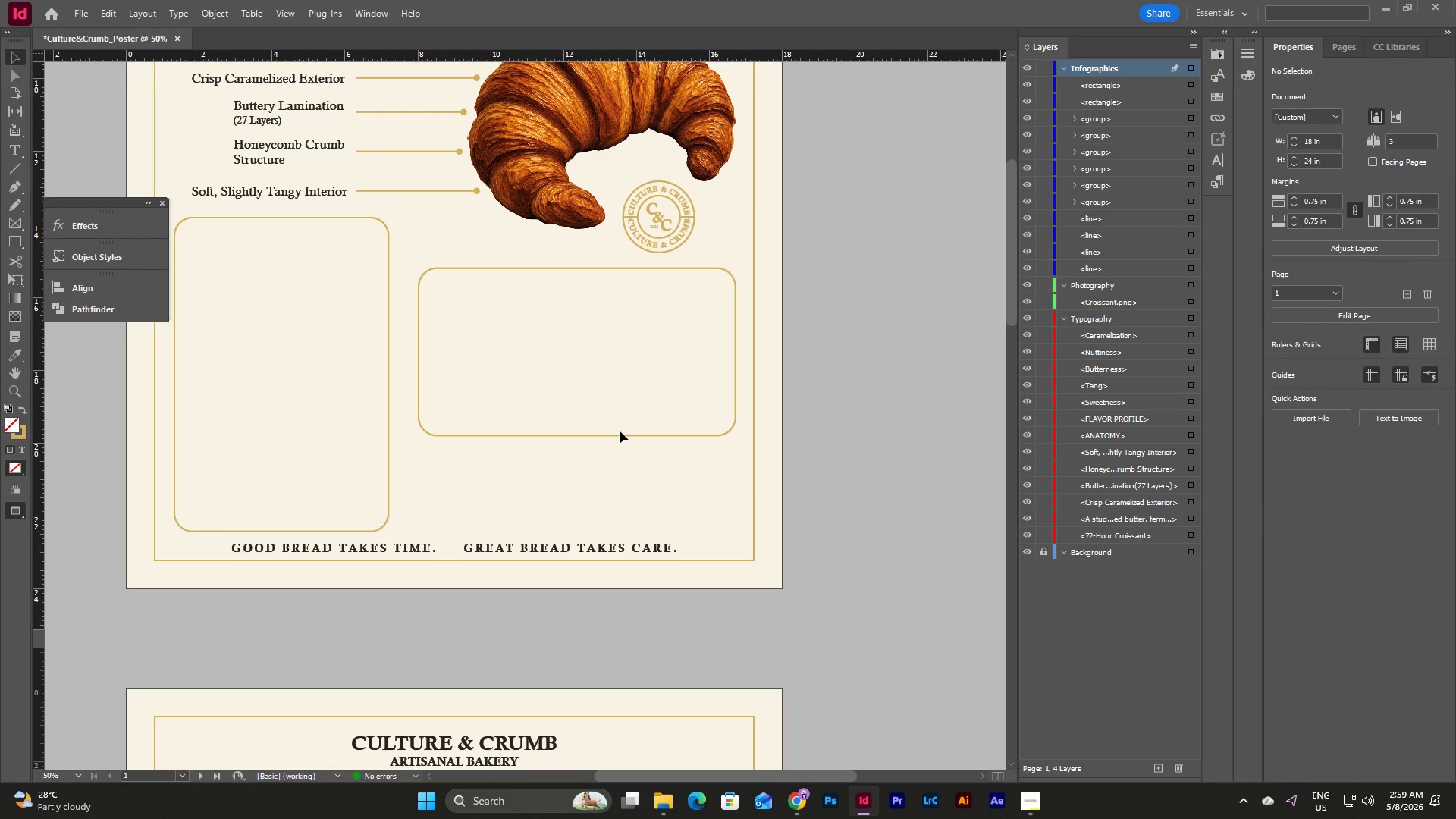 
key(Control+V)
 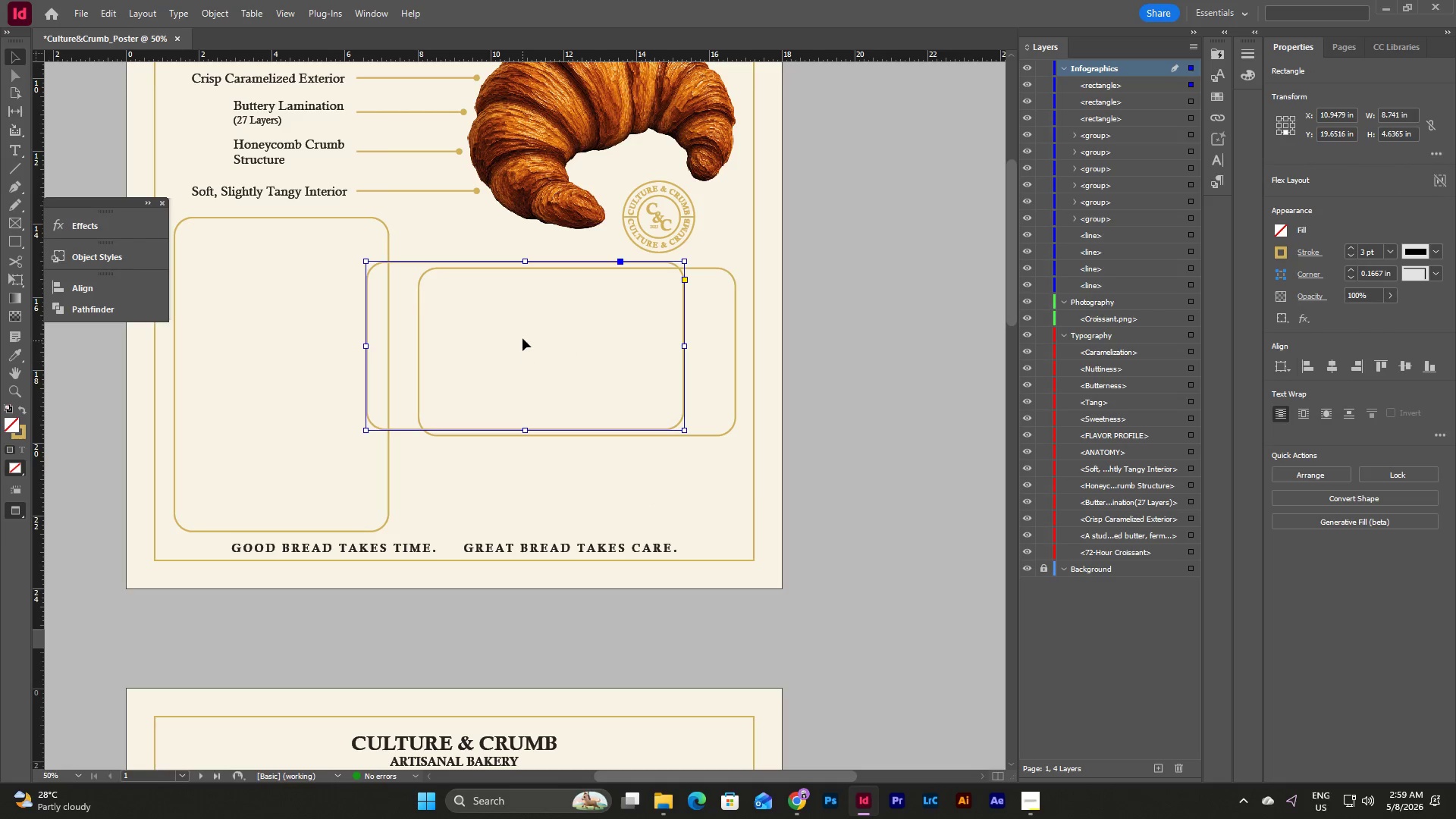 
left_click_drag(start_coordinate=[525, 347], to_coordinate=[576, 448])
 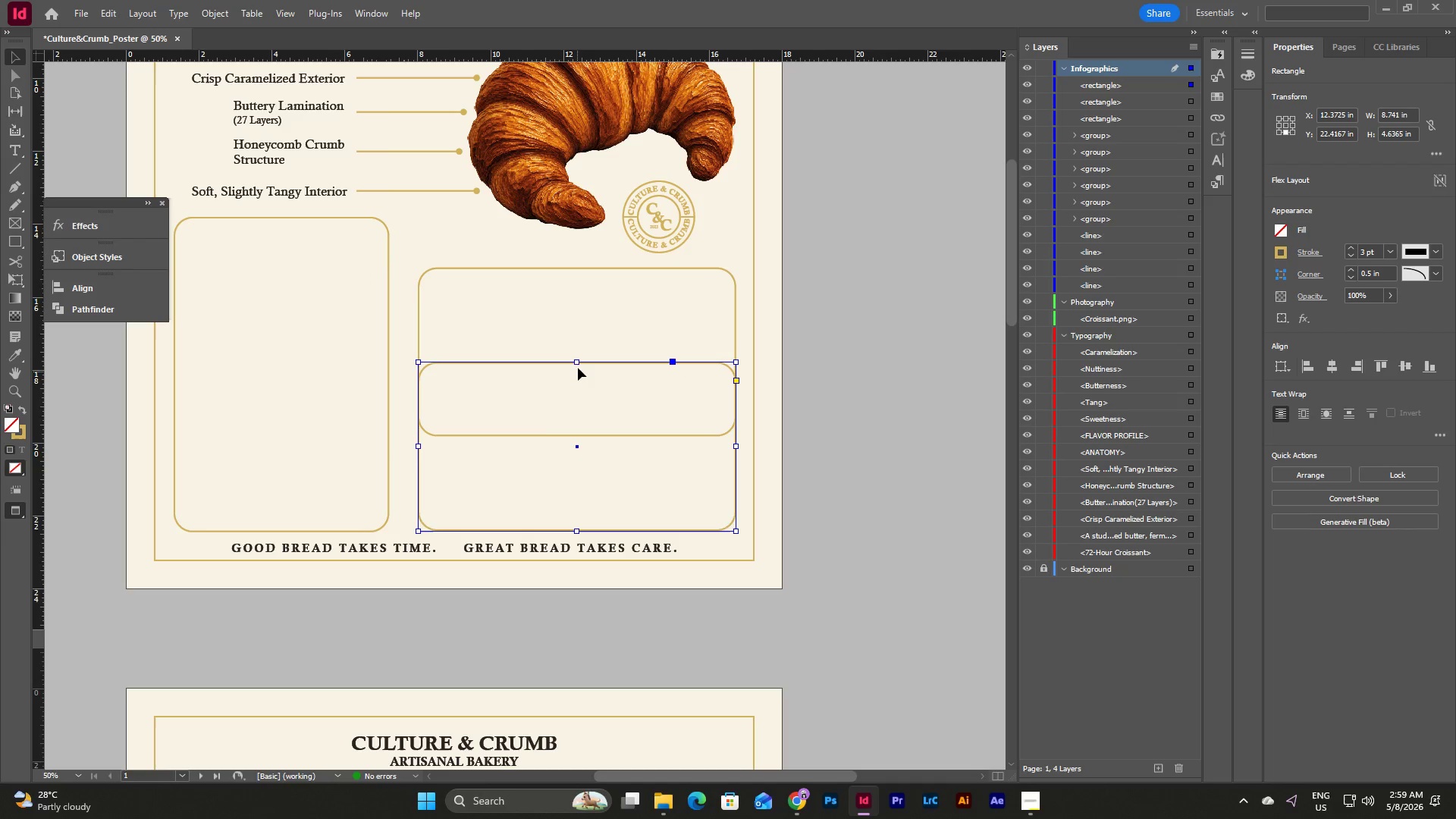 
left_click_drag(start_coordinate=[578, 362], to_coordinate=[582, 437])
 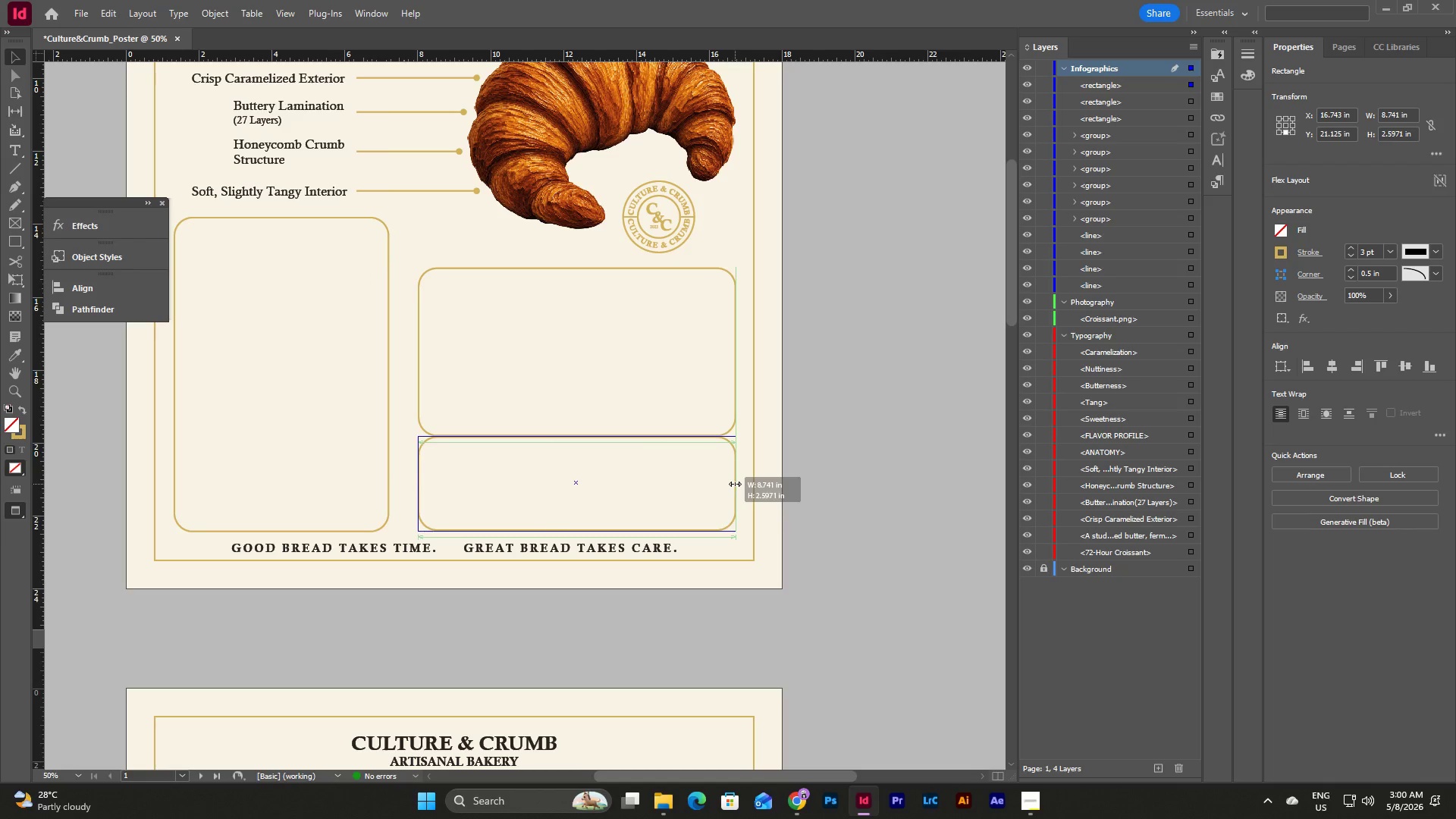 
left_click([891, 479])
 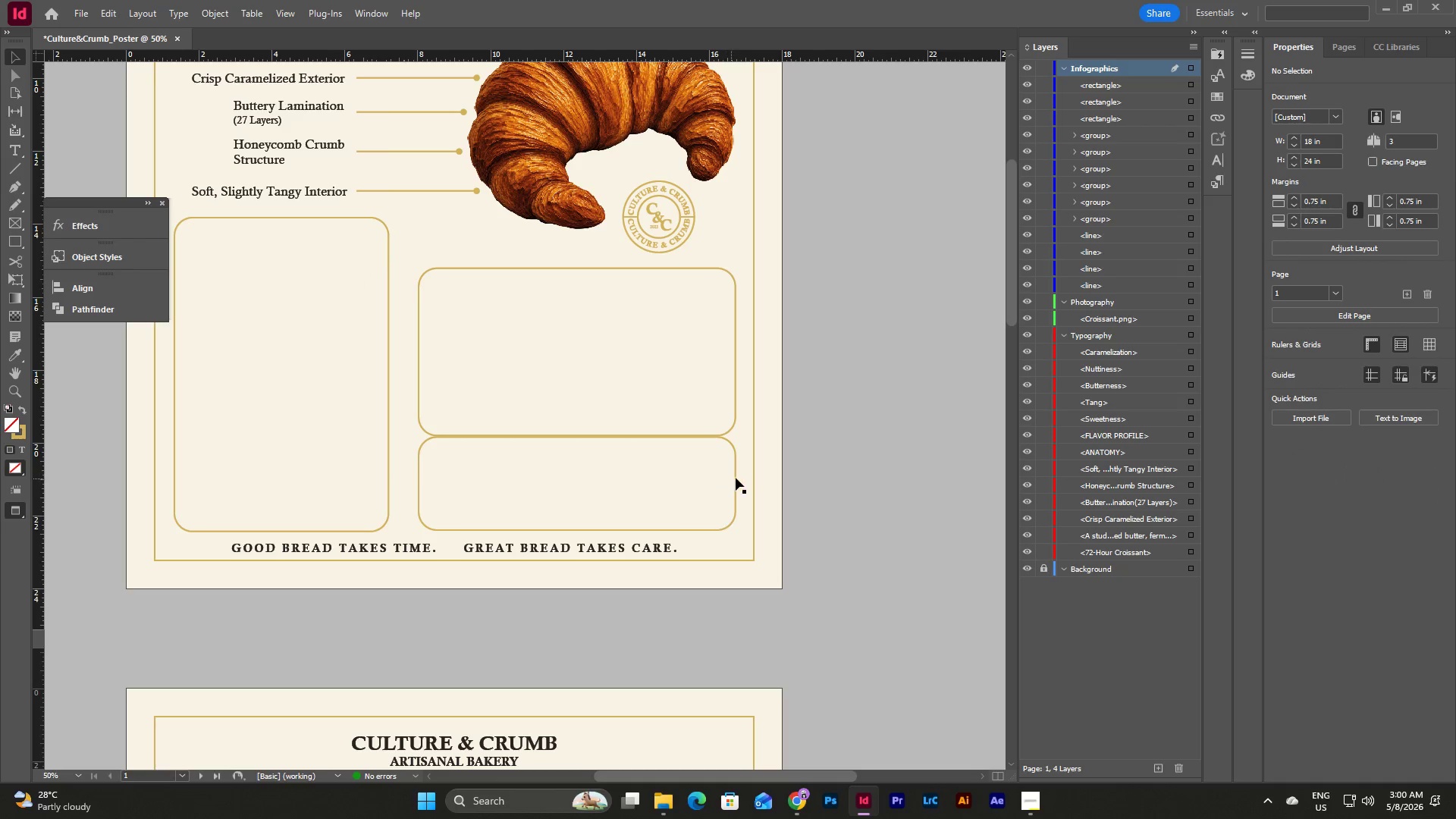 
left_click([736, 478])
 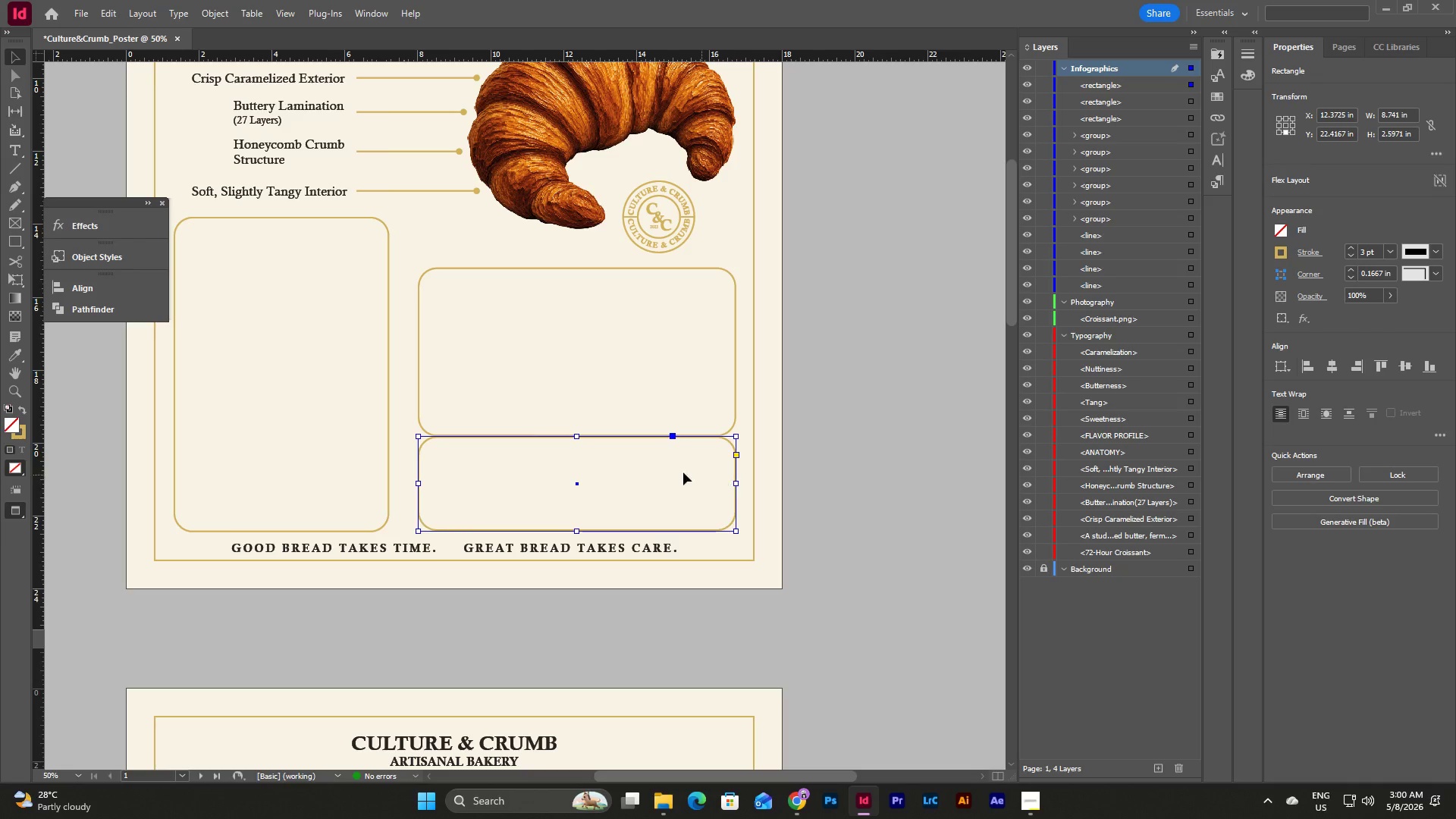 
left_click_drag(start_coordinate=[576, 435], to_coordinate=[576, 454])
 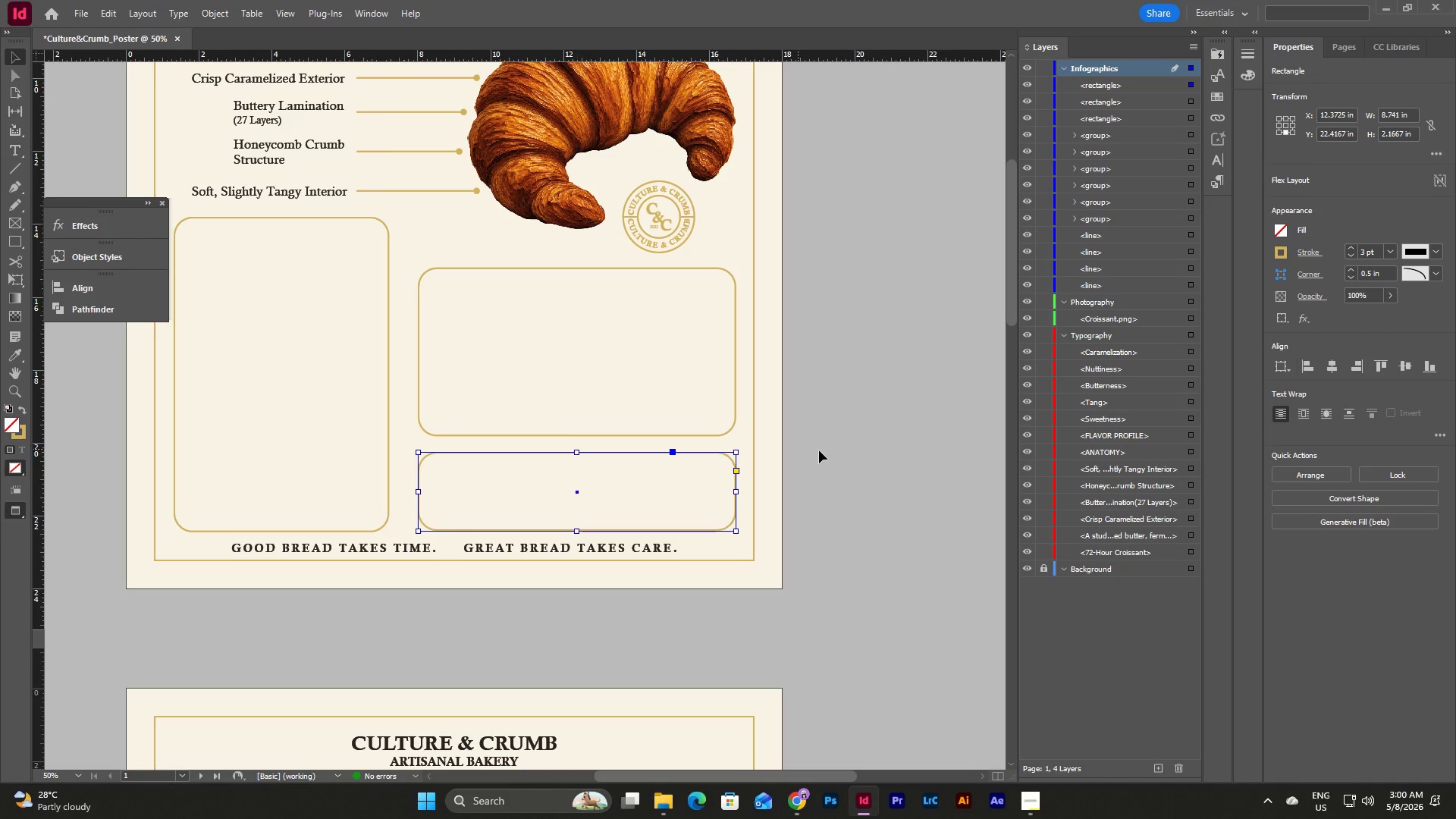 
left_click([833, 449])
 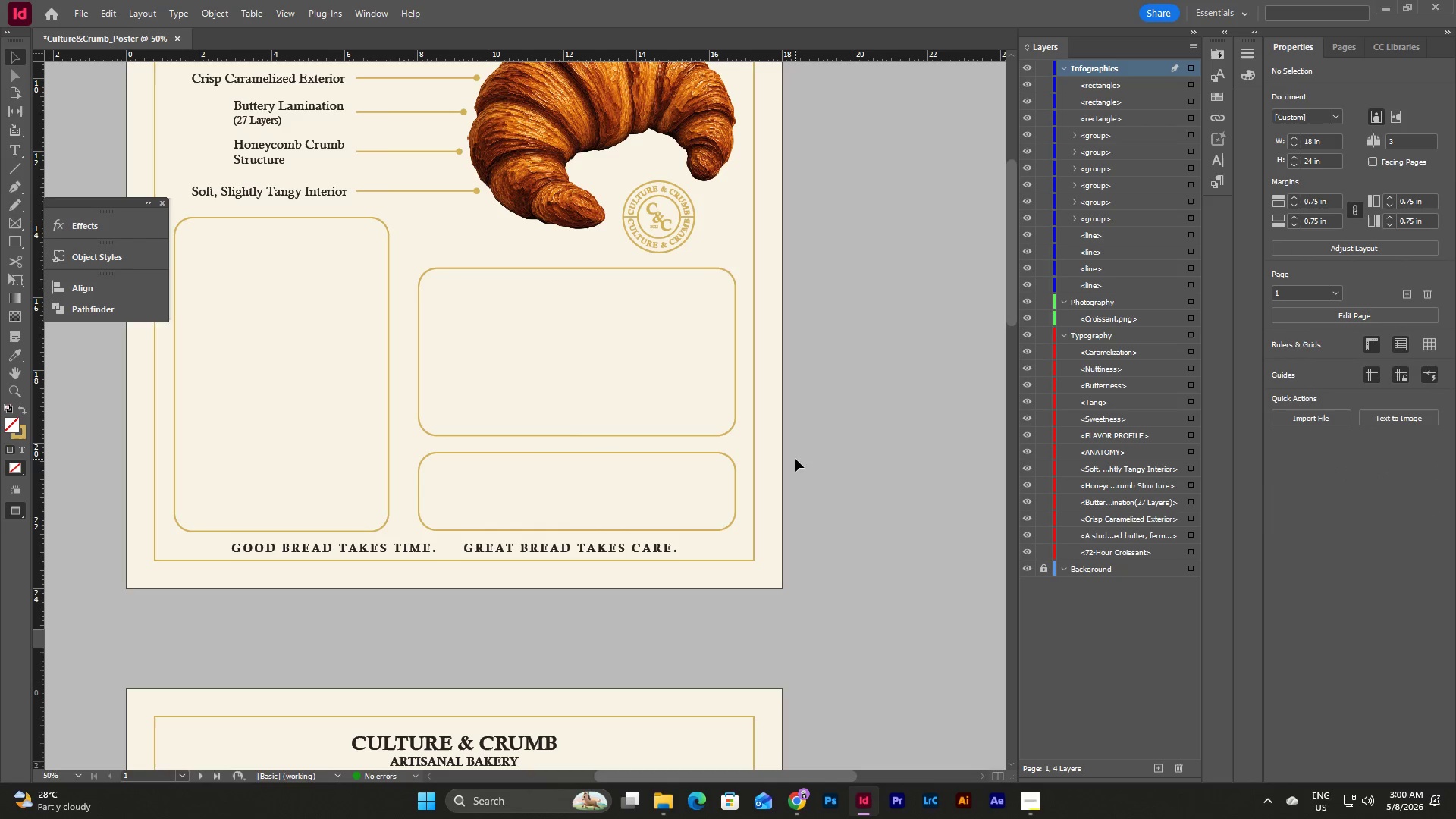 
scroll: coordinate [793, 463], scroll_direction: up, amount: 4.0
 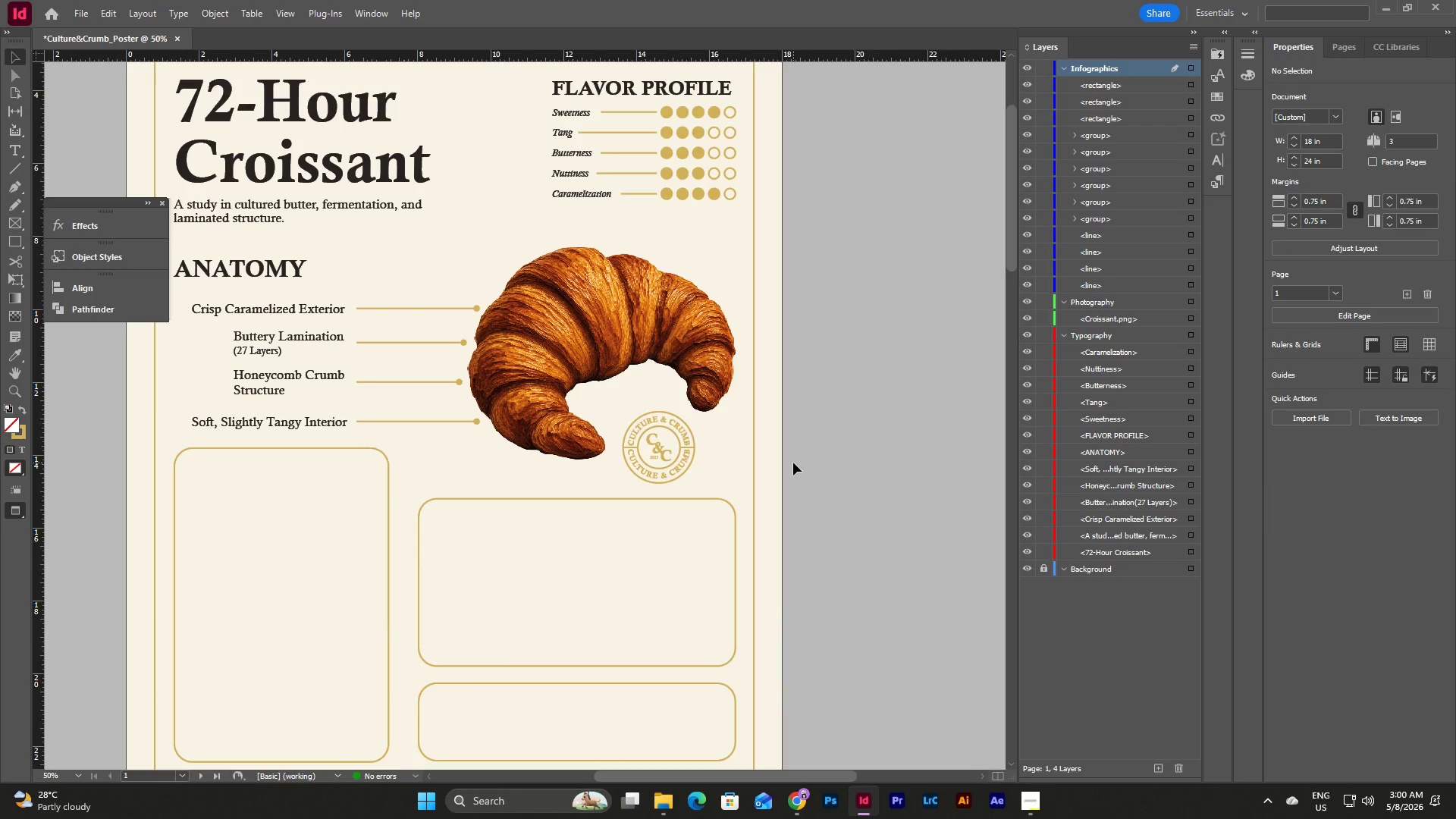 
scroll: coordinate [793, 463], scroll_direction: down, amount: 2.0
 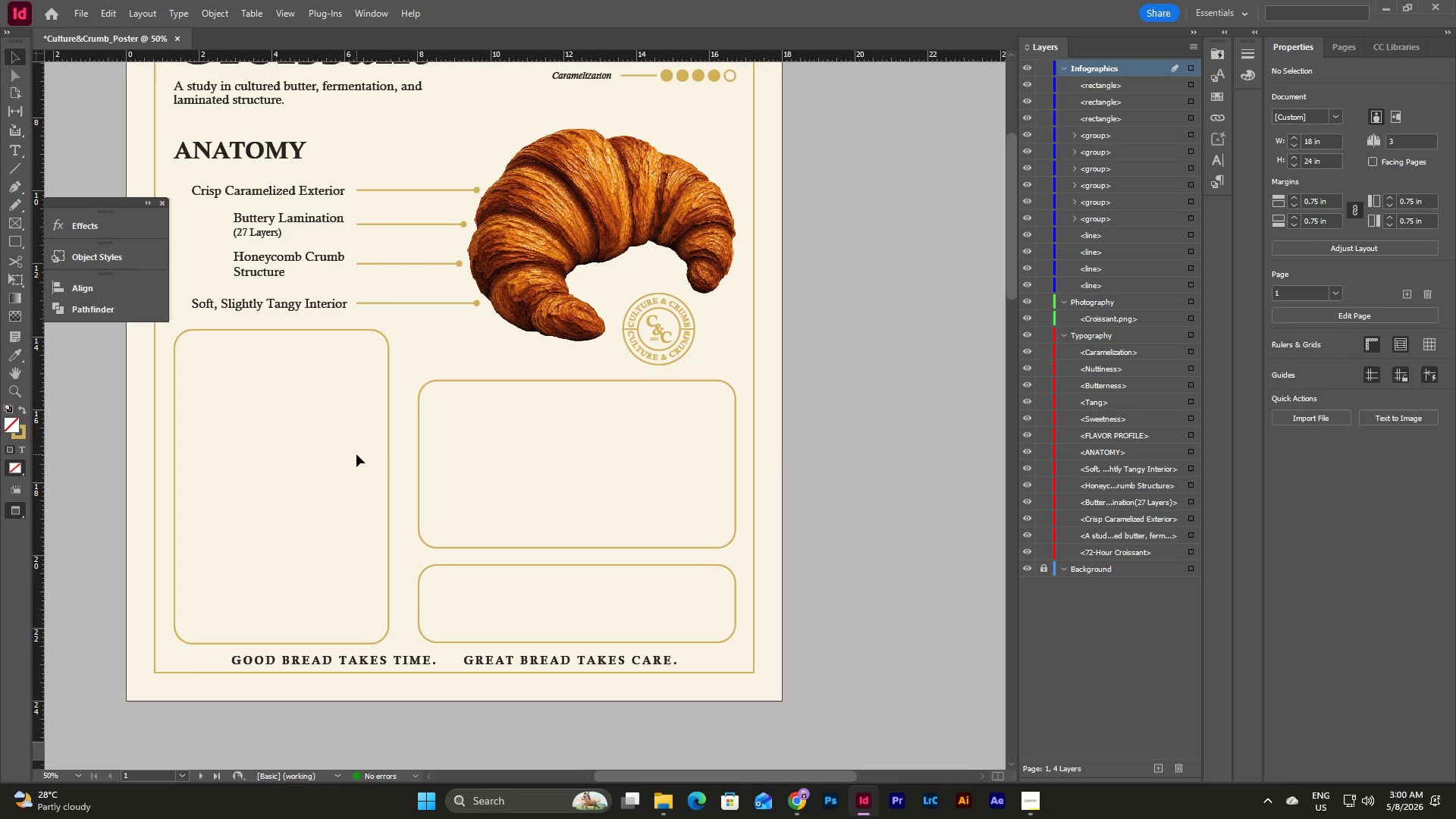 
wait(7.79)
 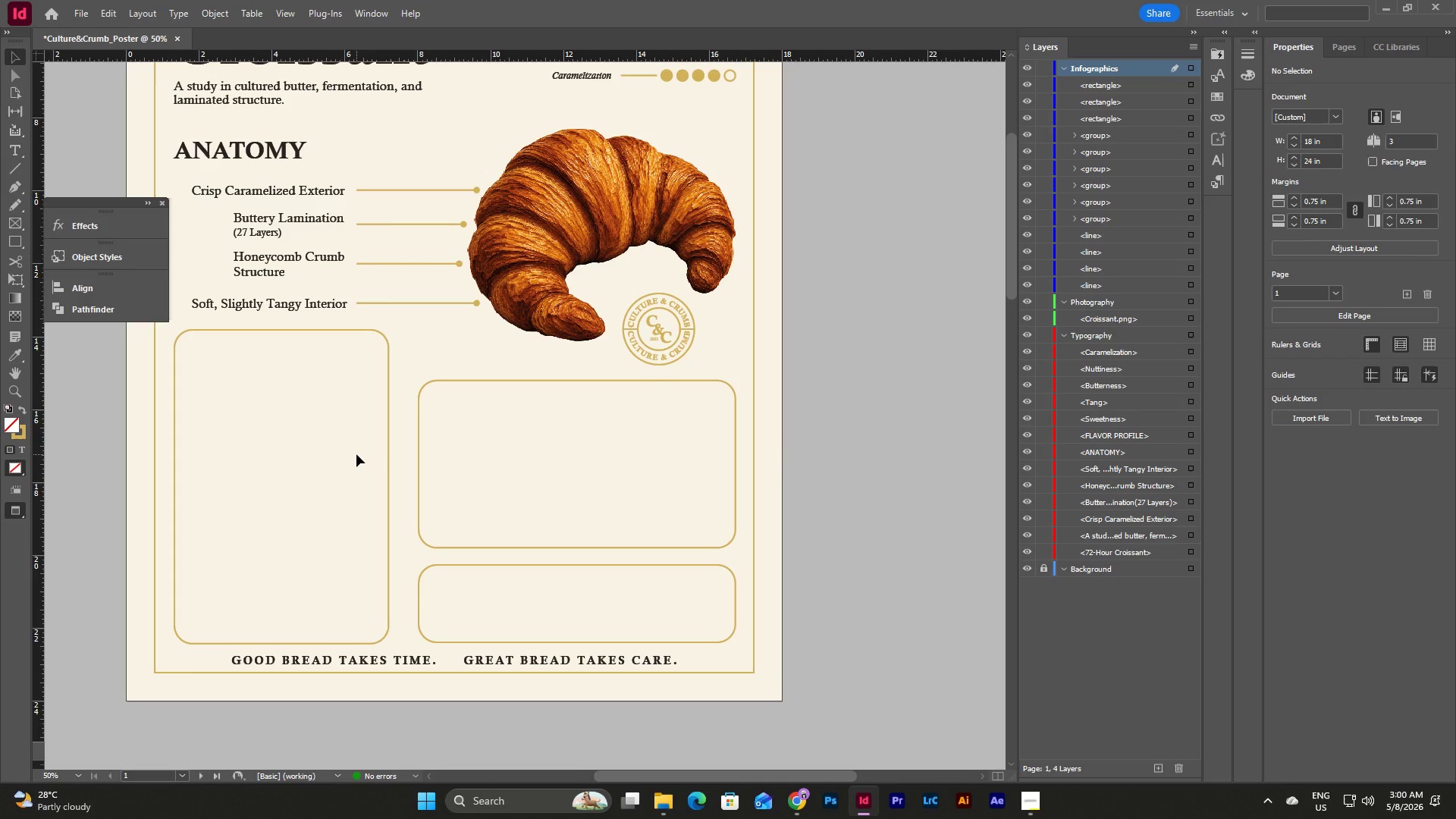 
left_click([13, 171])
 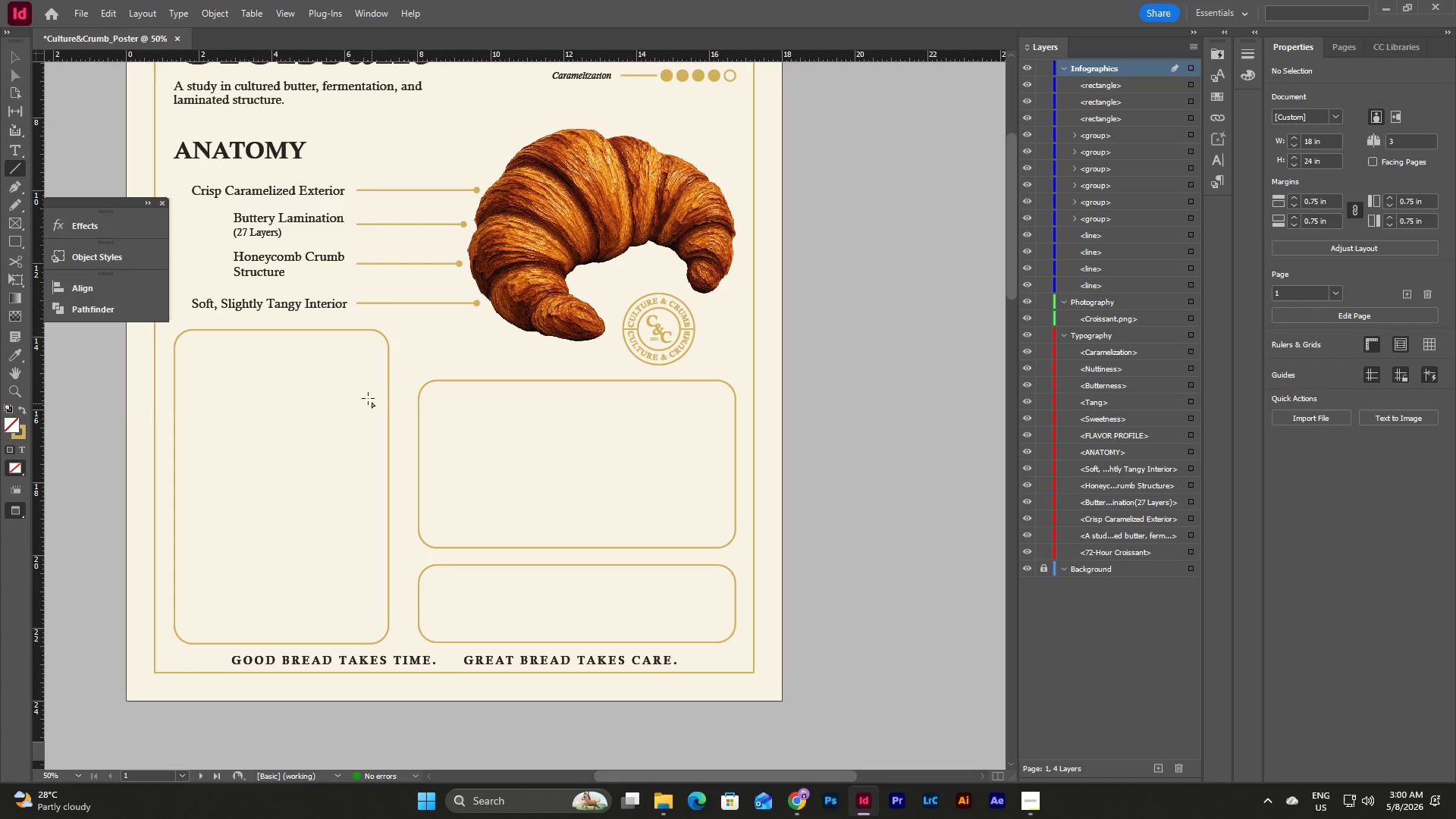 
hold_key(key=ShiftLeft, duration=2.16)
left_click_drag(start_coordinate=[156, 419], to_coordinate=[174, 426])
 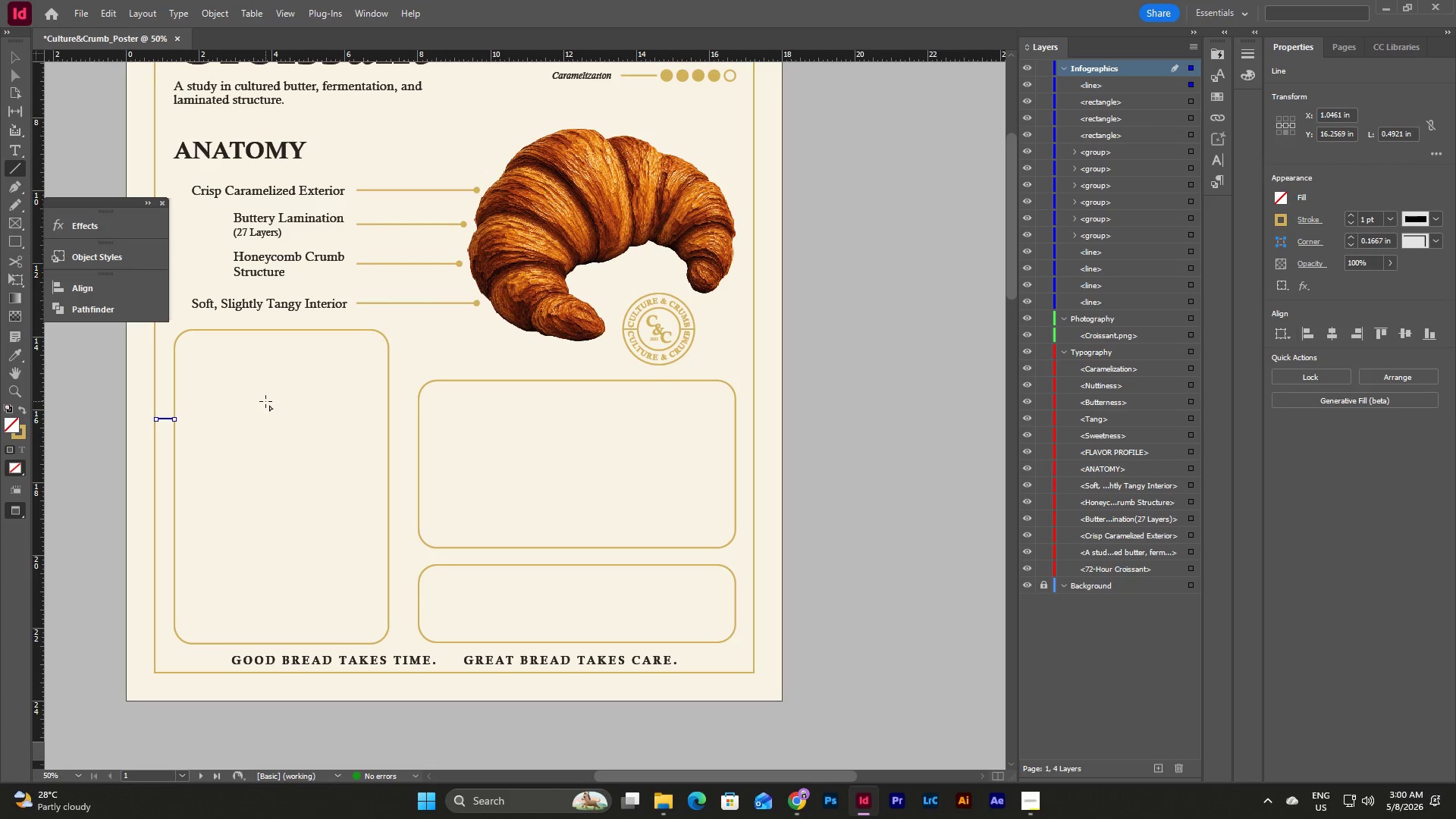 
key(V)
 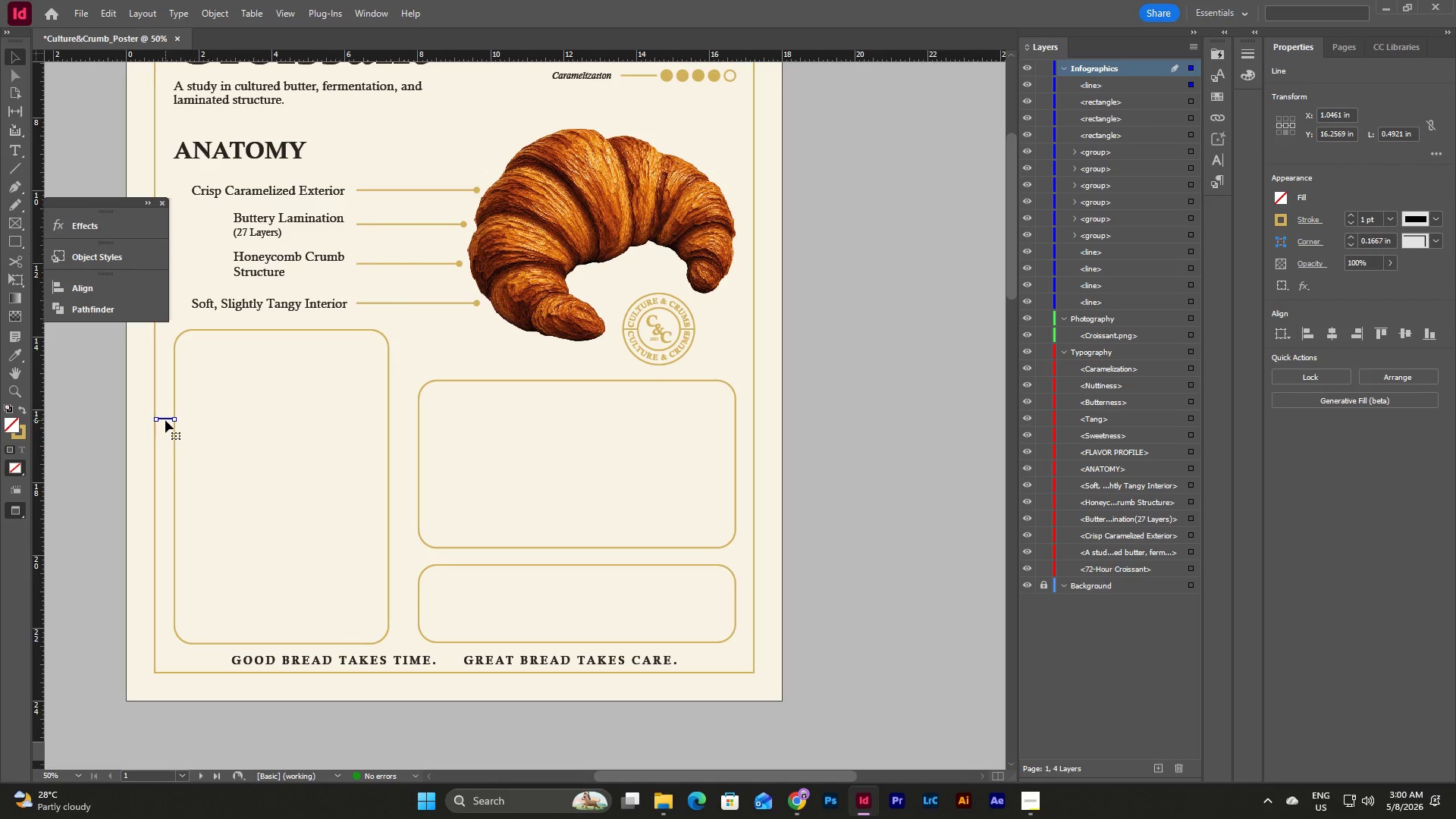 
left_click_drag(start_coordinate=[164, 419], to_coordinate=[404, 428])
 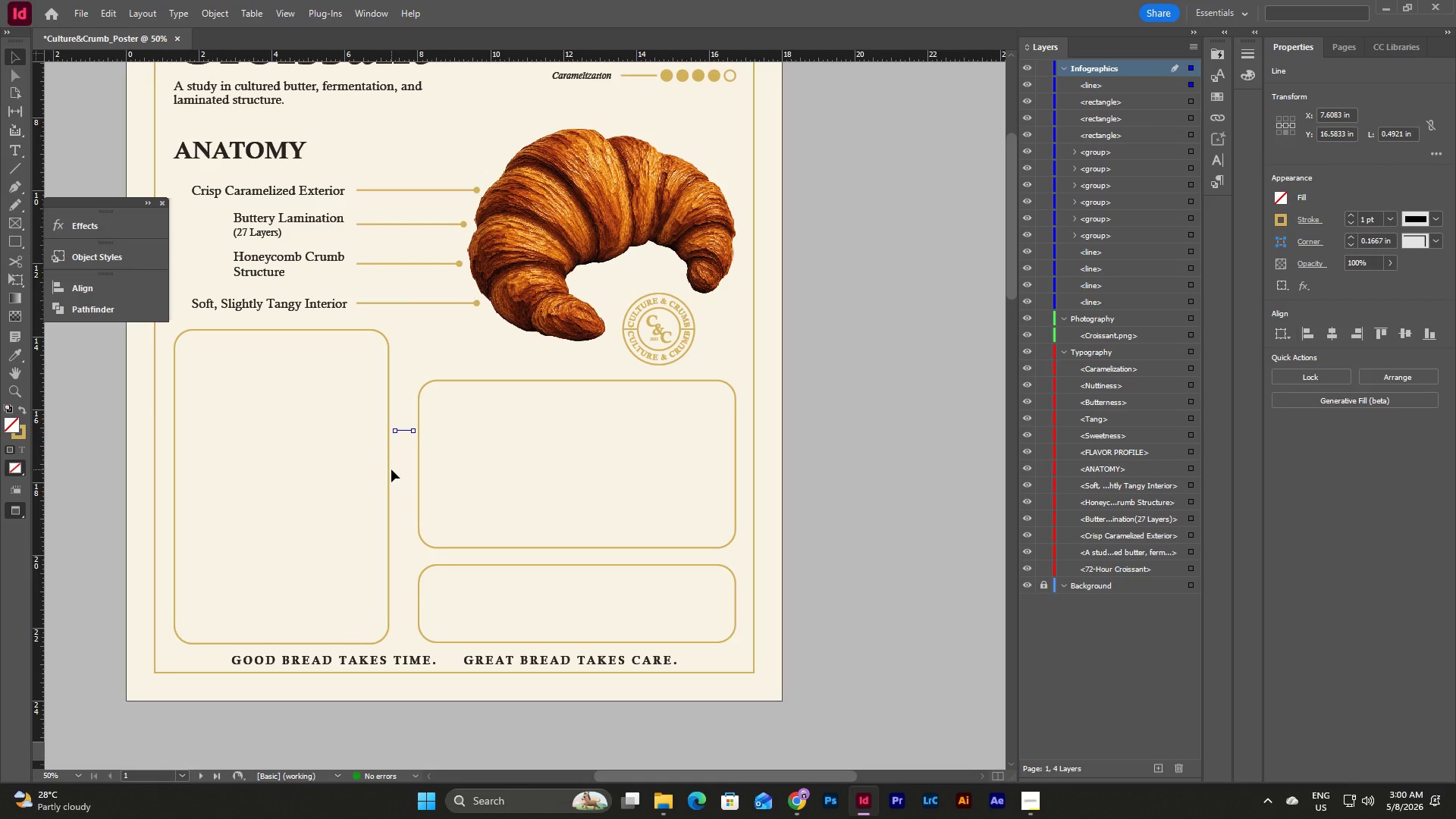 
key(W)
 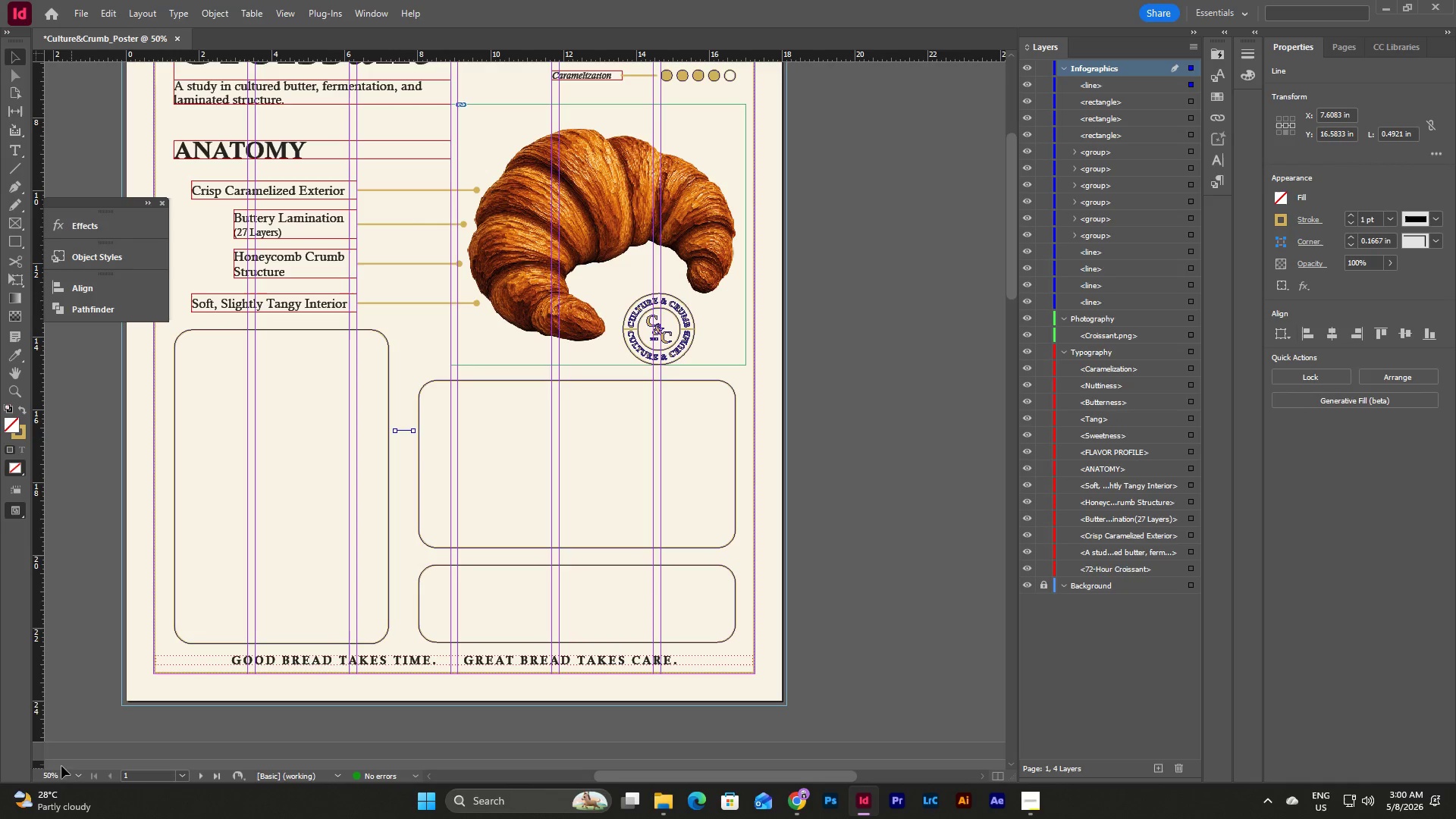 
left_click([79, 774])
 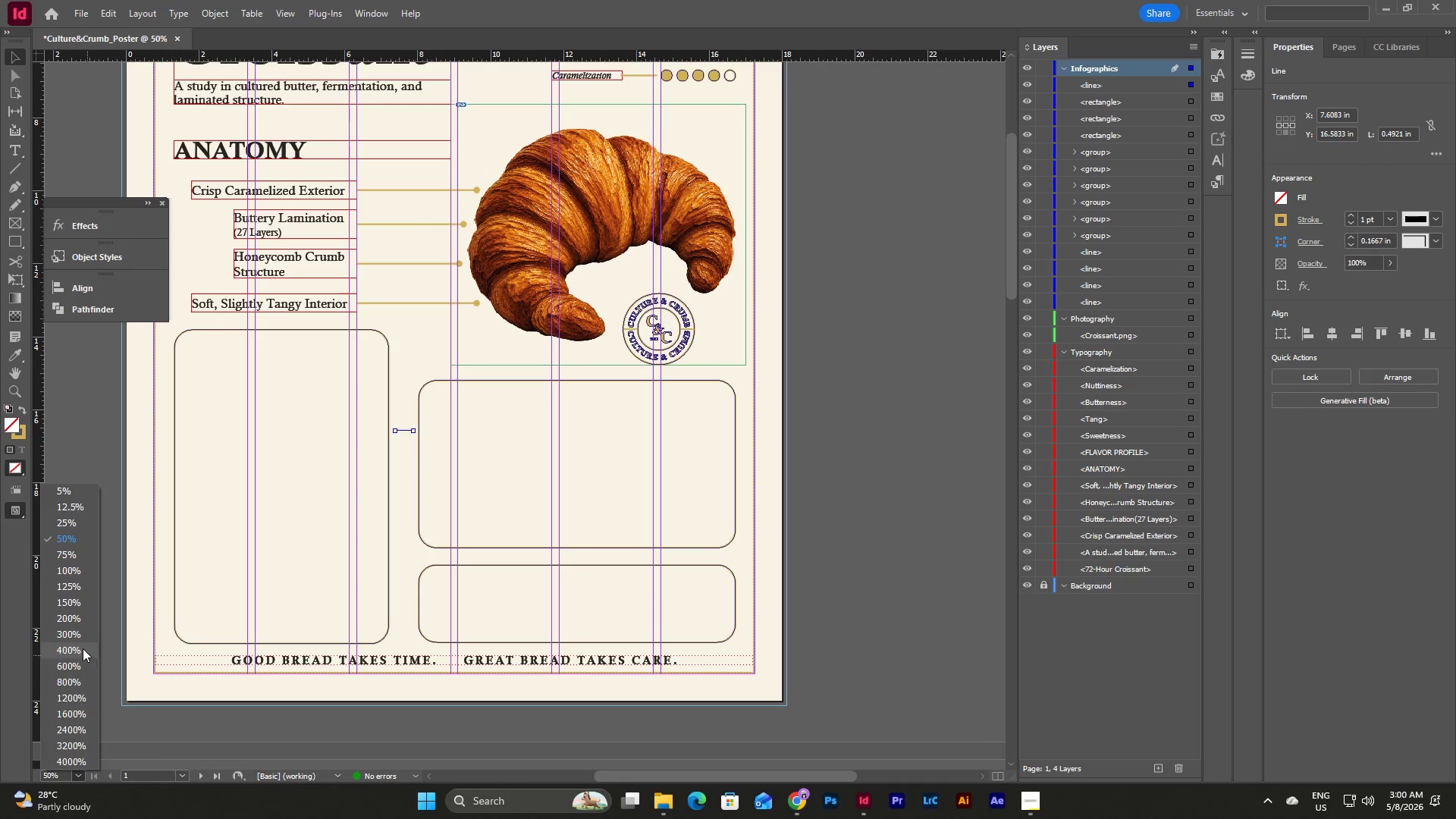 
left_click([80, 637])
 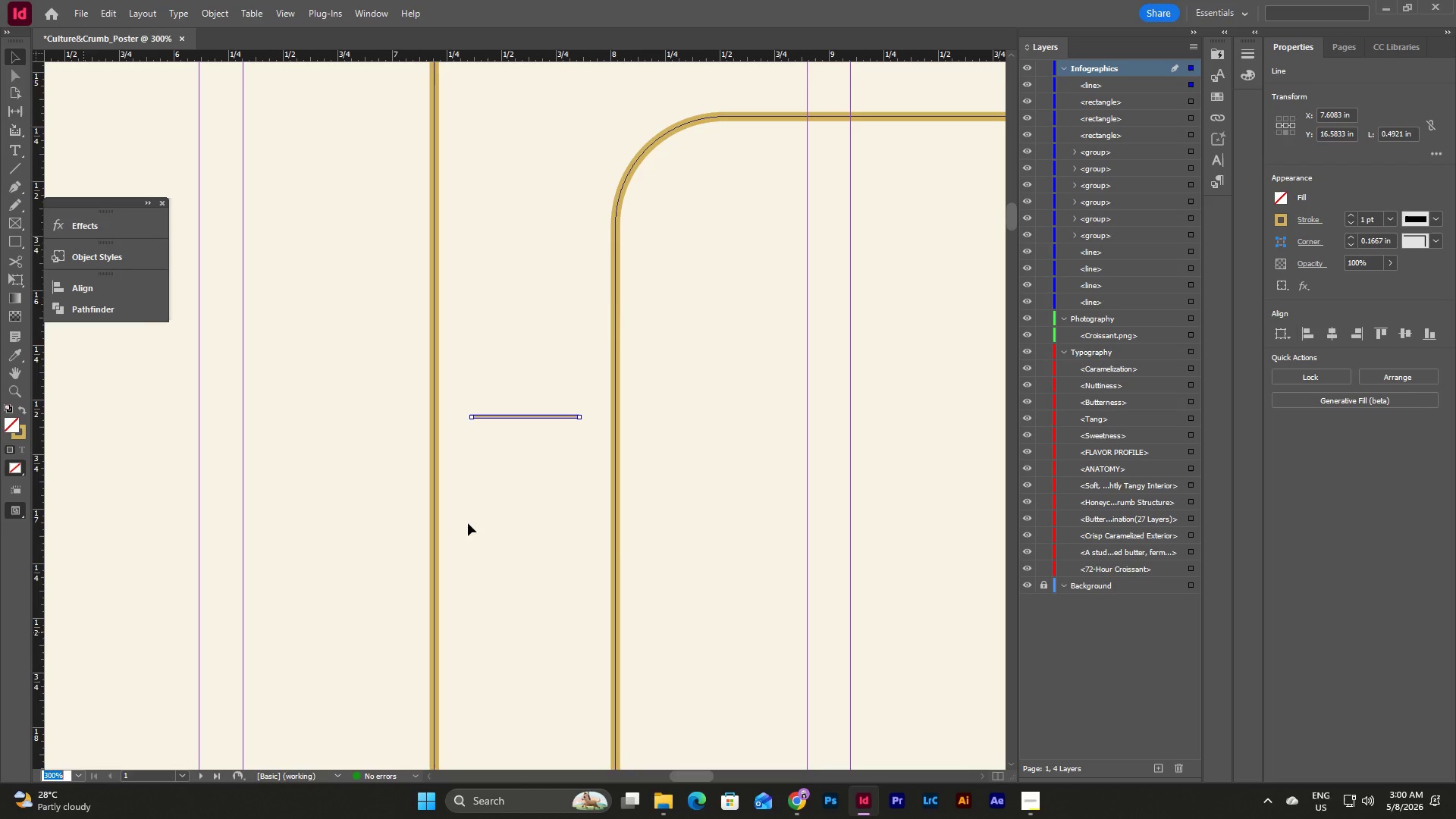 
scroll: coordinate [621, 544], scroll_direction: up, amount: 4.0
 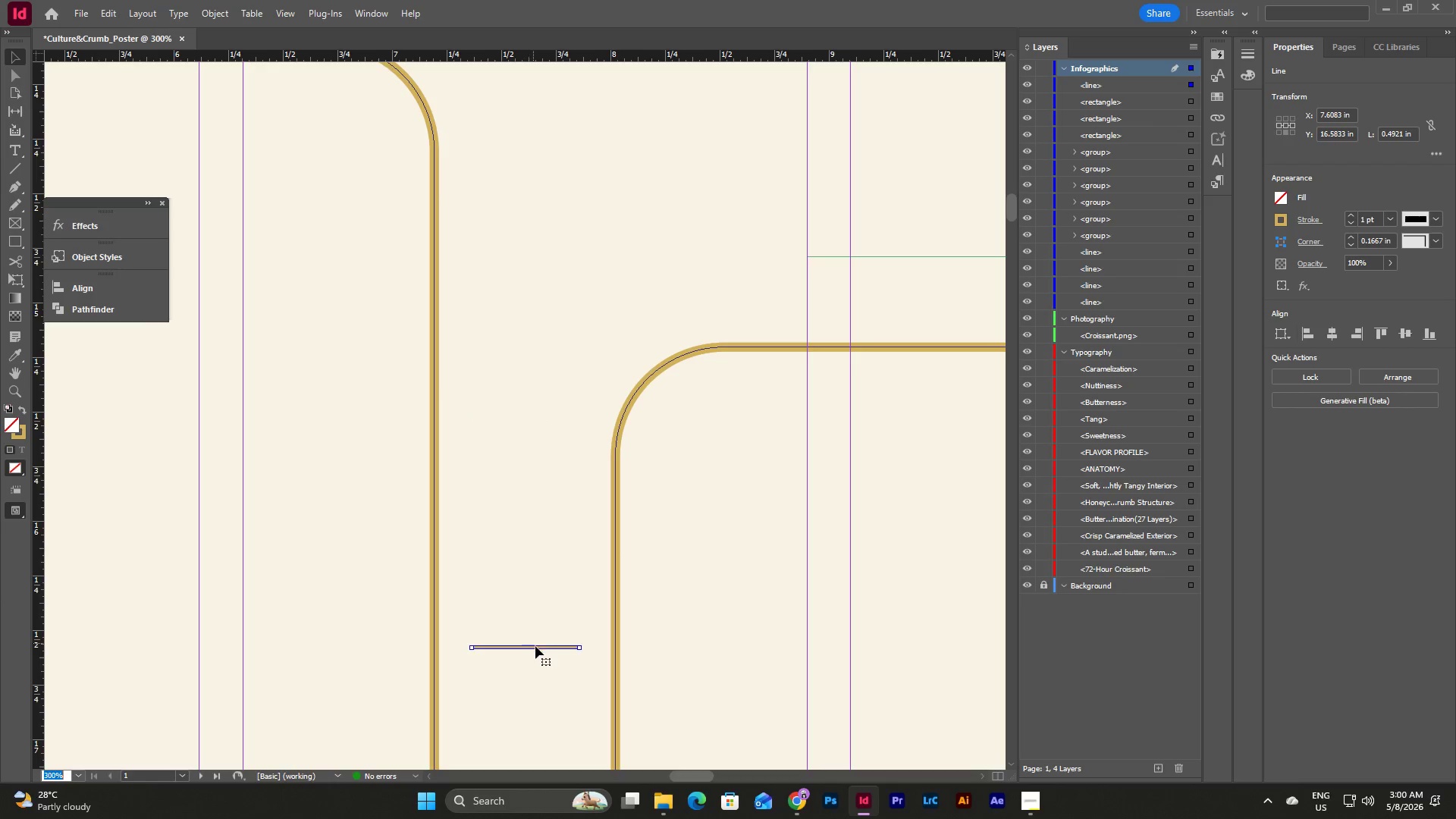 
left_click_drag(start_coordinate=[536, 648], to_coordinate=[547, 546])
 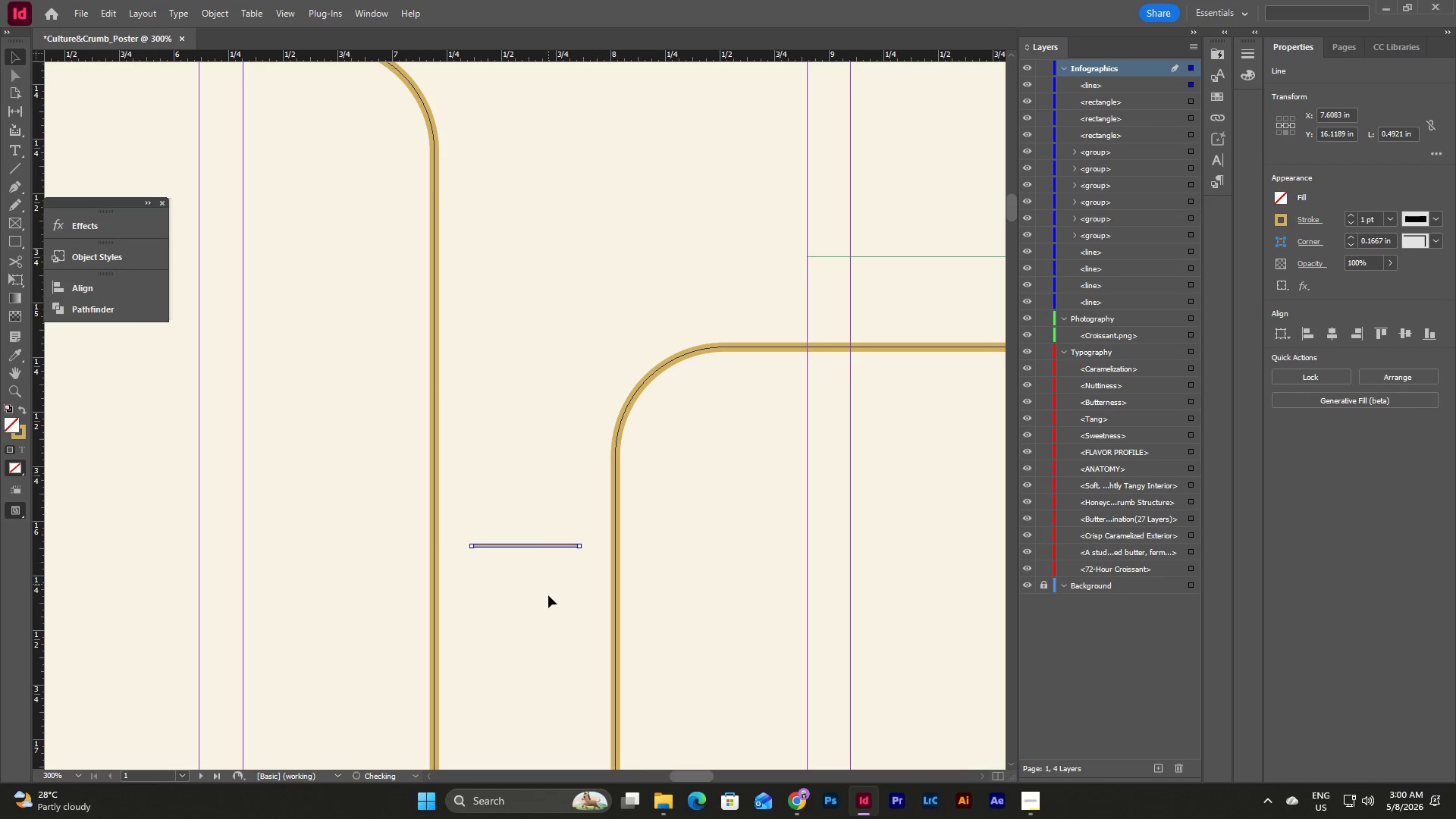 
left_click([548, 598])
 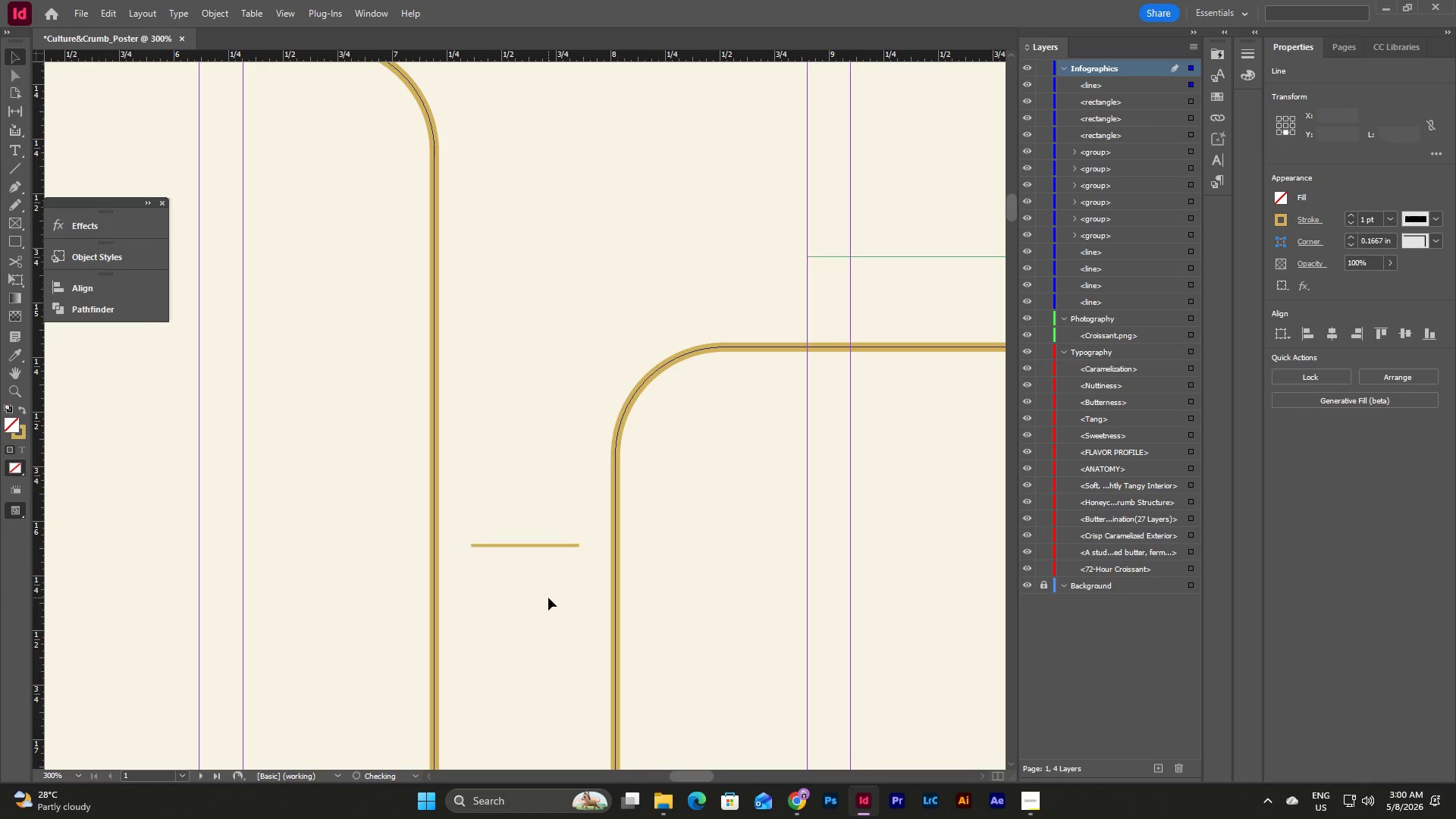 
type(ww)
 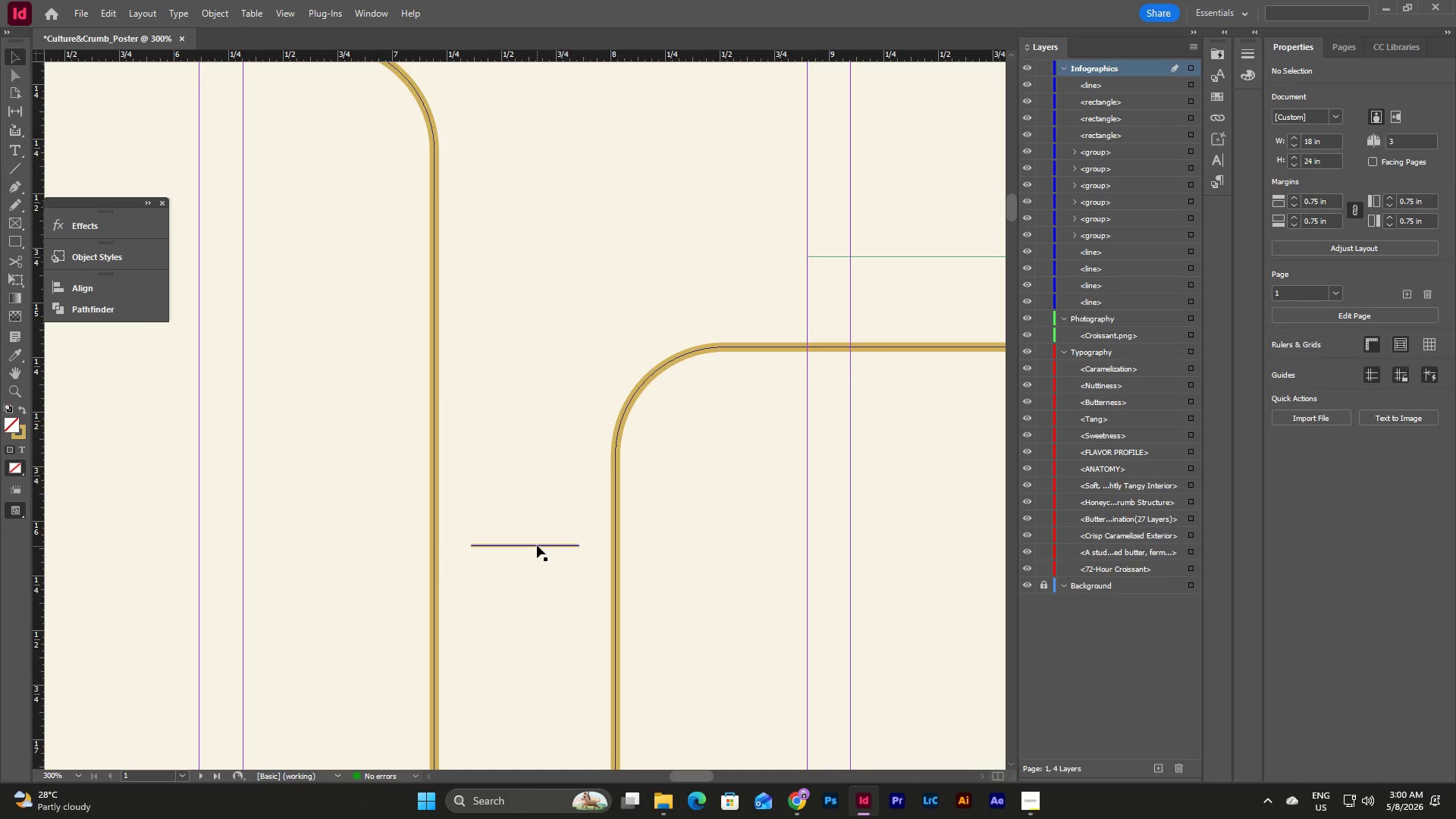 
left_click_drag(start_coordinate=[536, 542], to_coordinate=[549, 541])
 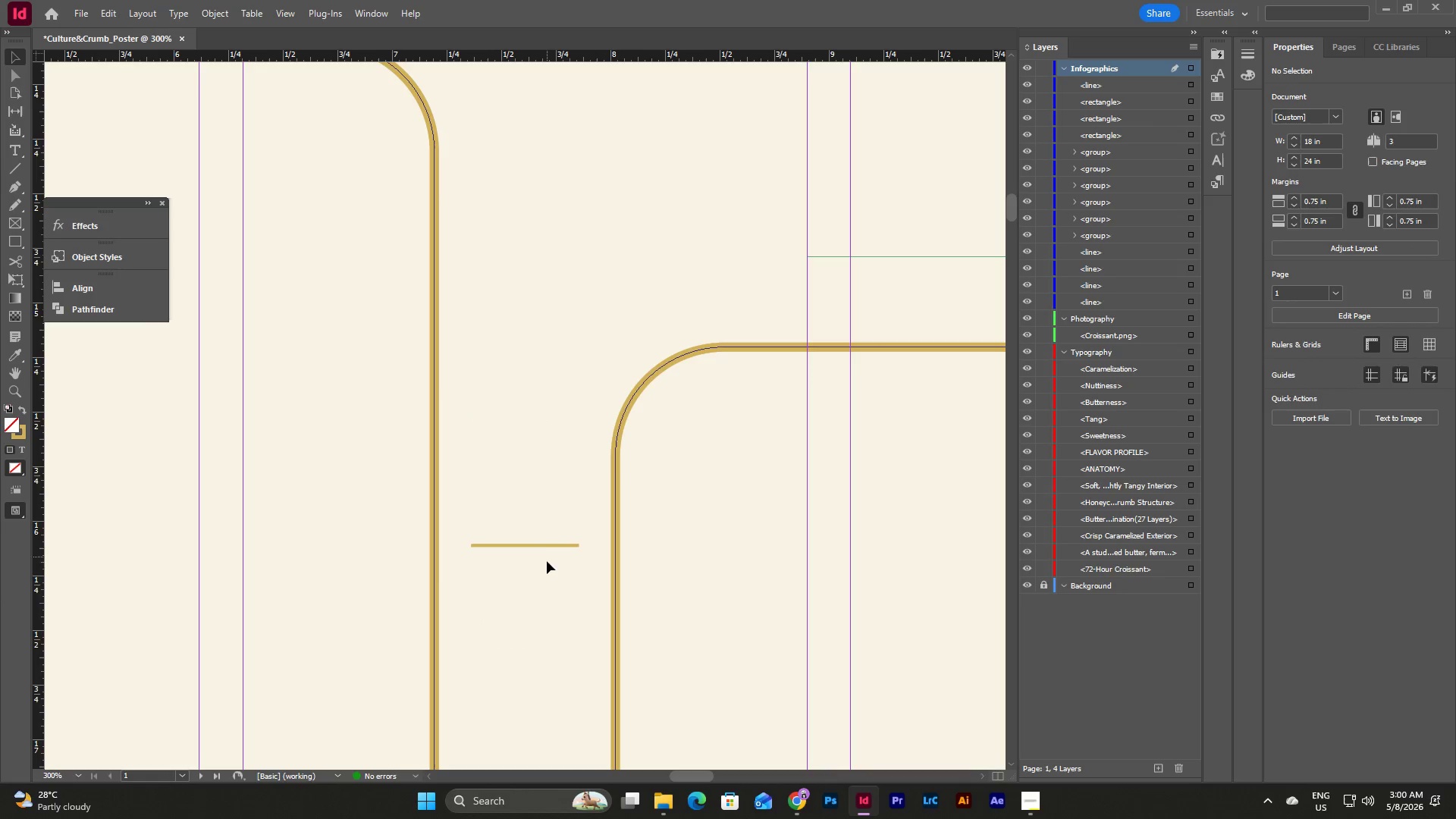 
left_click_drag(start_coordinate=[547, 565], to_coordinate=[522, 521])
 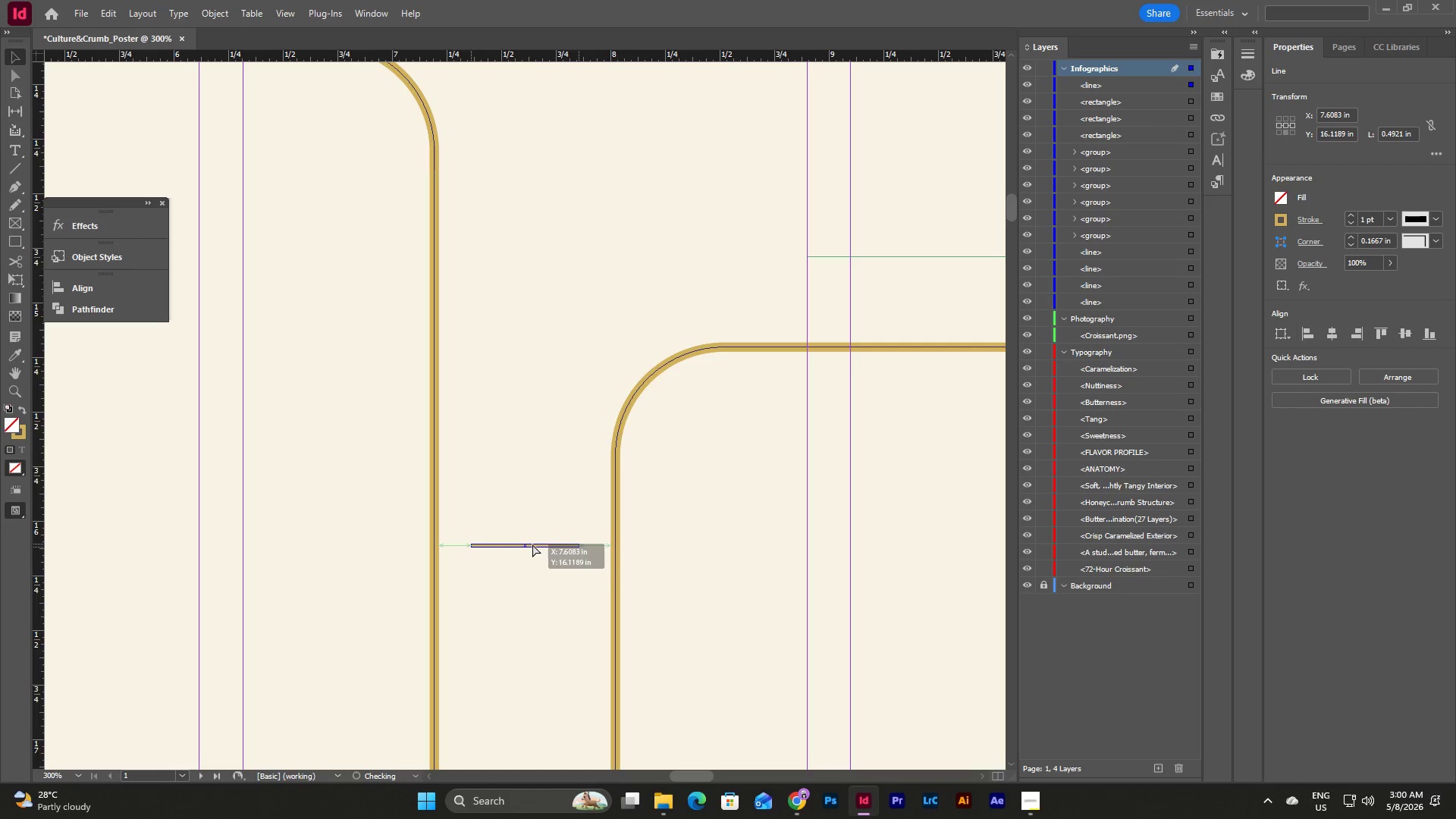 
scroll: coordinate [532, 553], scroll_direction: down, amount: 5.0
 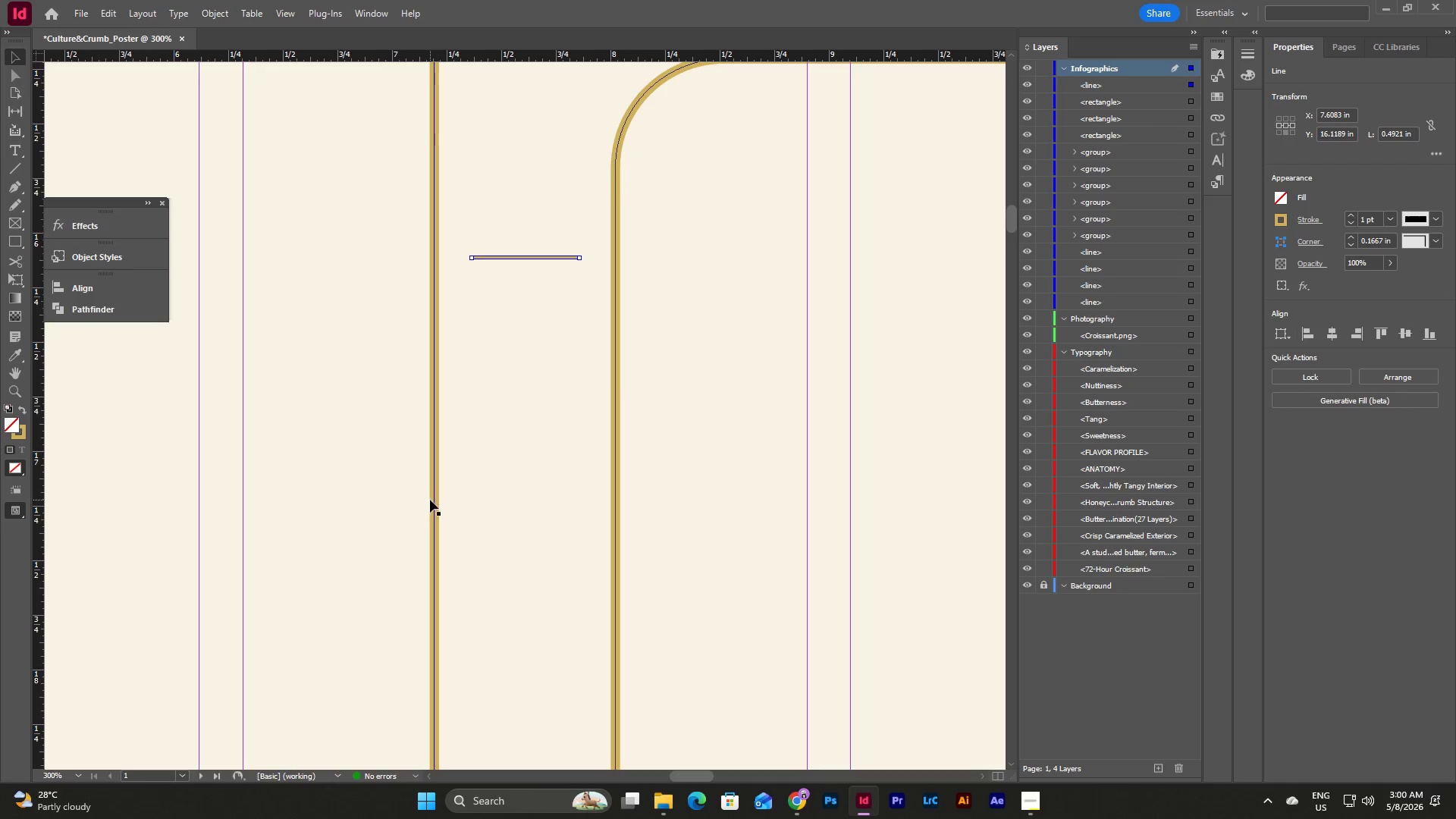 
left_click([435, 502])
 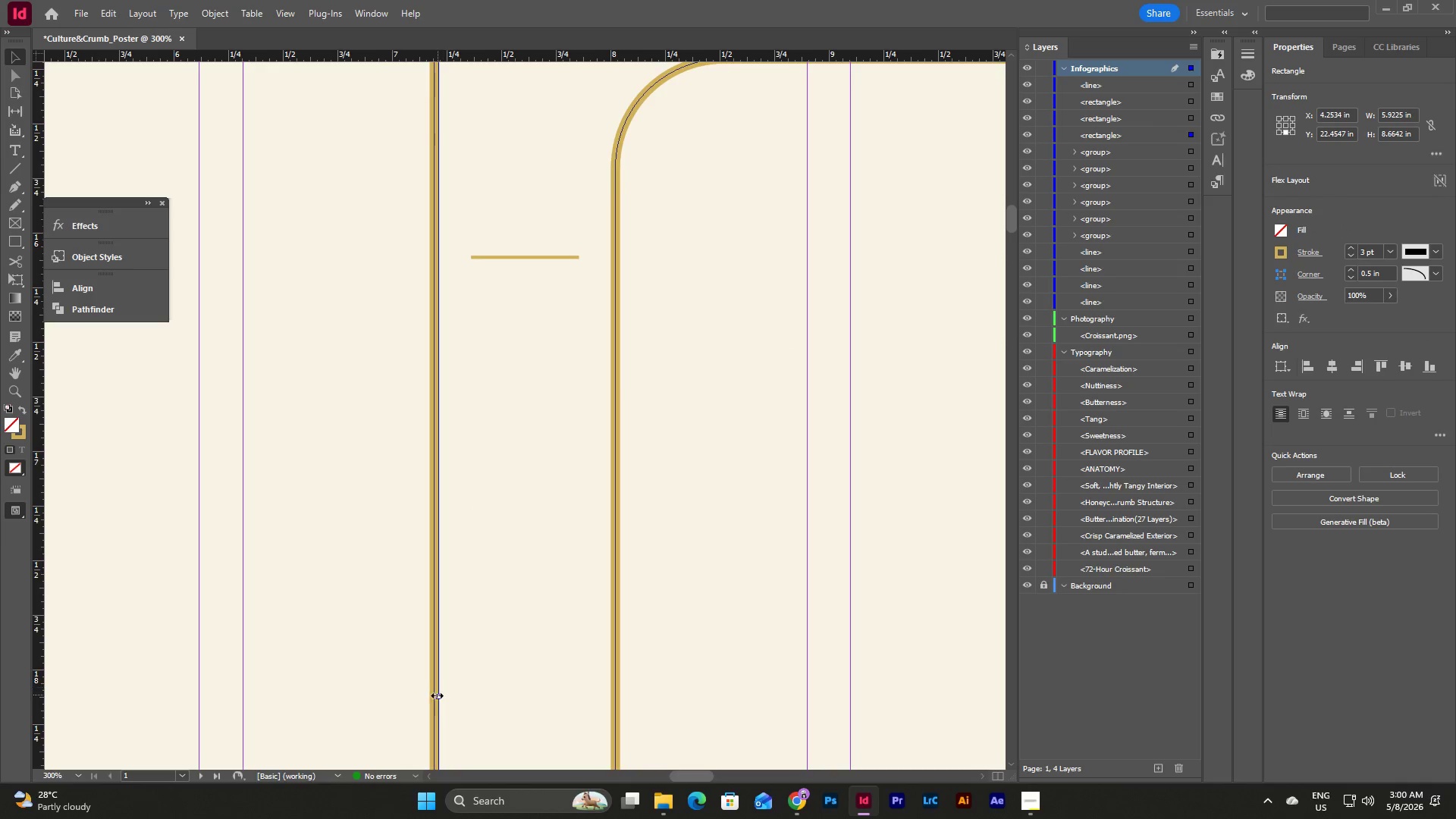 
left_click_drag(start_coordinate=[437, 697], to_coordinate=[471, 694])
 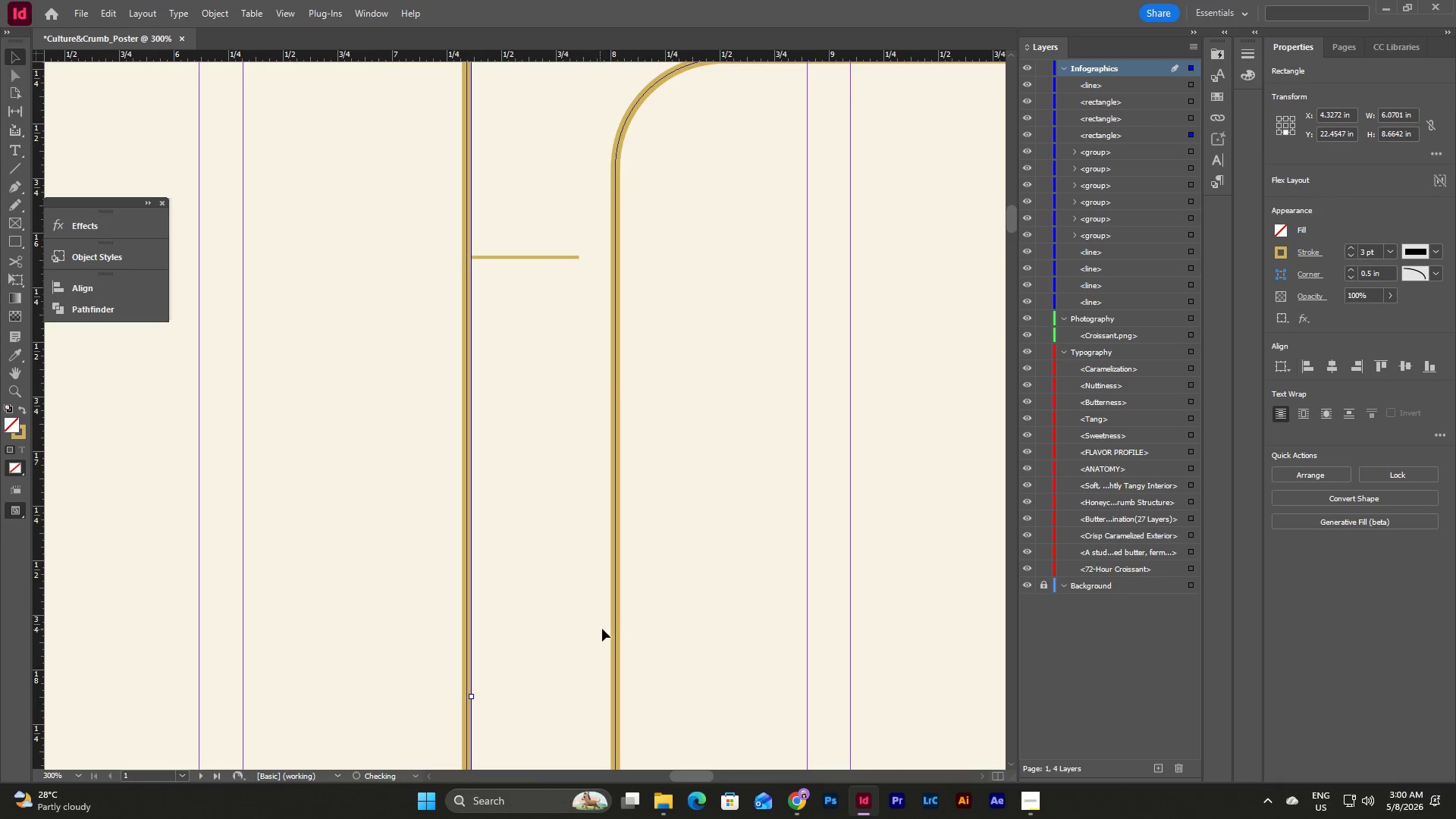 
left_click([613, 628])
 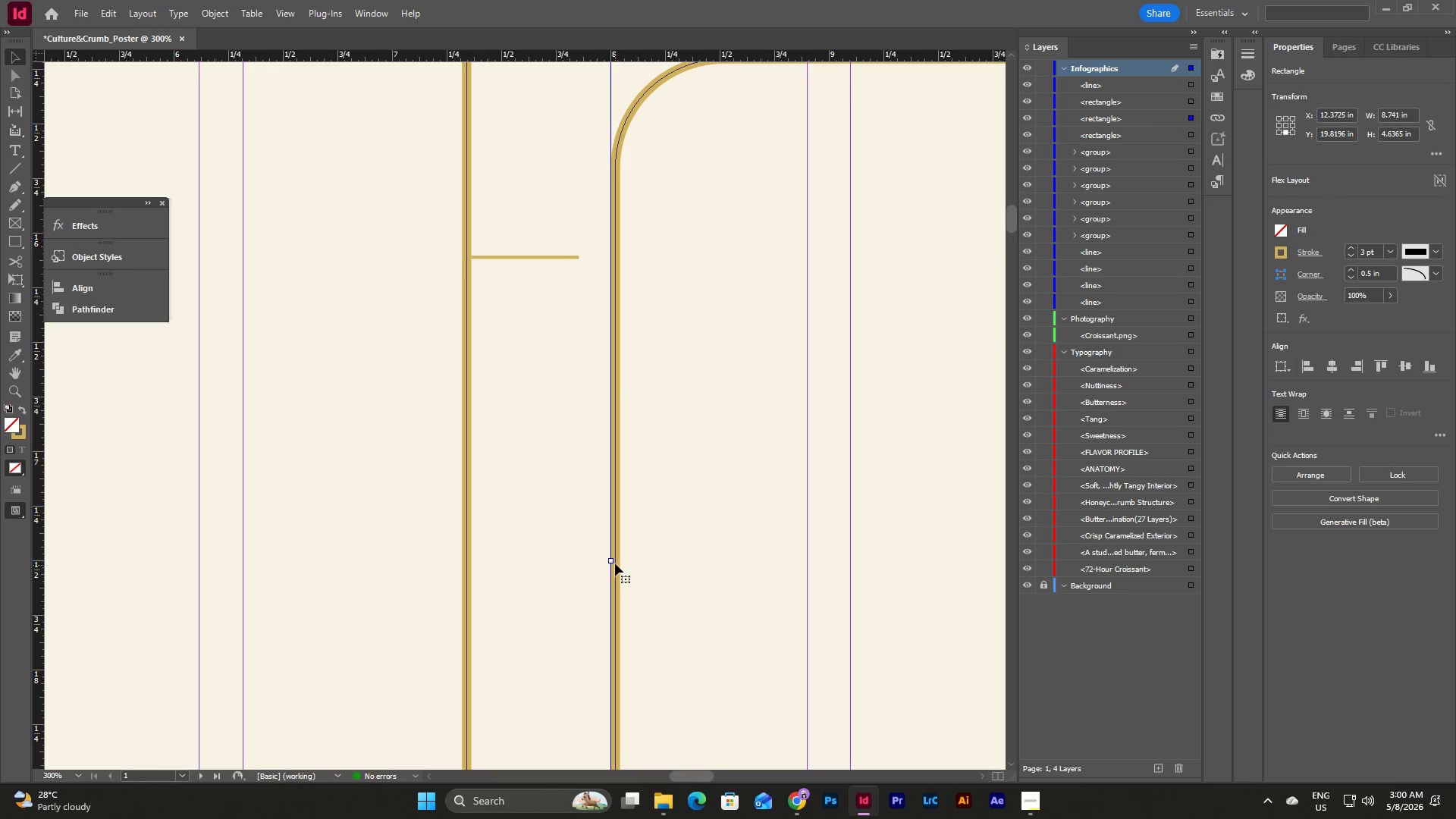 
left_click_drag(start_coordinate=[610, 560], to_coordinate=[582, 561])
 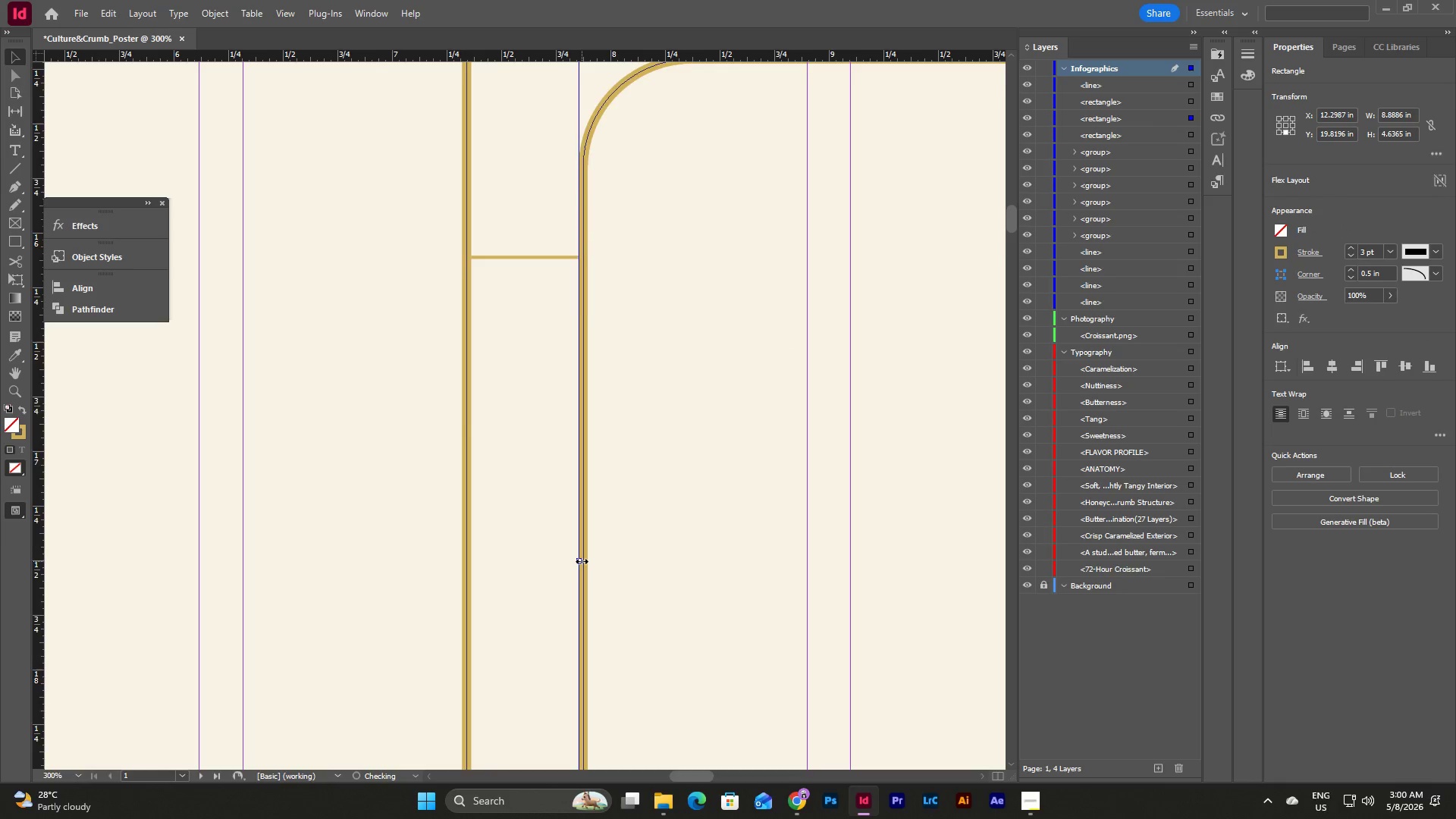 
scroll: coordinate [582, 561], scroll_direction: up, amount: 7.0
 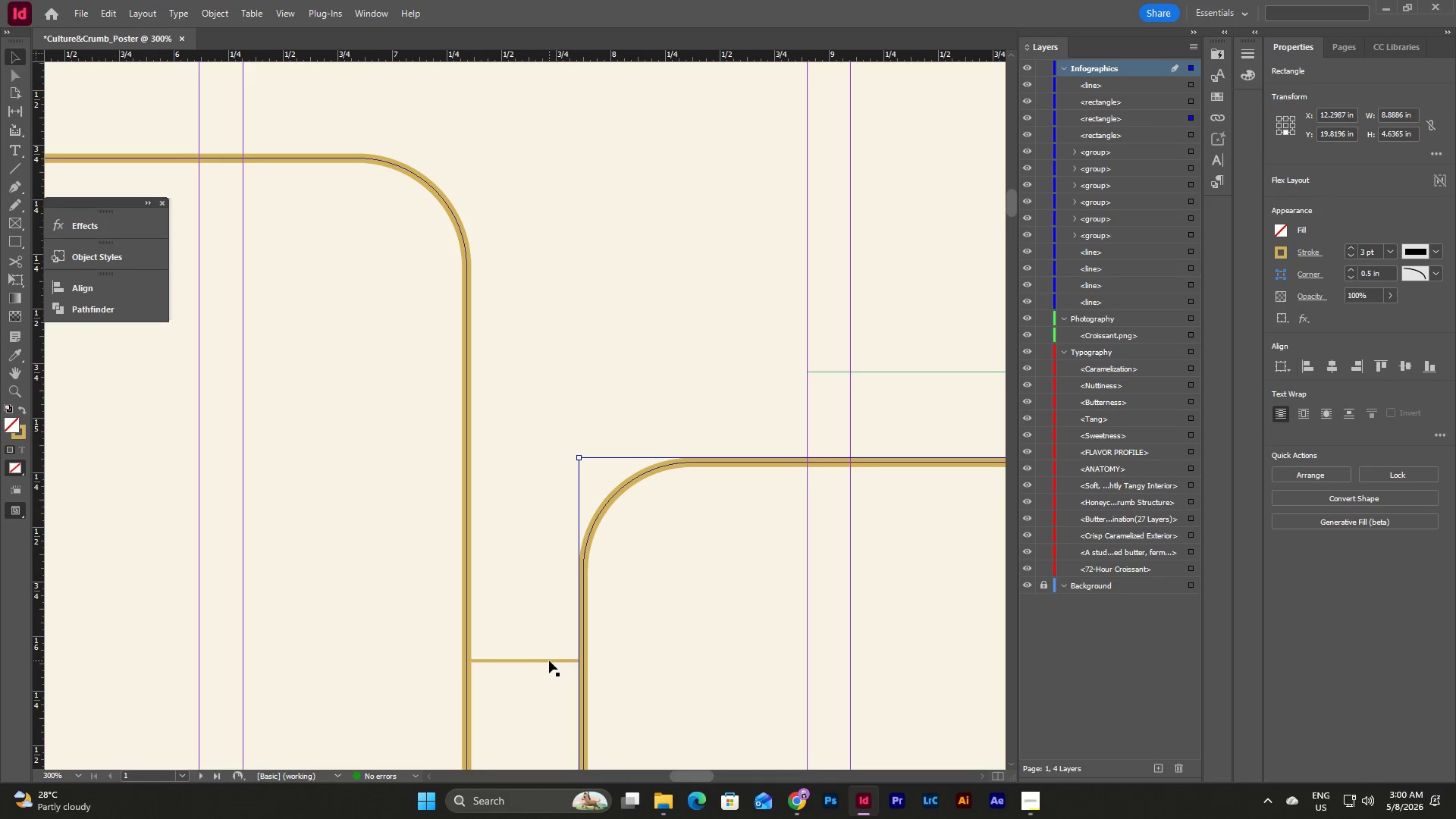 
left_click_drag(start_coordinate=[549, 659], to_coordinate=[717, 397])
 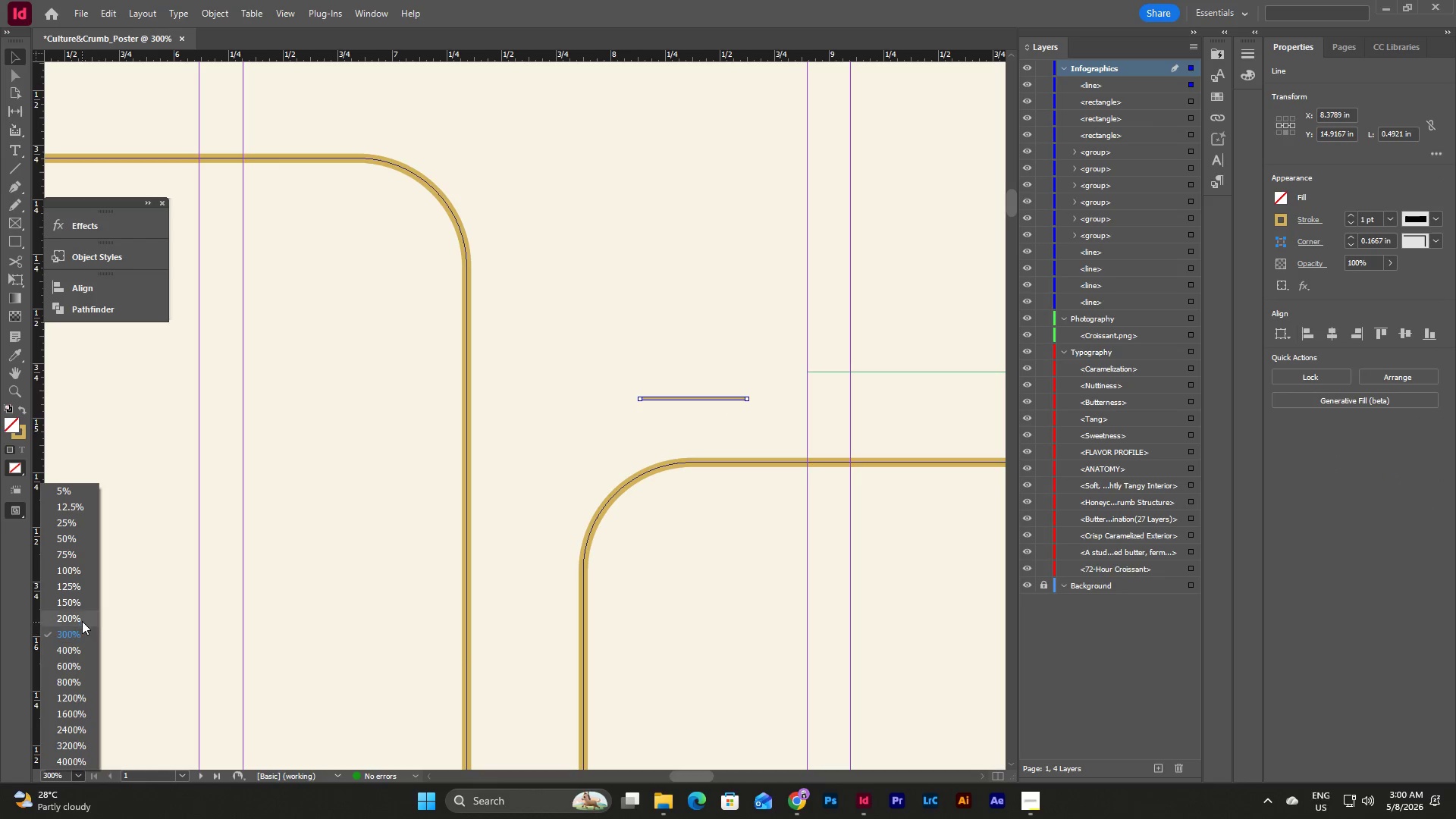 
left_click([86, 592])
 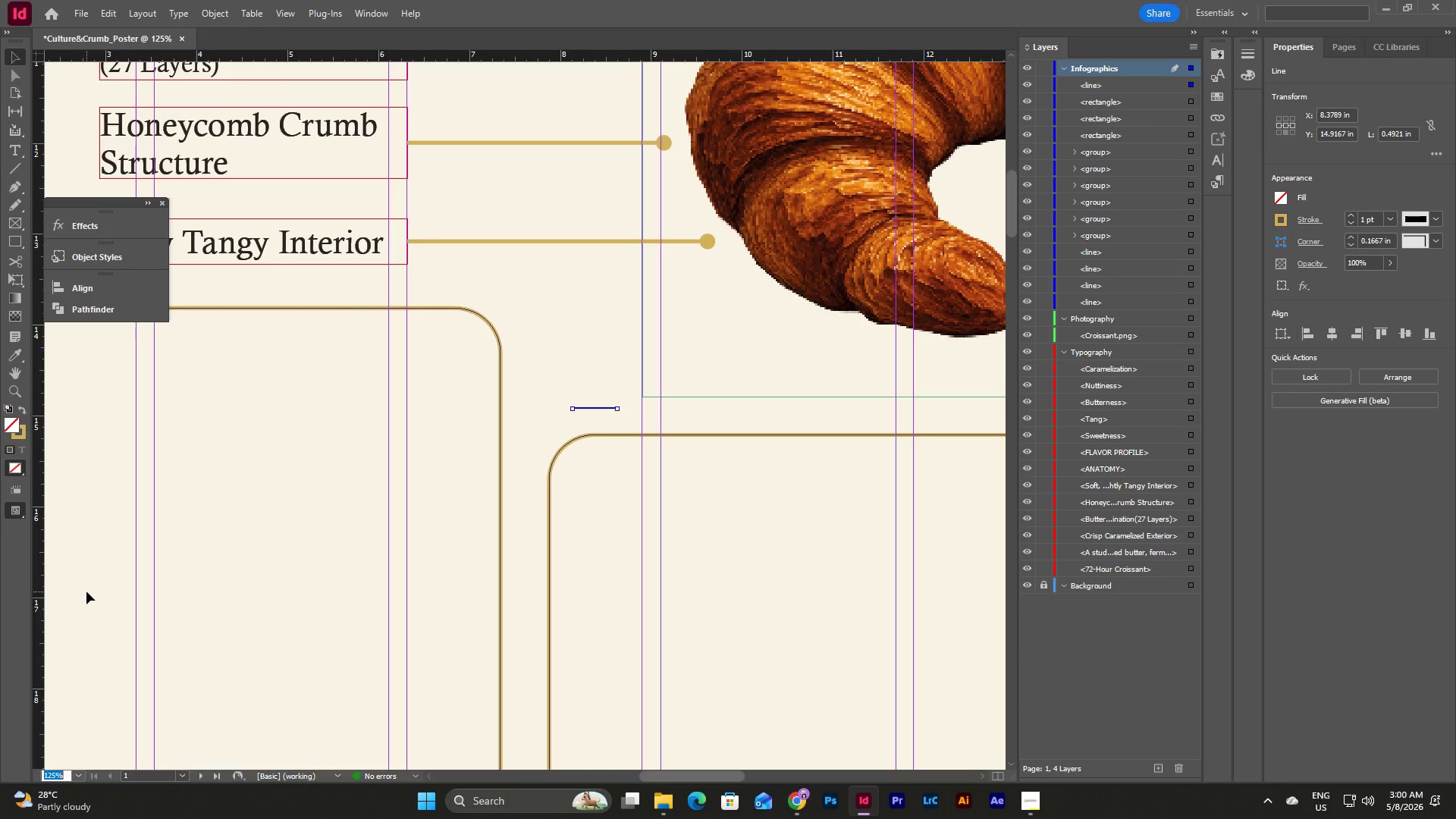 
scroll: coordinate [588, 582], scroll_direction: down, amount: 7.0
 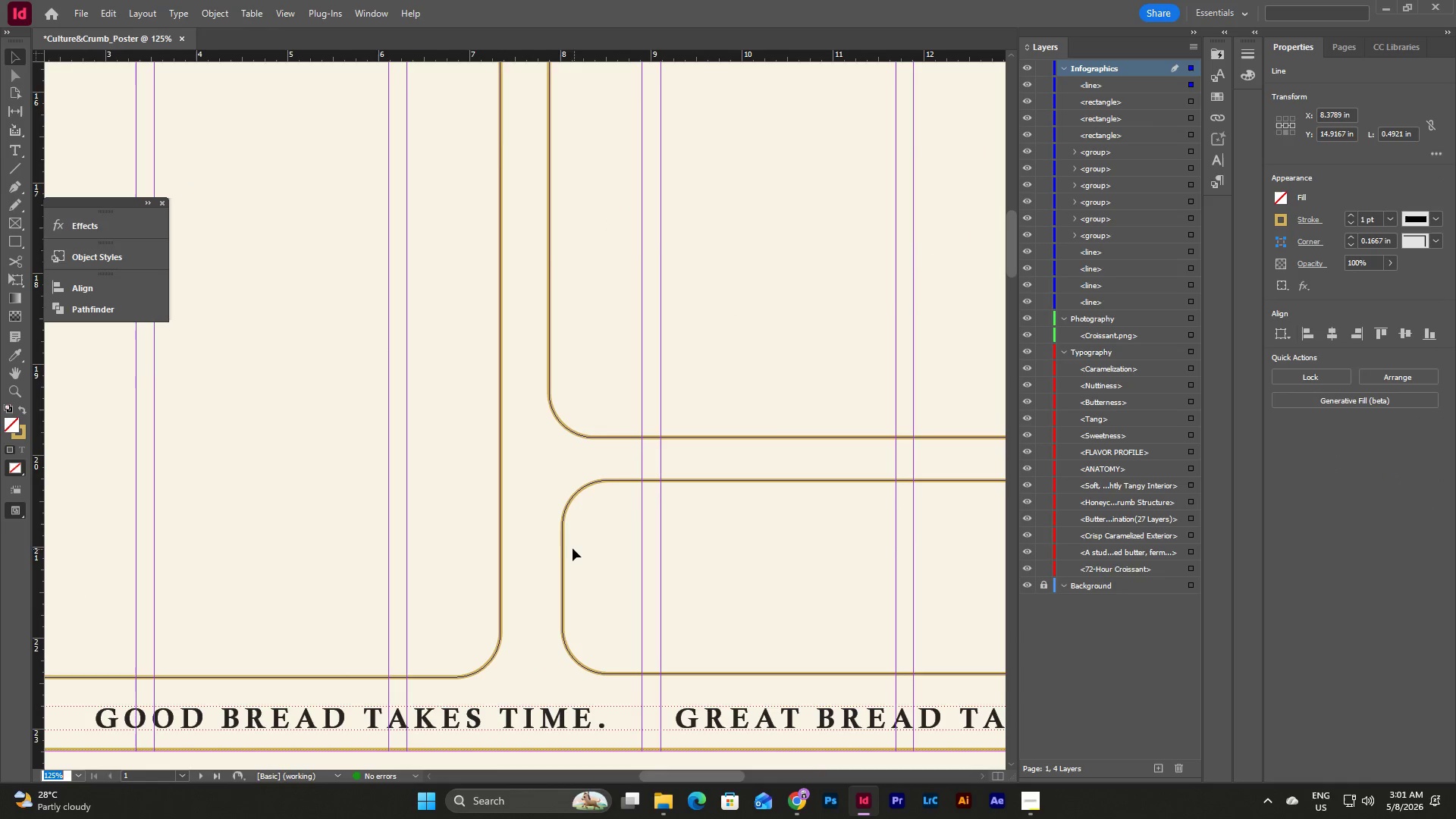 
left_click([563, 548])
 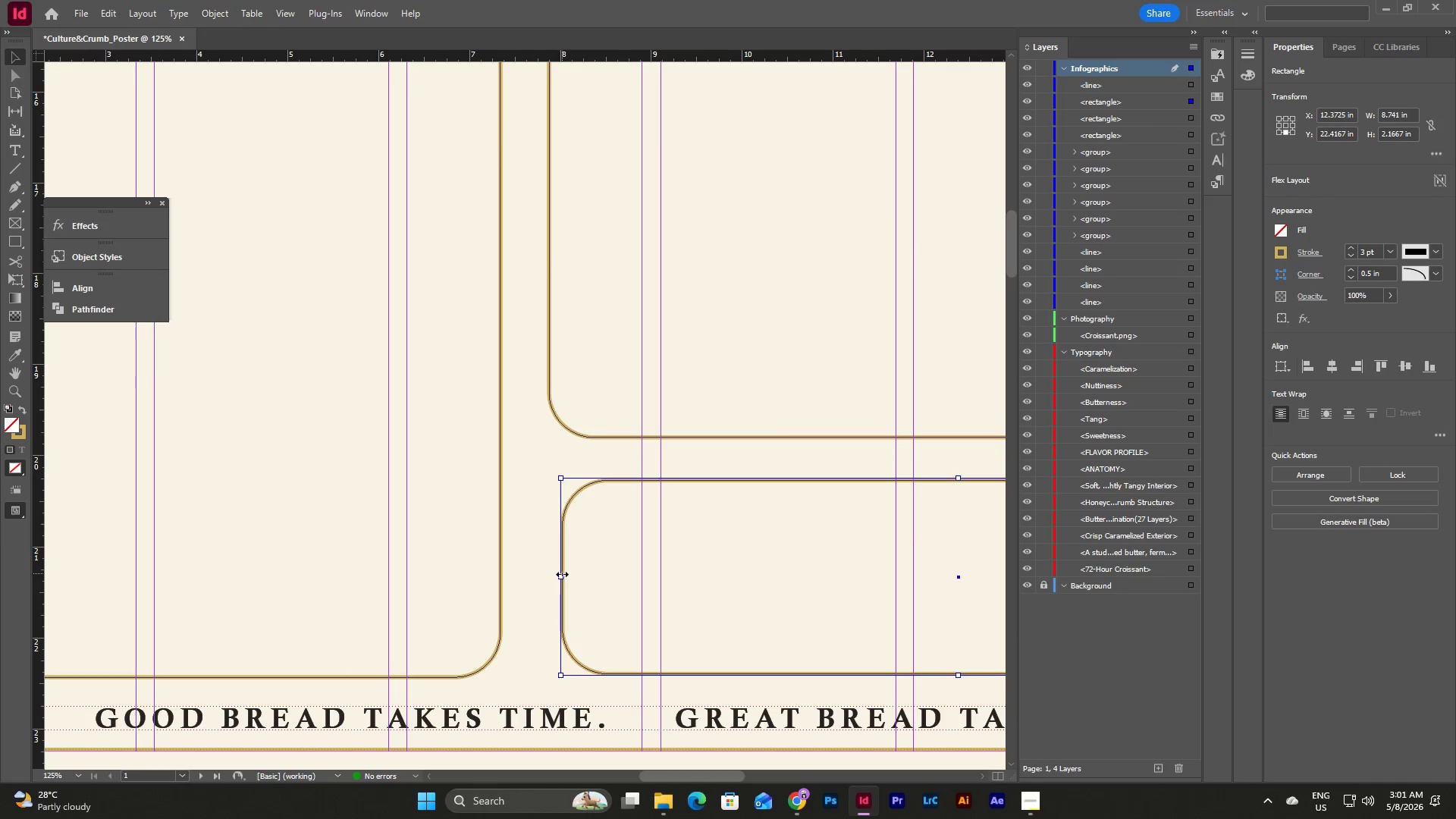 
left_click_drag(start_coordinate=[562, 574], to_coordinate=[548, 574])
 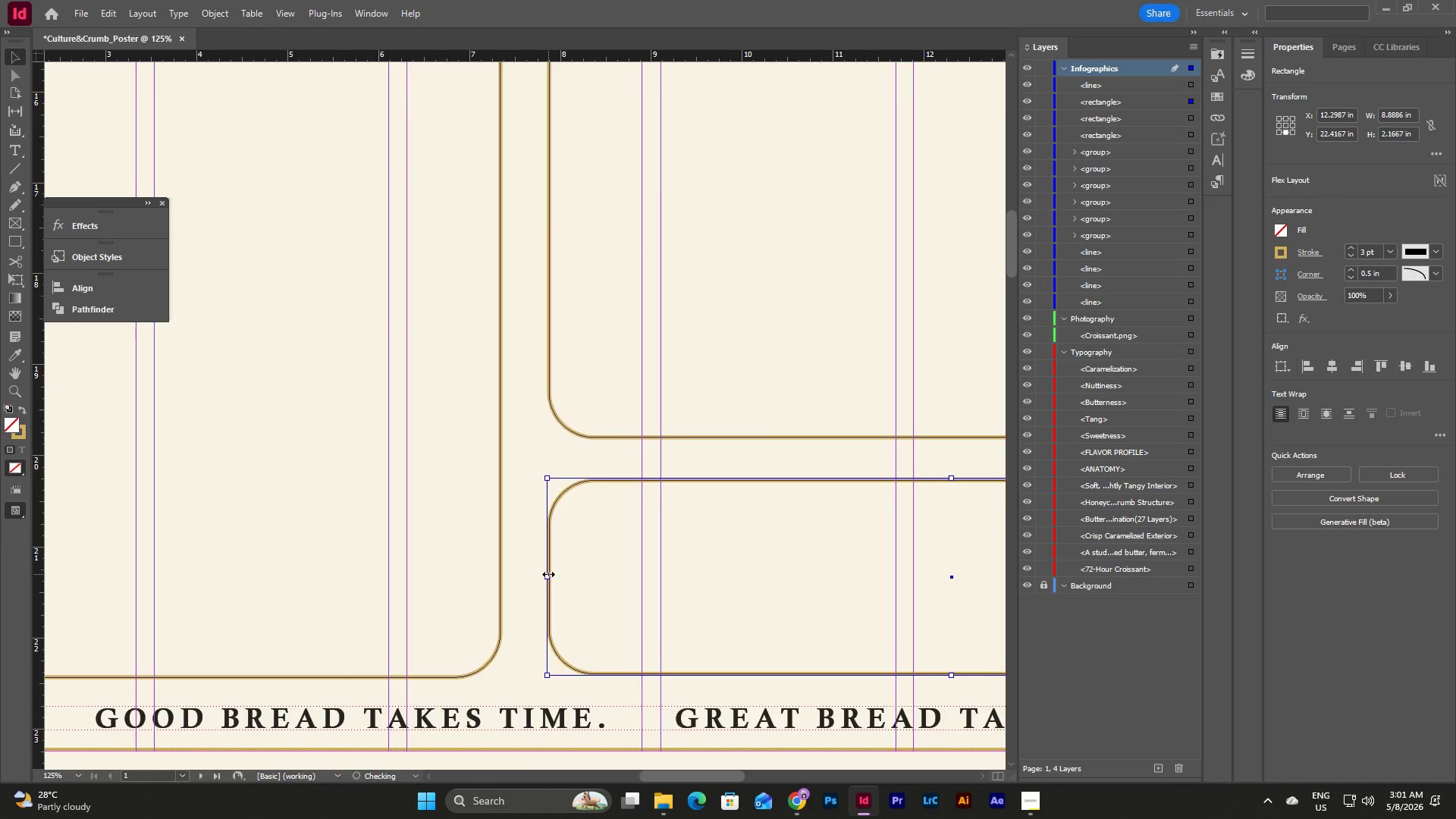 
scroll: coordinate [548, 574], scroll_direction: up, amount: 8.0
 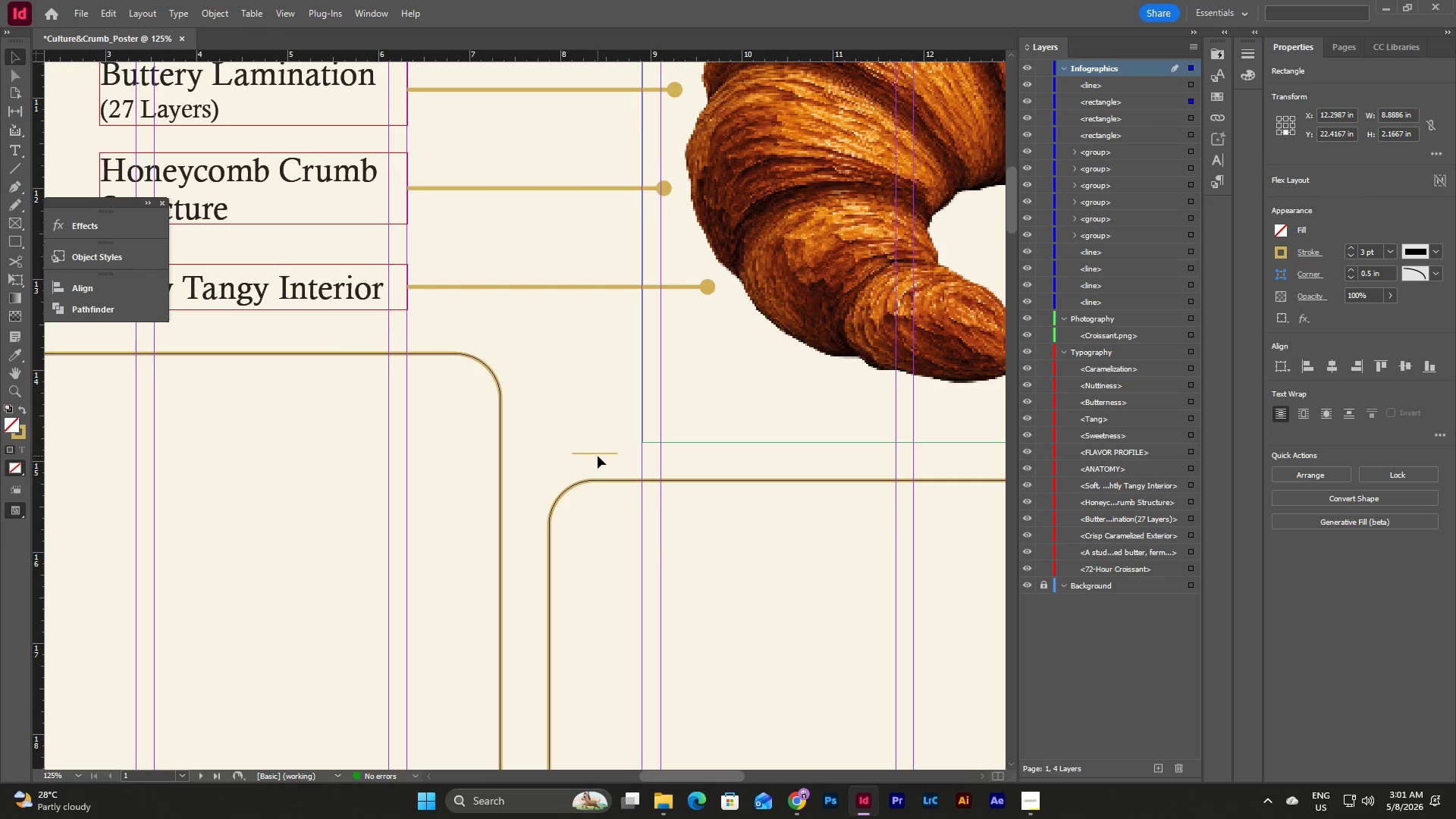 
left_click_drag(start_coordinate=[598, 453], to_coordinate=[947, 471])
 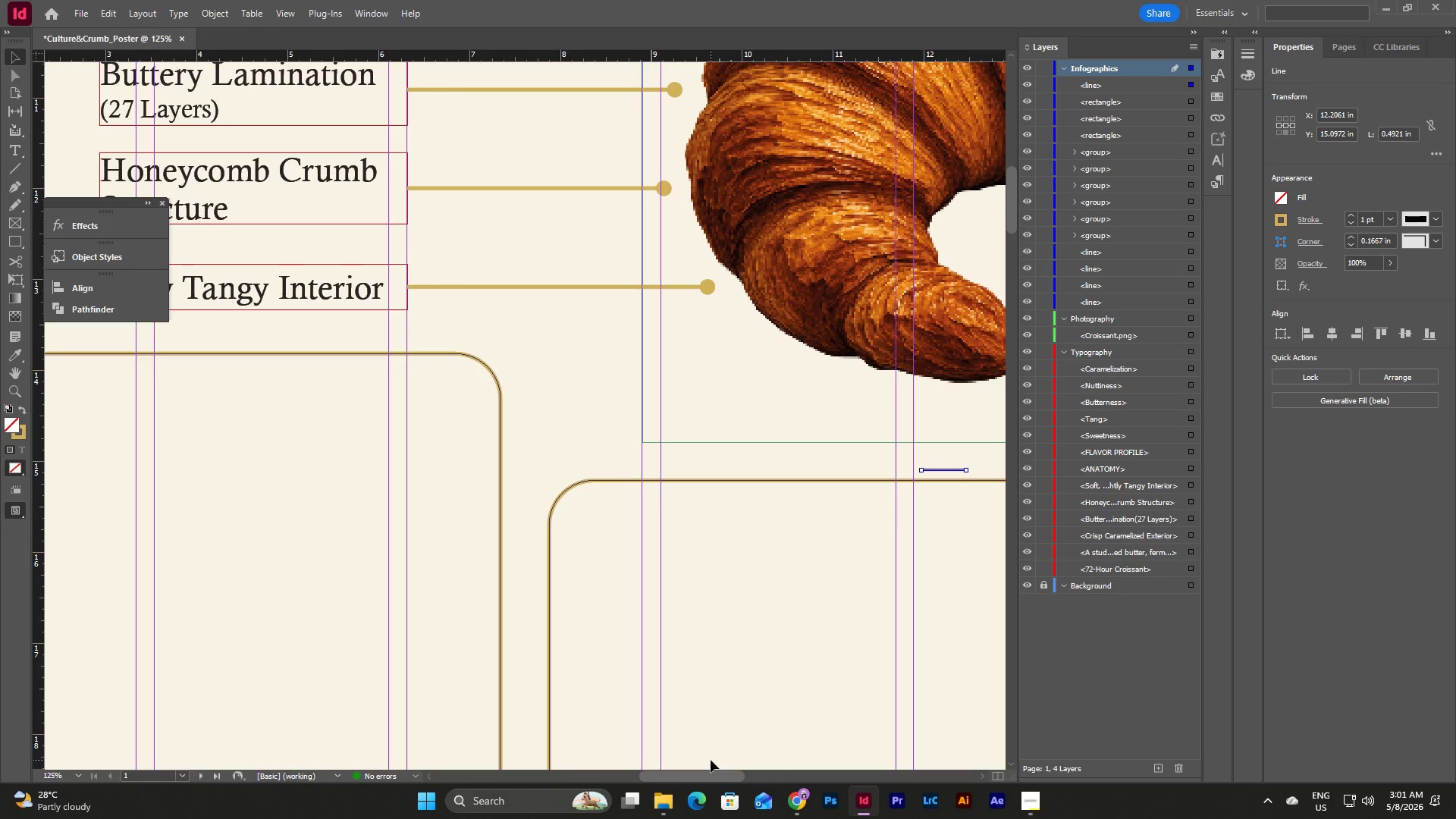 
left_click_drag(start_coordinate=[705, 774], to_coordinate=[770, 764])
 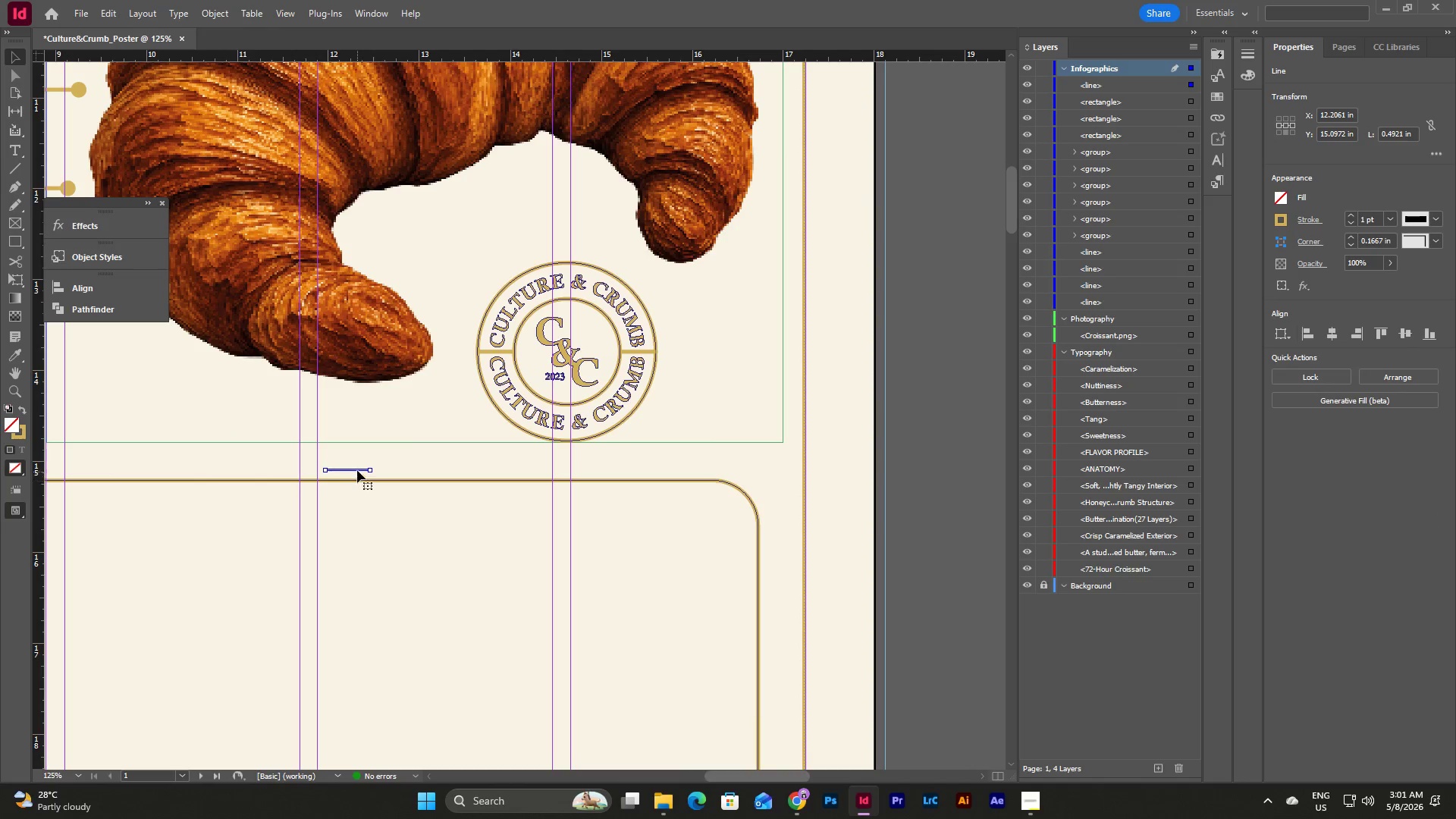 
left_click_drag(start_coordinate=[356, 470], to_coordinate=[790, 598])
 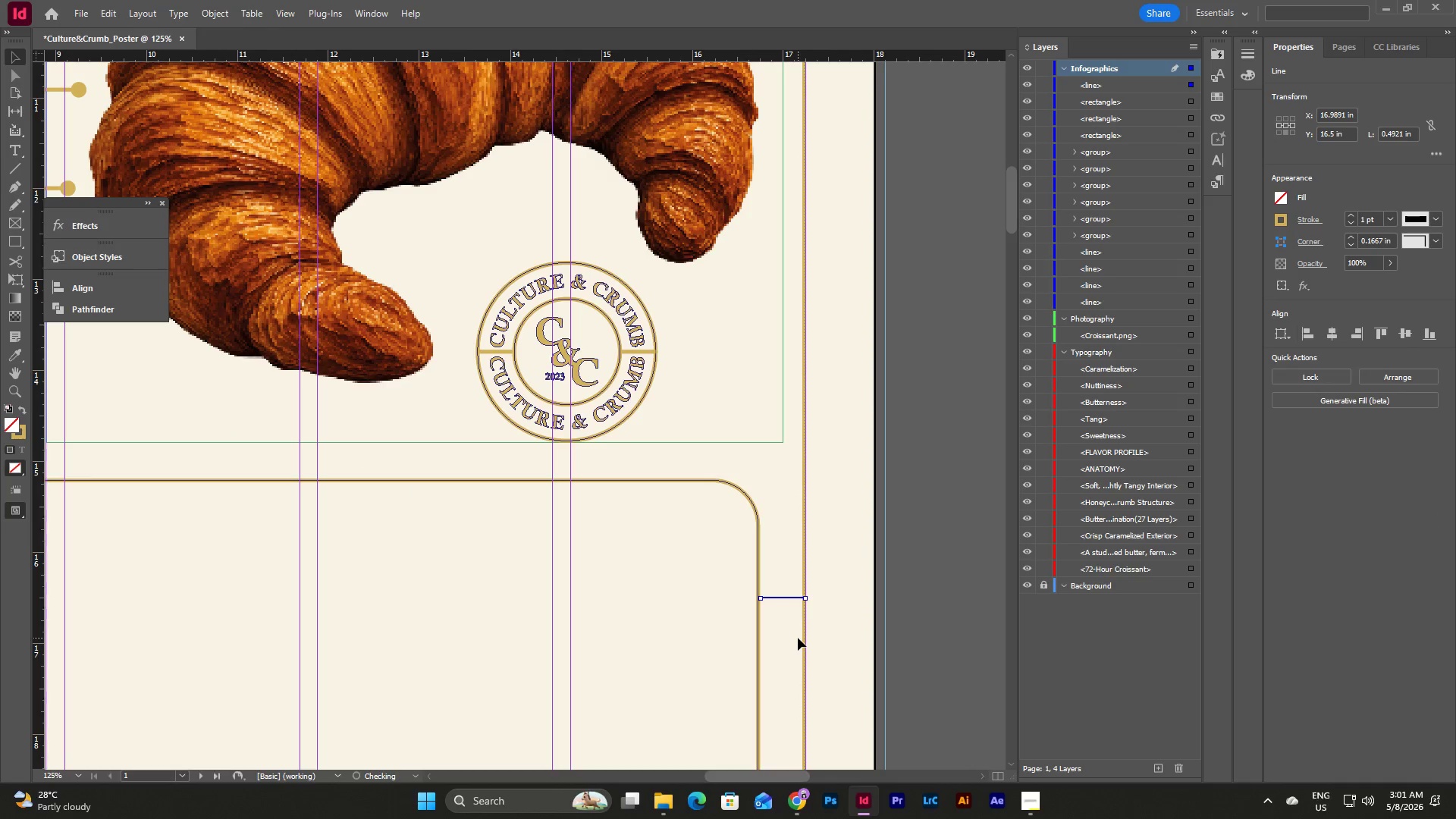 
left_click([798, 638])
 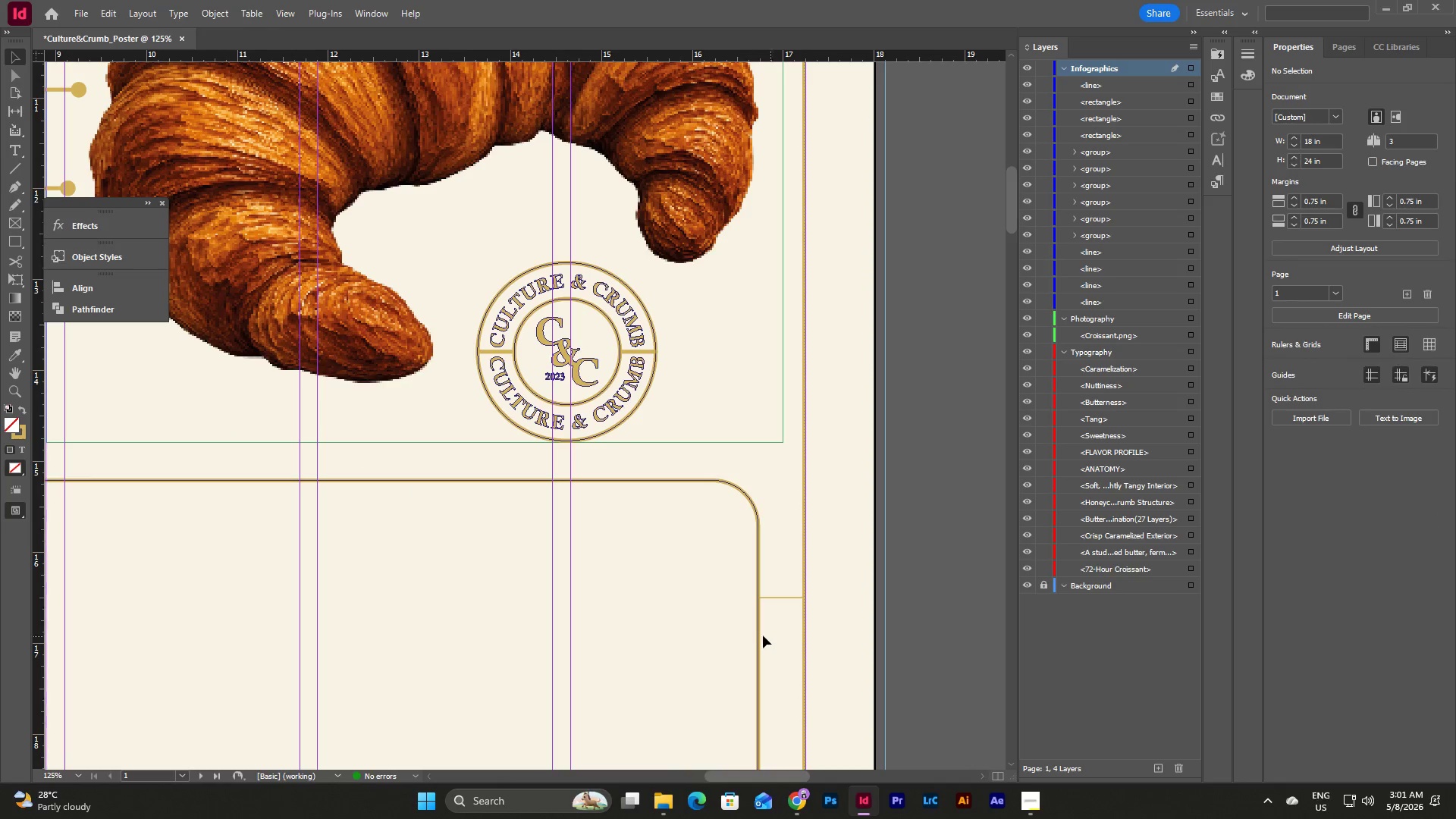 
left_click([755, 635])
 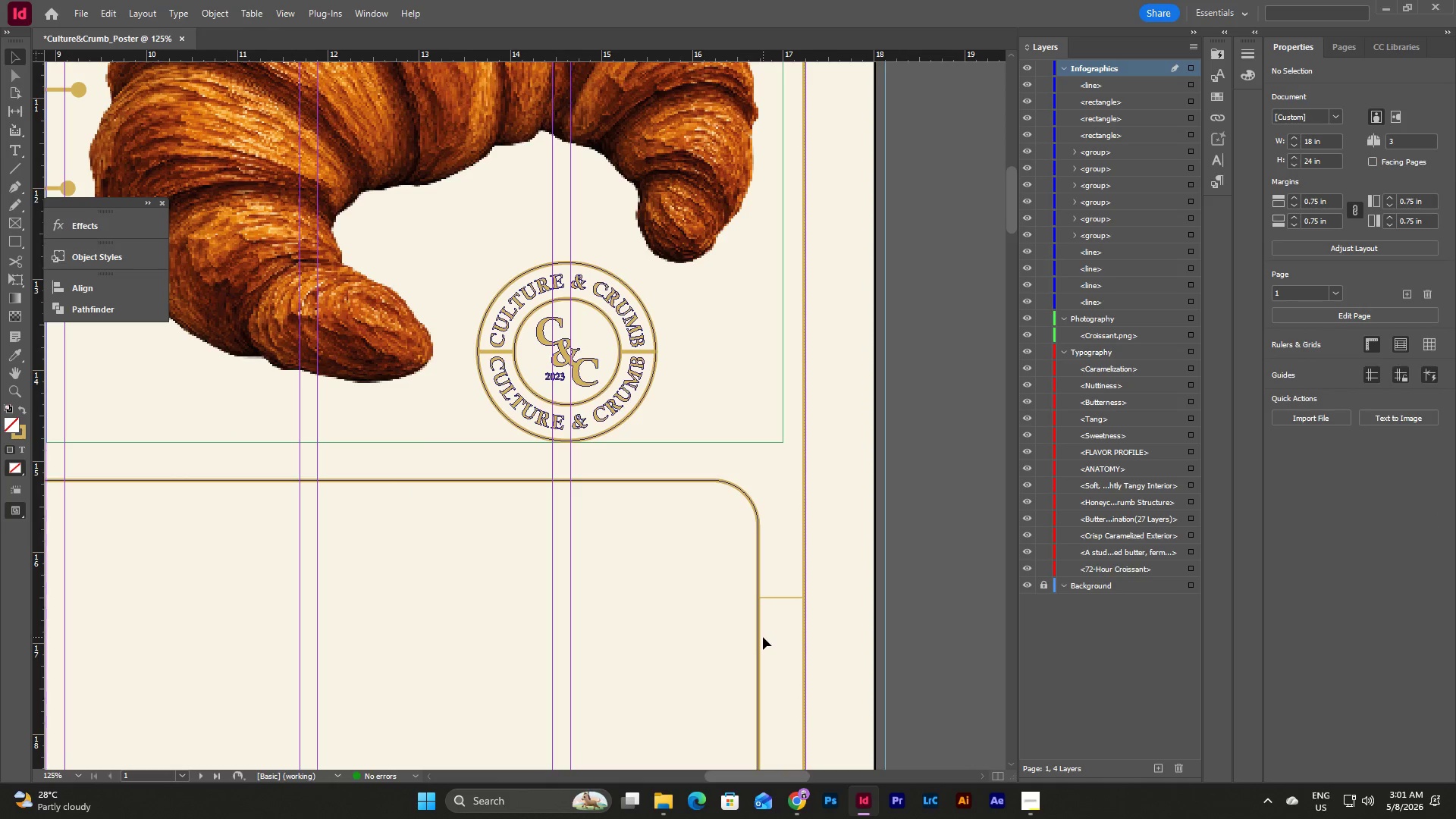 
double_click([758, 637])
 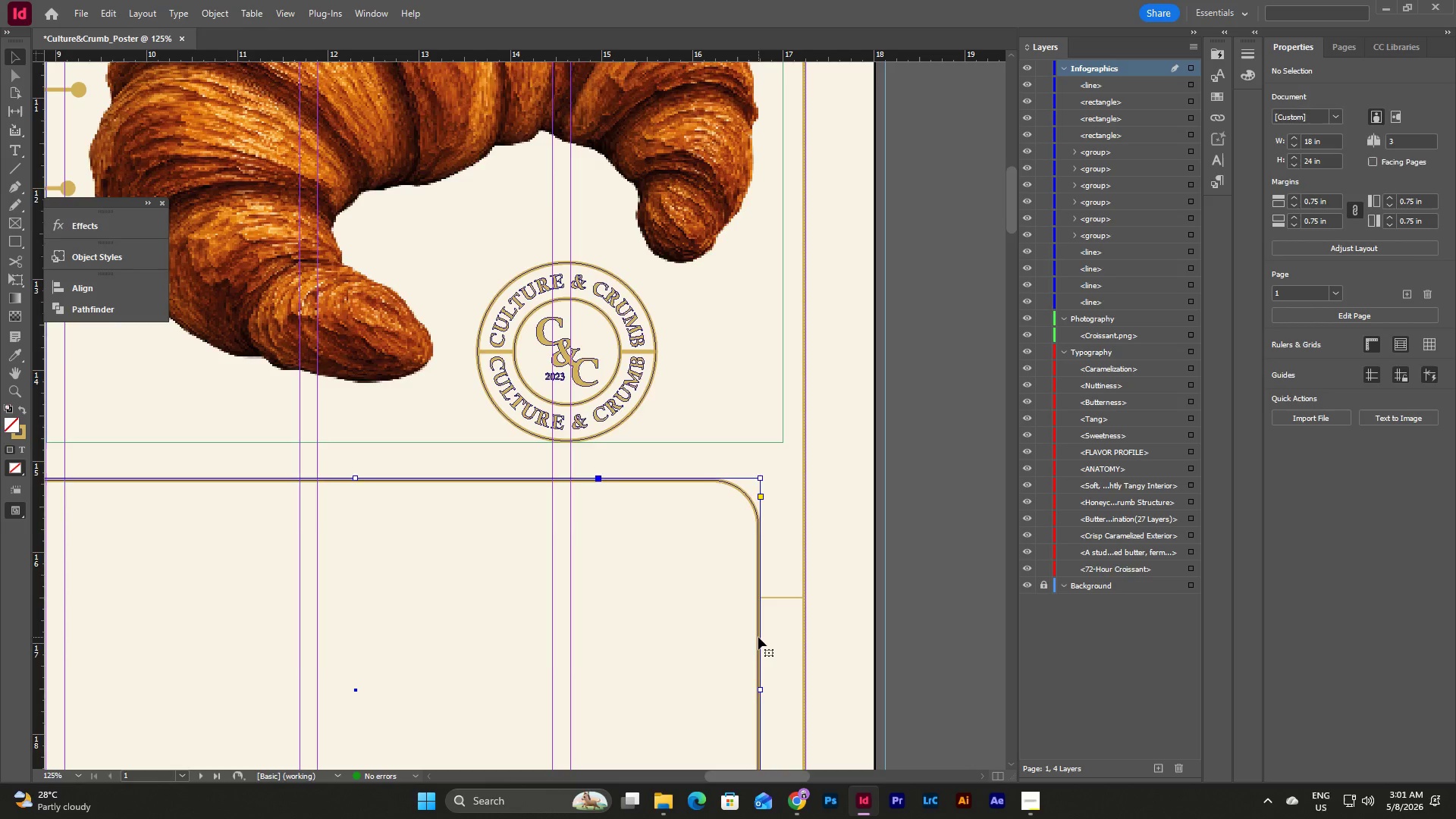 
scroll: coordinate [758, 637], scroll_direction: down, amount: 4.0
 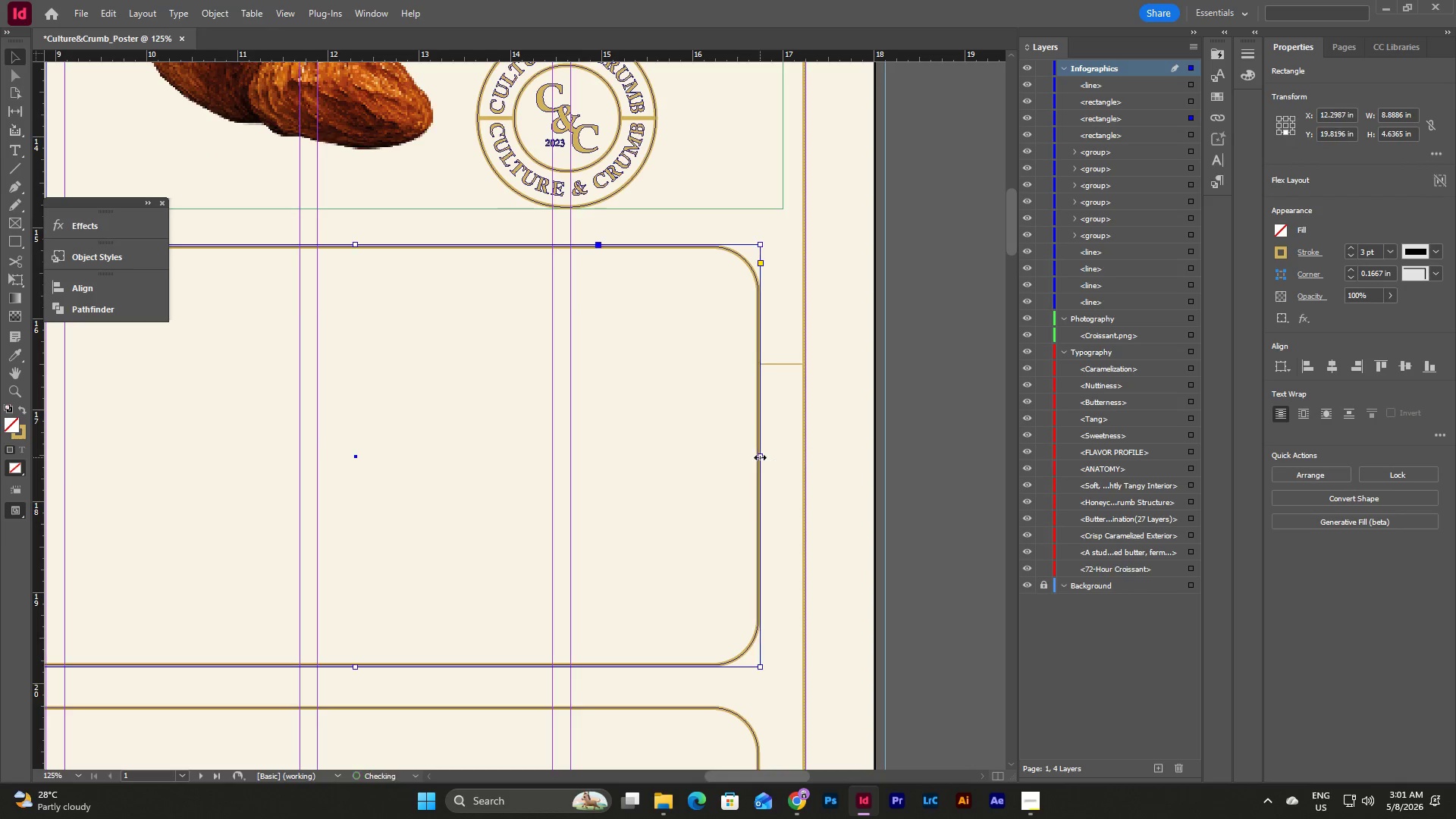 
left_click([777, 418])
 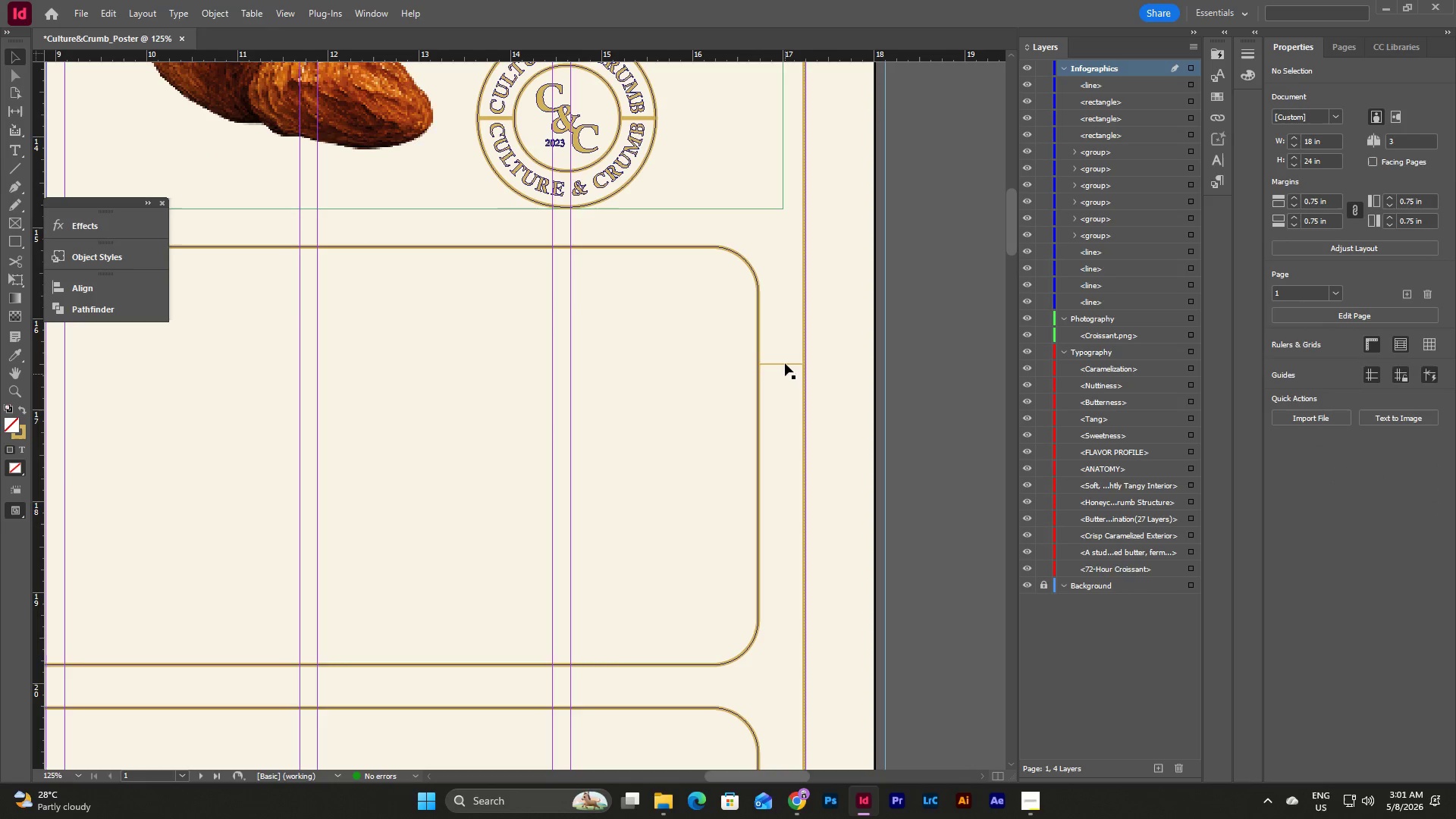 
left_click_drag(start_coordinate=[786, 337], to_coordinate=[792, 388])
 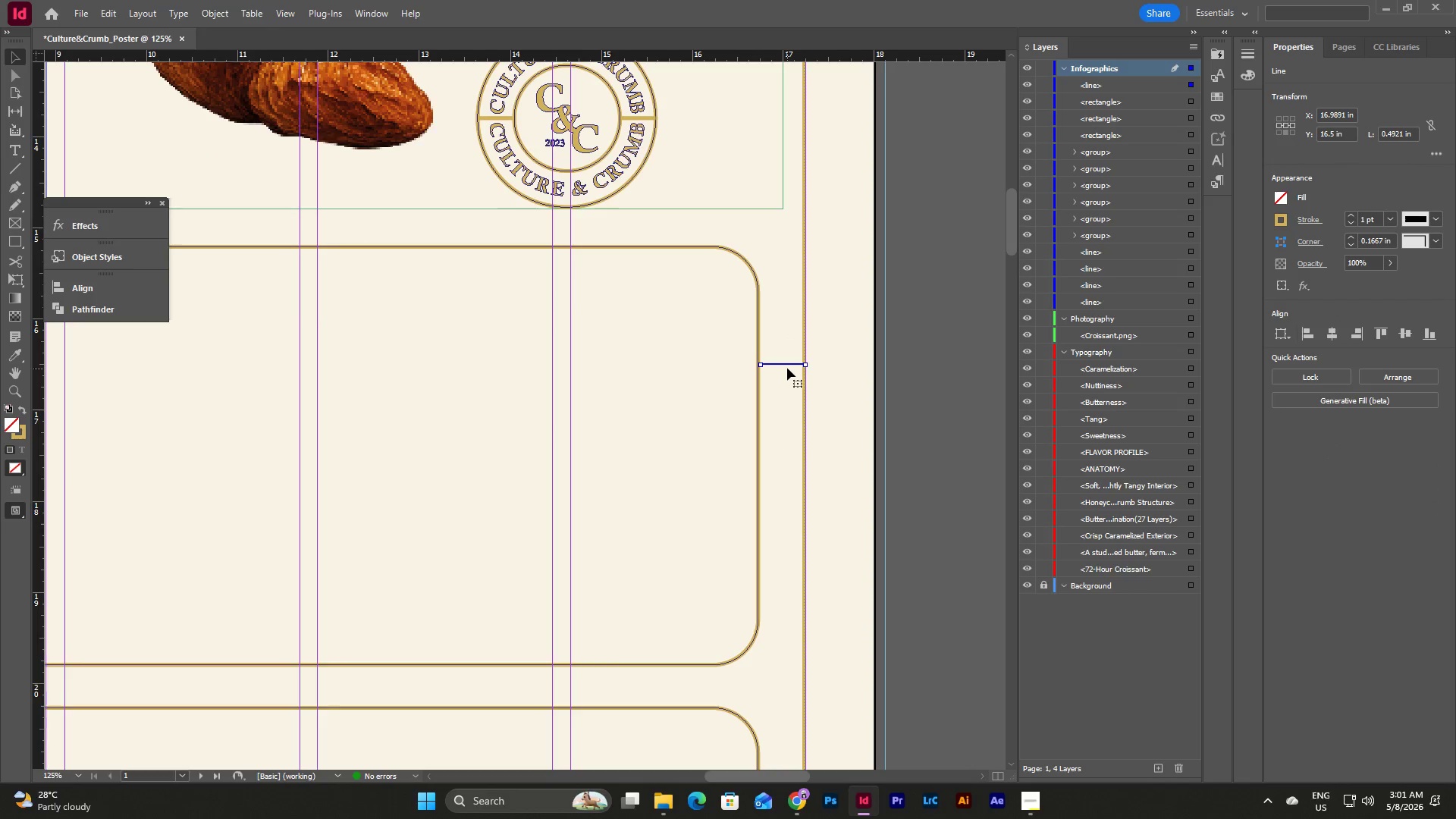 
left_click_drag(start_coordinate=[788, 362], to_coordinate=[846, 417])
 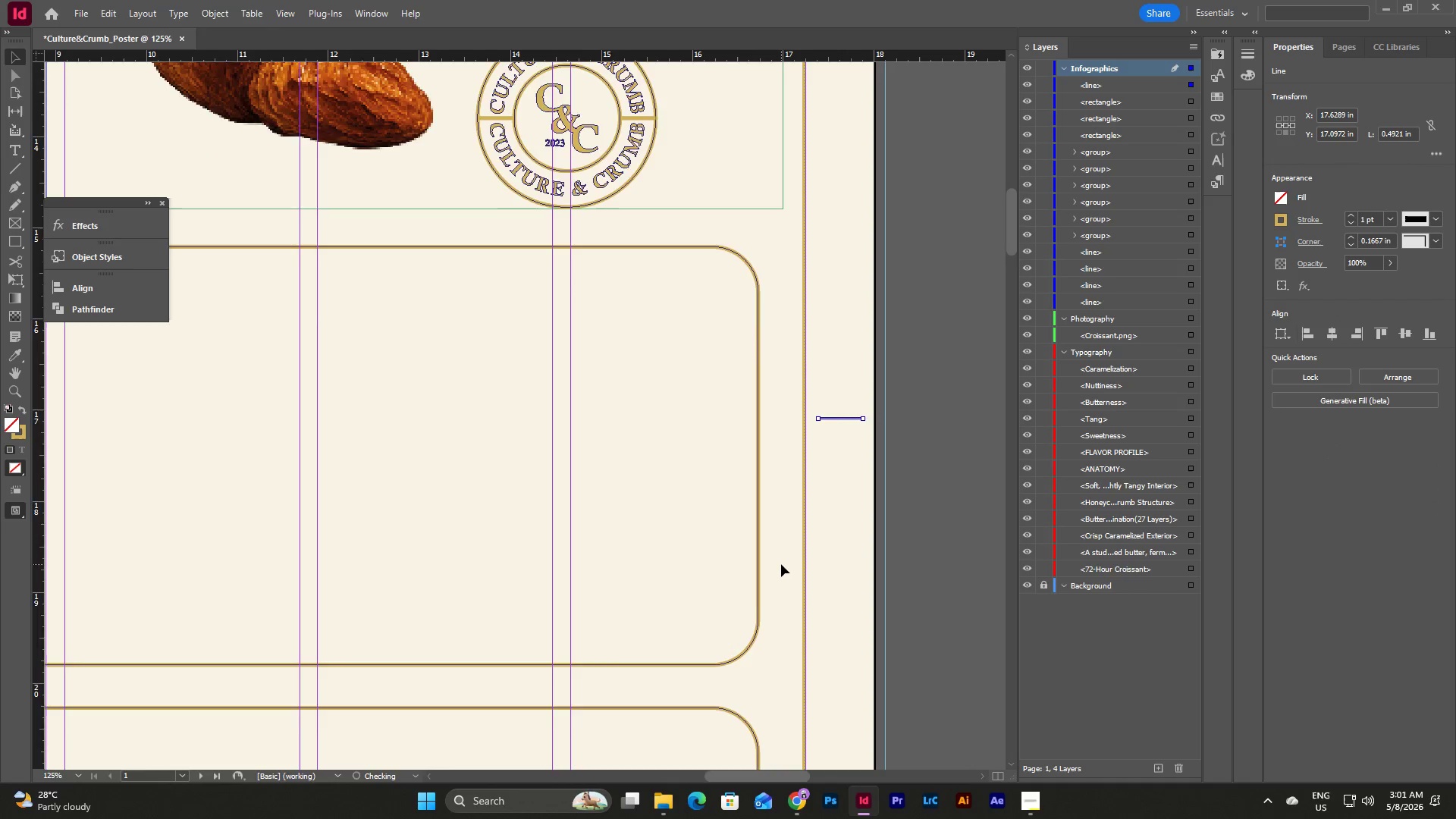 
scroll: coordinate [781, 564], scroll_direction: down, amount: 3.0
 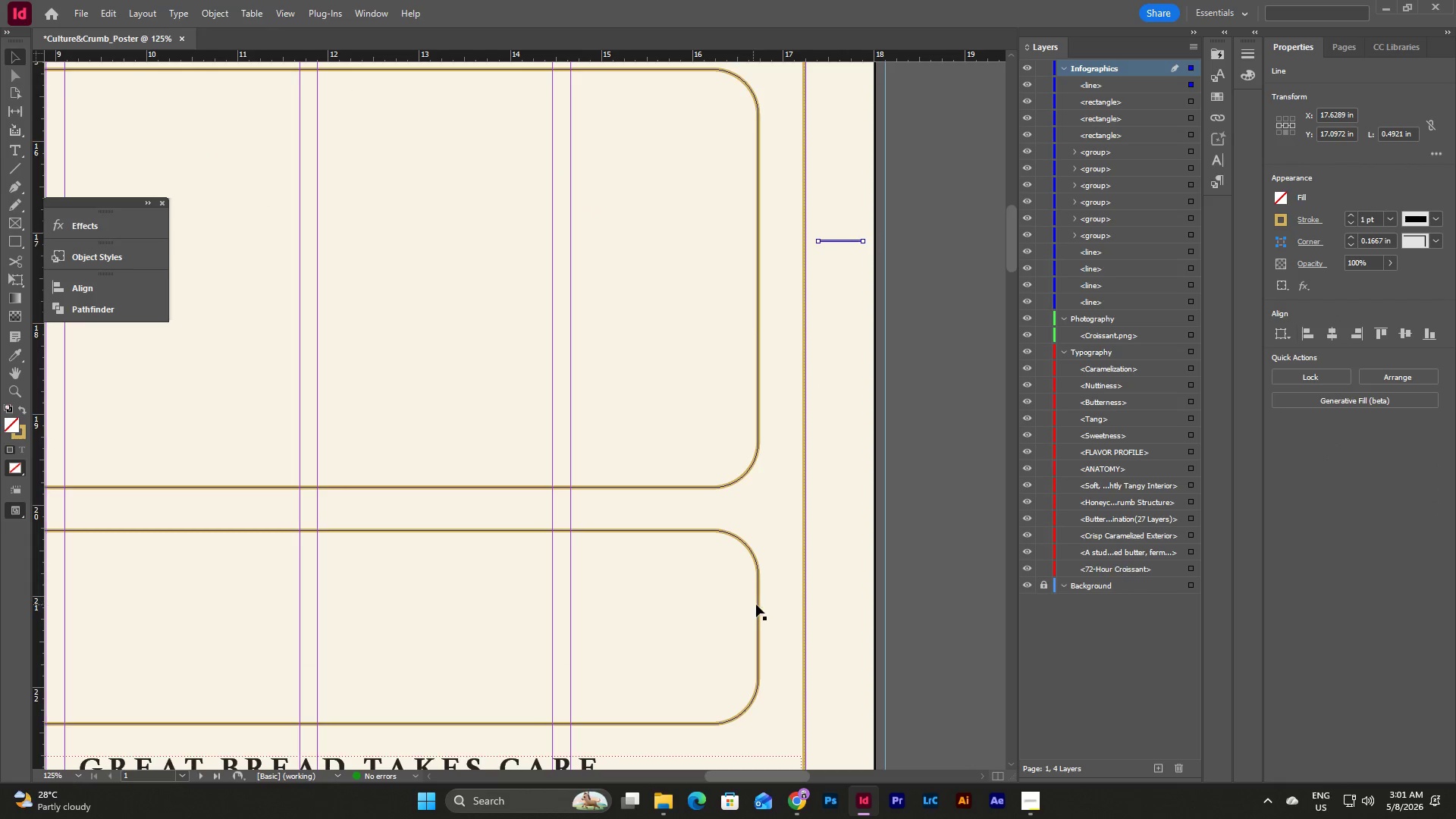 
left_click([761, 607])
 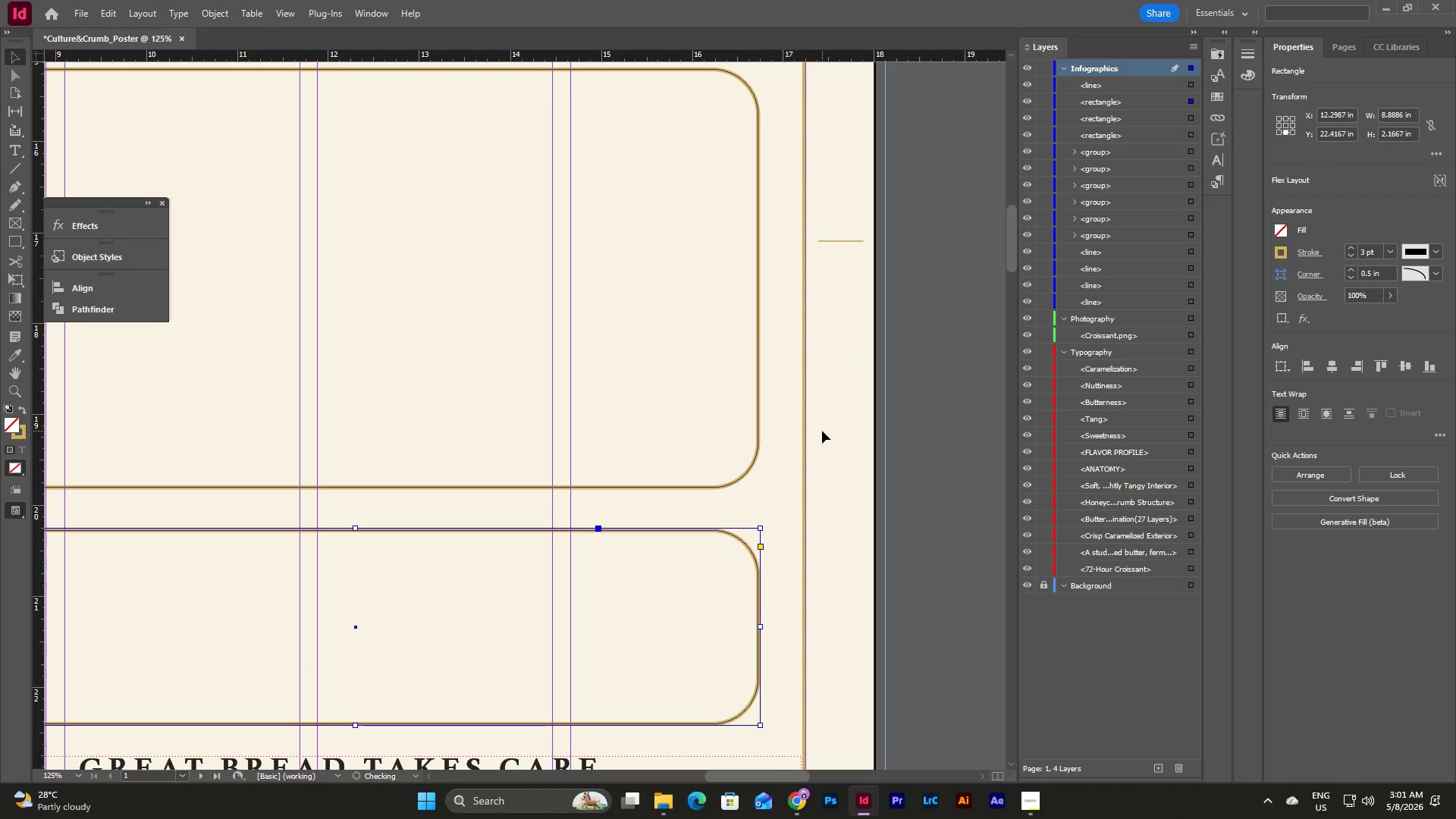 
left_click([852, 243])
 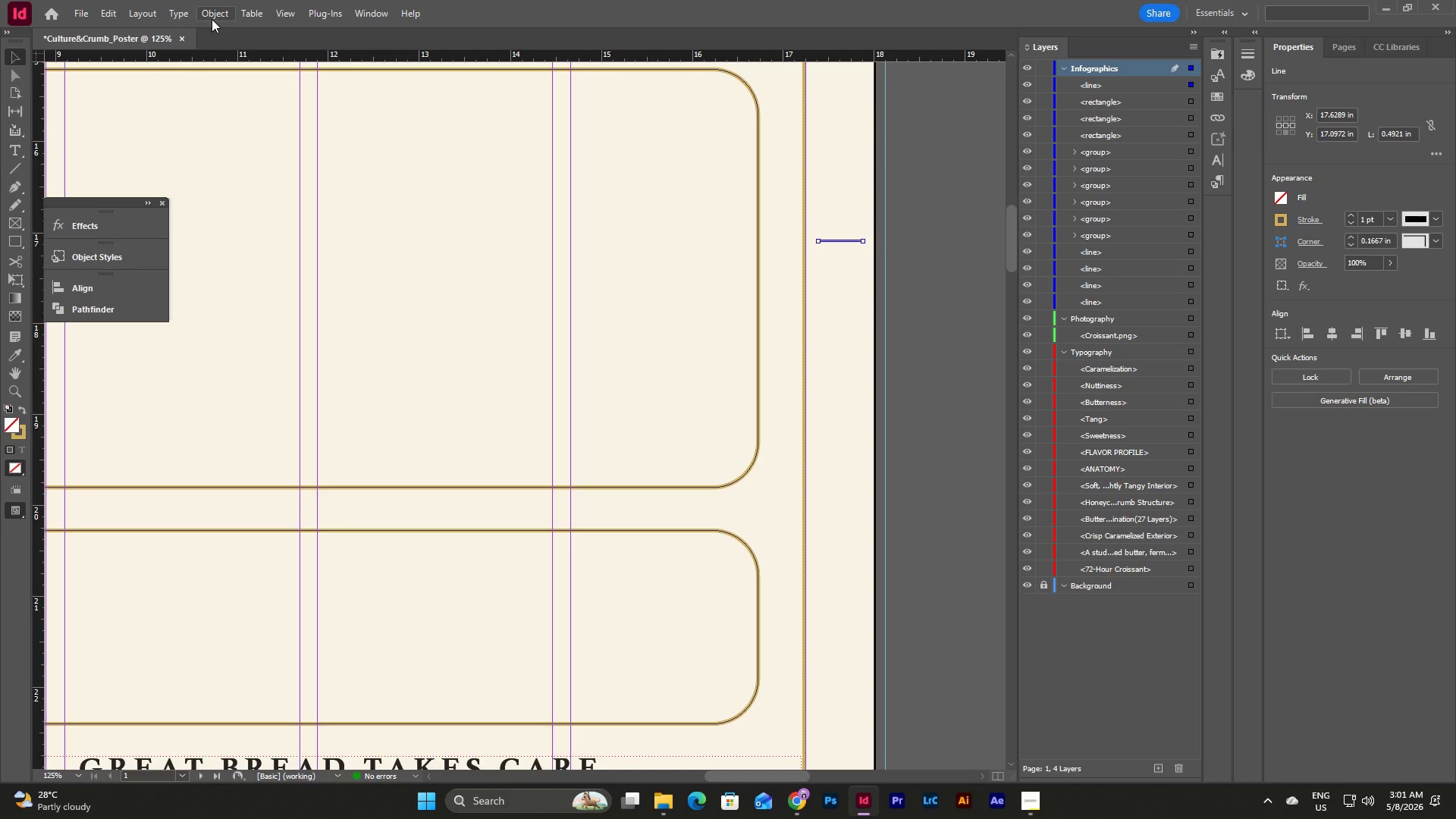 
left_click([210, 14])
 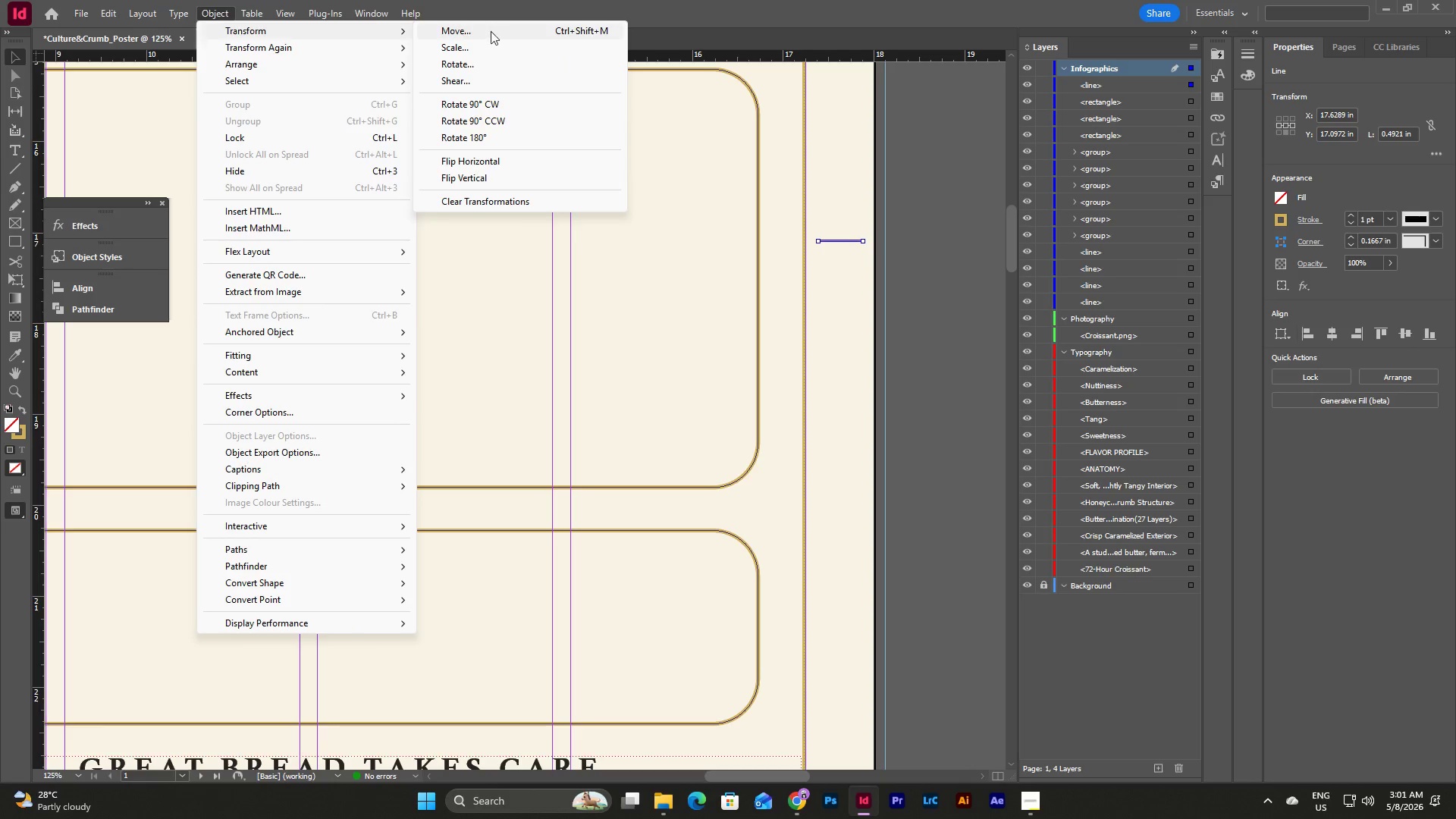 
left_click([492, 105])
 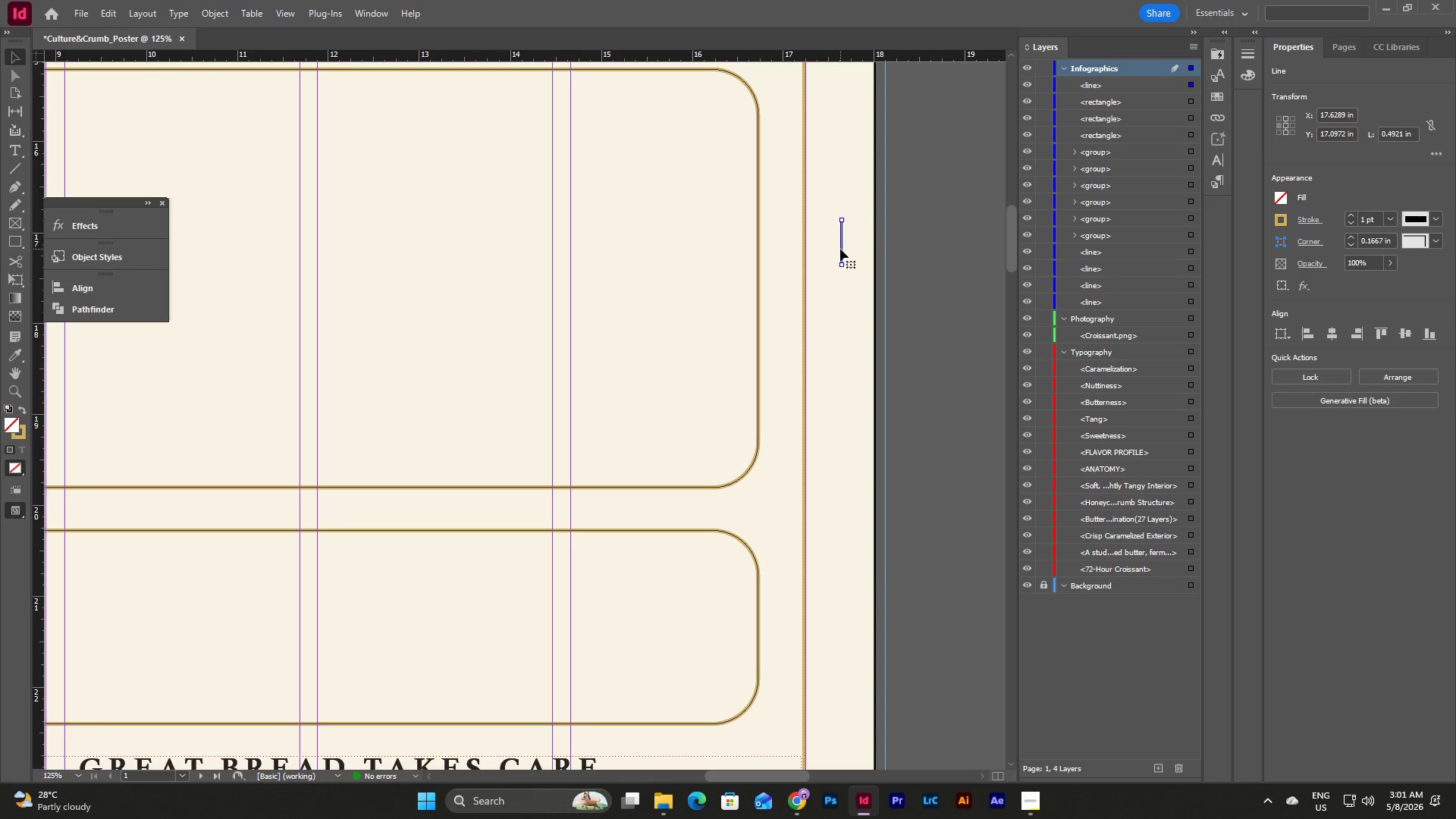 
left_click_drag(start_coordinate=[841, 249], to_coordinate=[779, 521])
 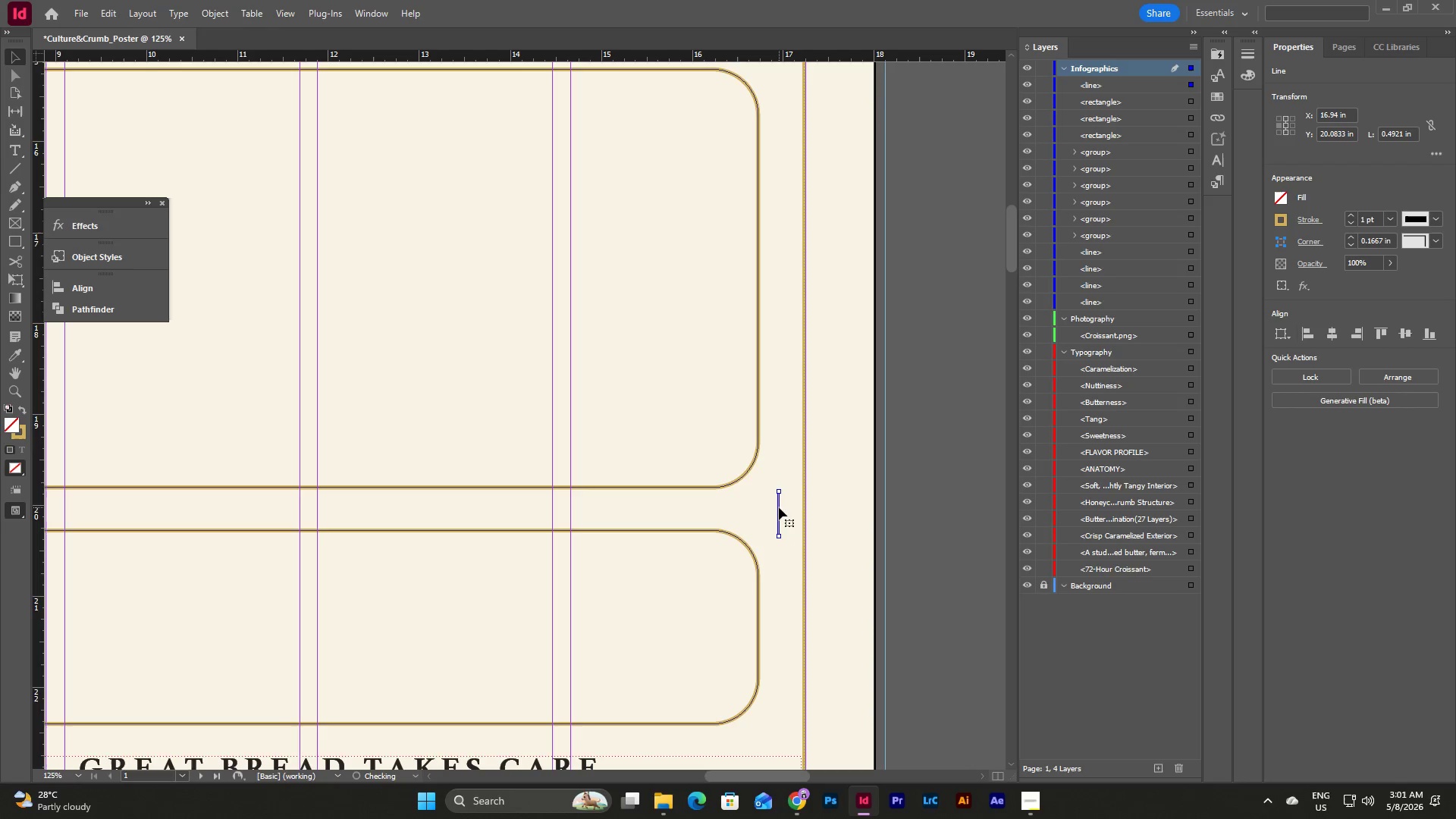 
left_click_drag(start_coordinate=[779, 507], to_coordinate=[742, 505])
 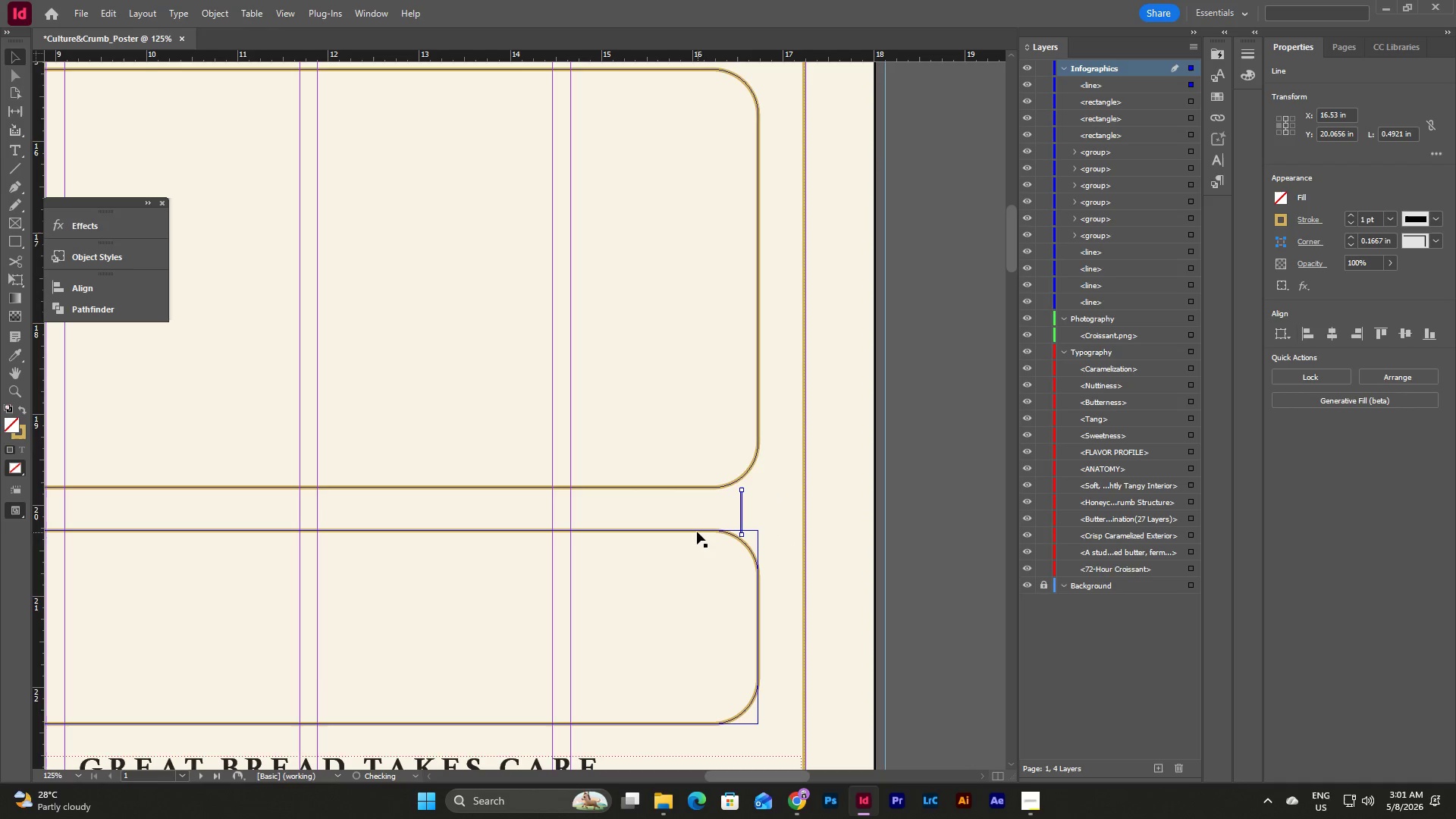 
left_click([697, 531])
 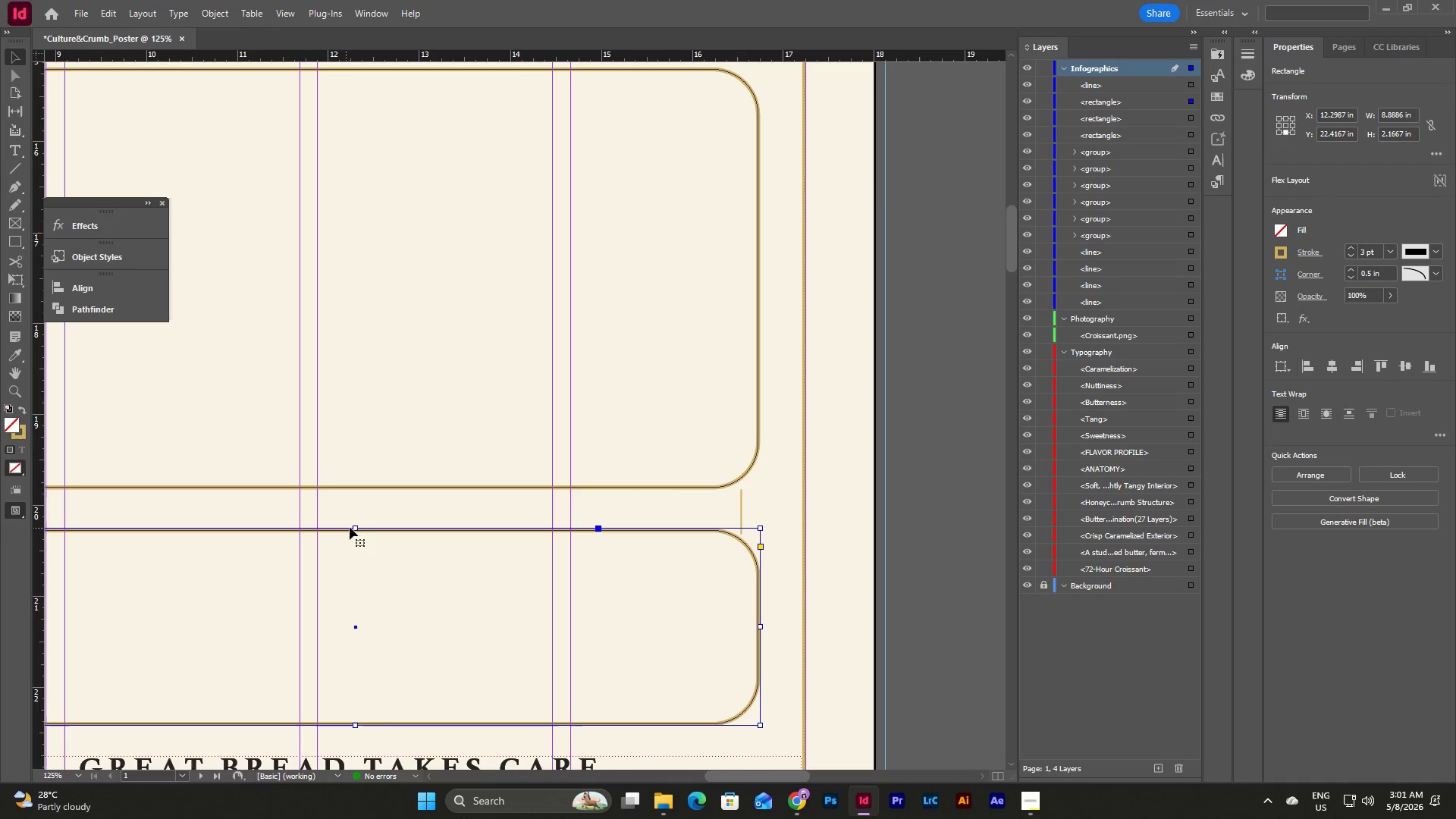 
left_click_drag(start_coordinate=[354, 527], to_coordinate=[356, 535])
 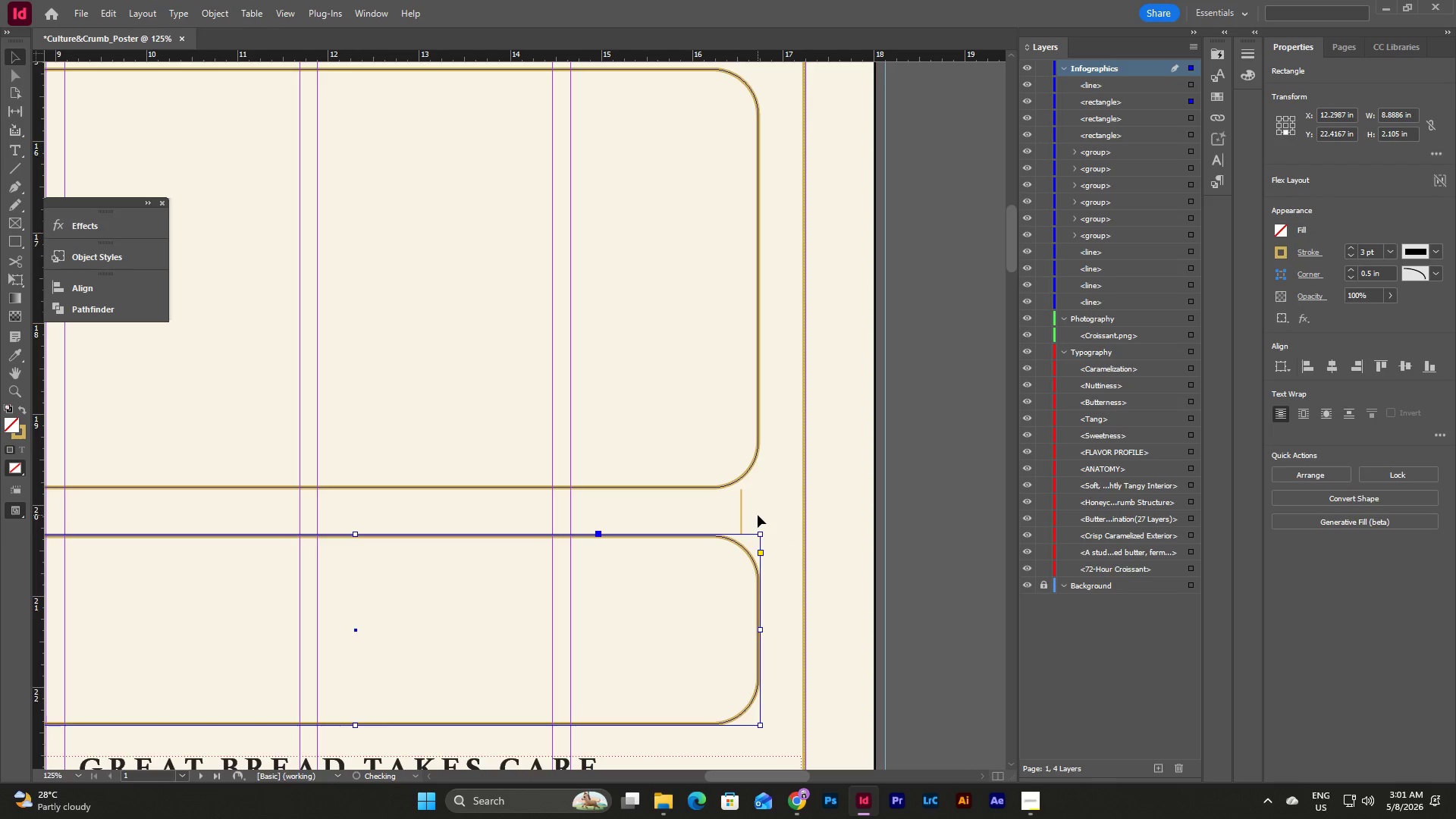 
left_click([786, 516])
 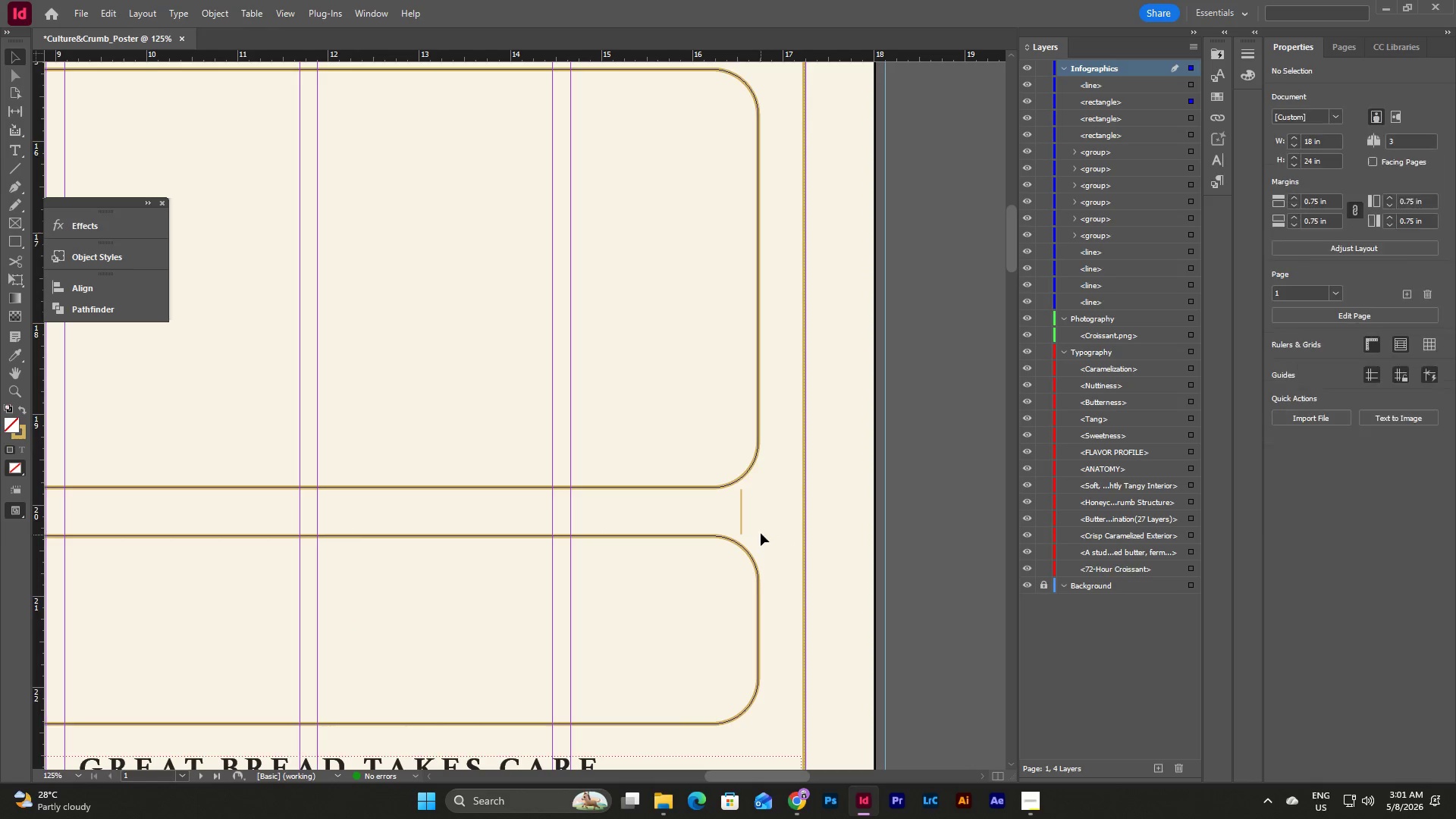 
left_click_drag(start_coordinate=[758, 515], to_coordinate=[724, 510])
 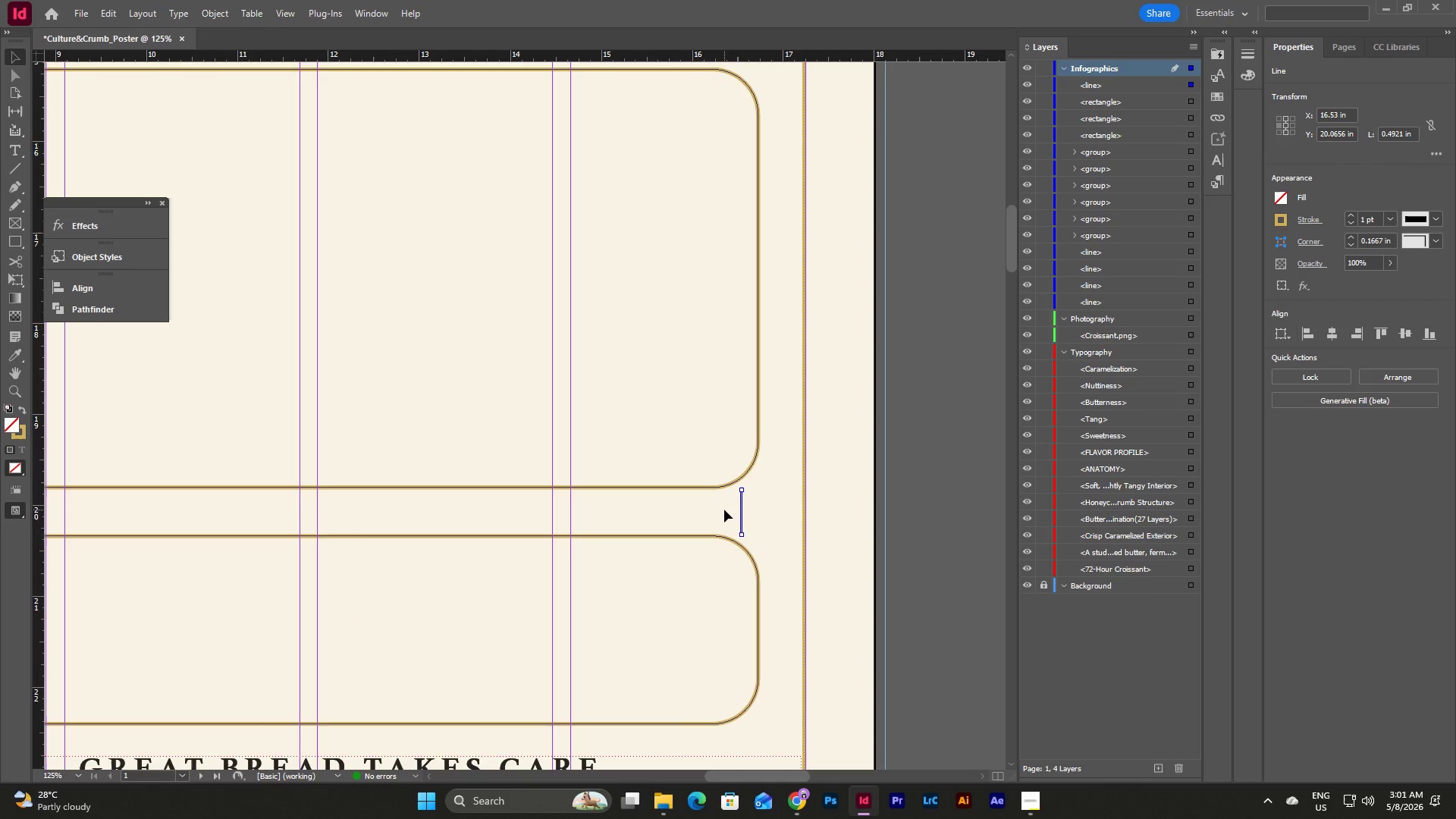 
key(Backspace)
 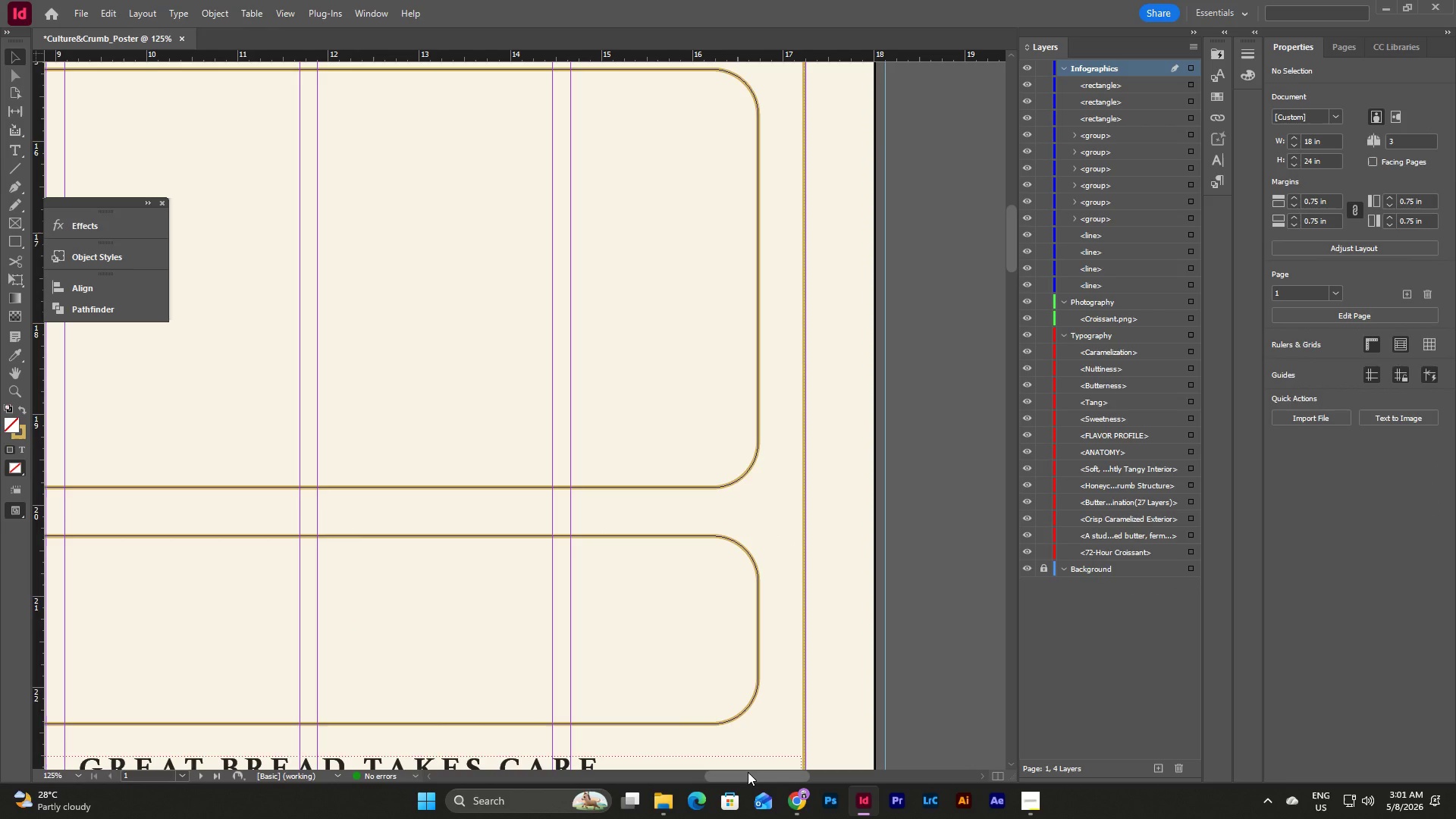 
left_click_drag(start_coordinate=[748, 772], to_coordinate=[671, 767])
 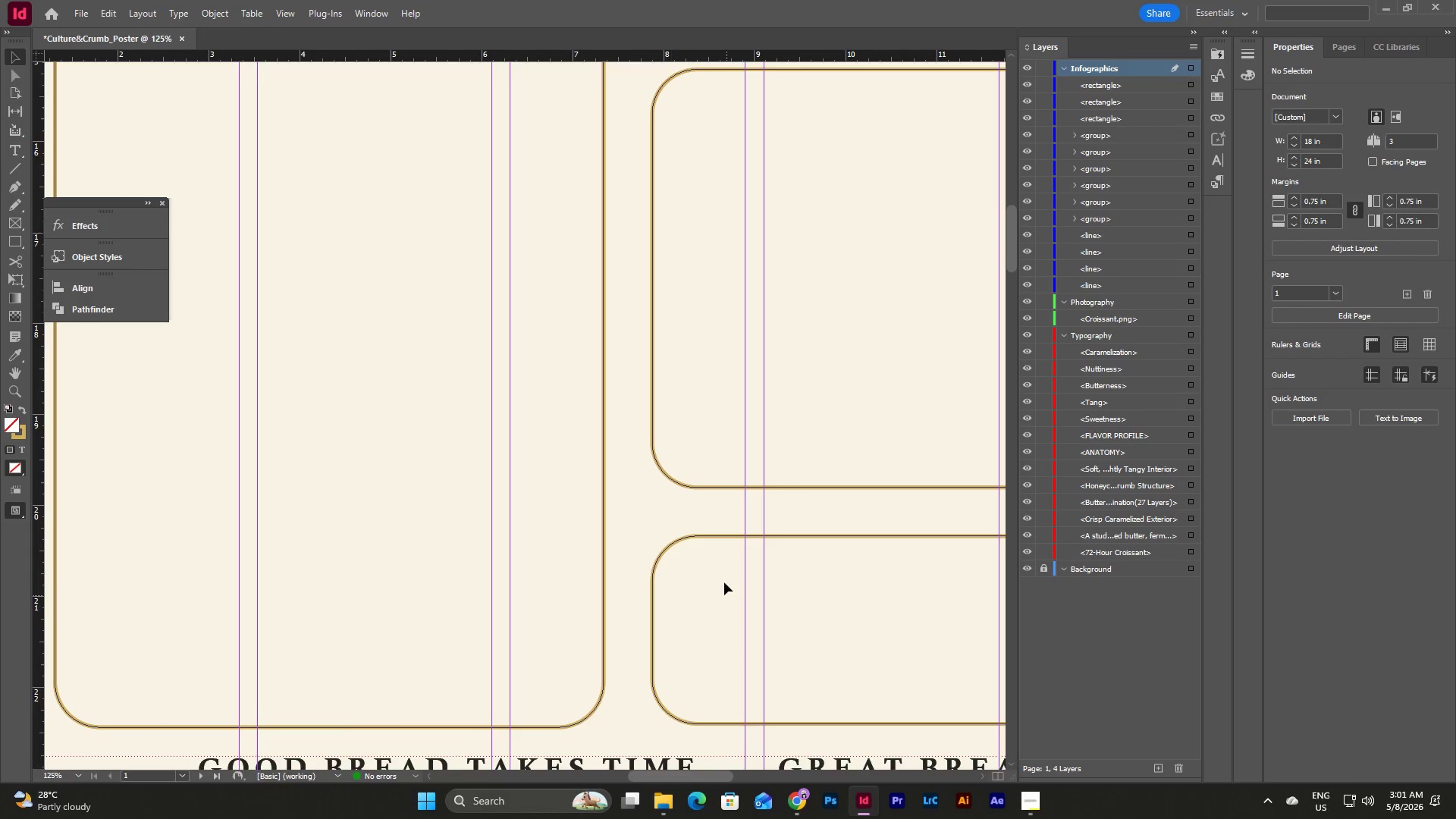 
scroll: coordinate [723, 574], scroll_direction: up, amount: 7.0
 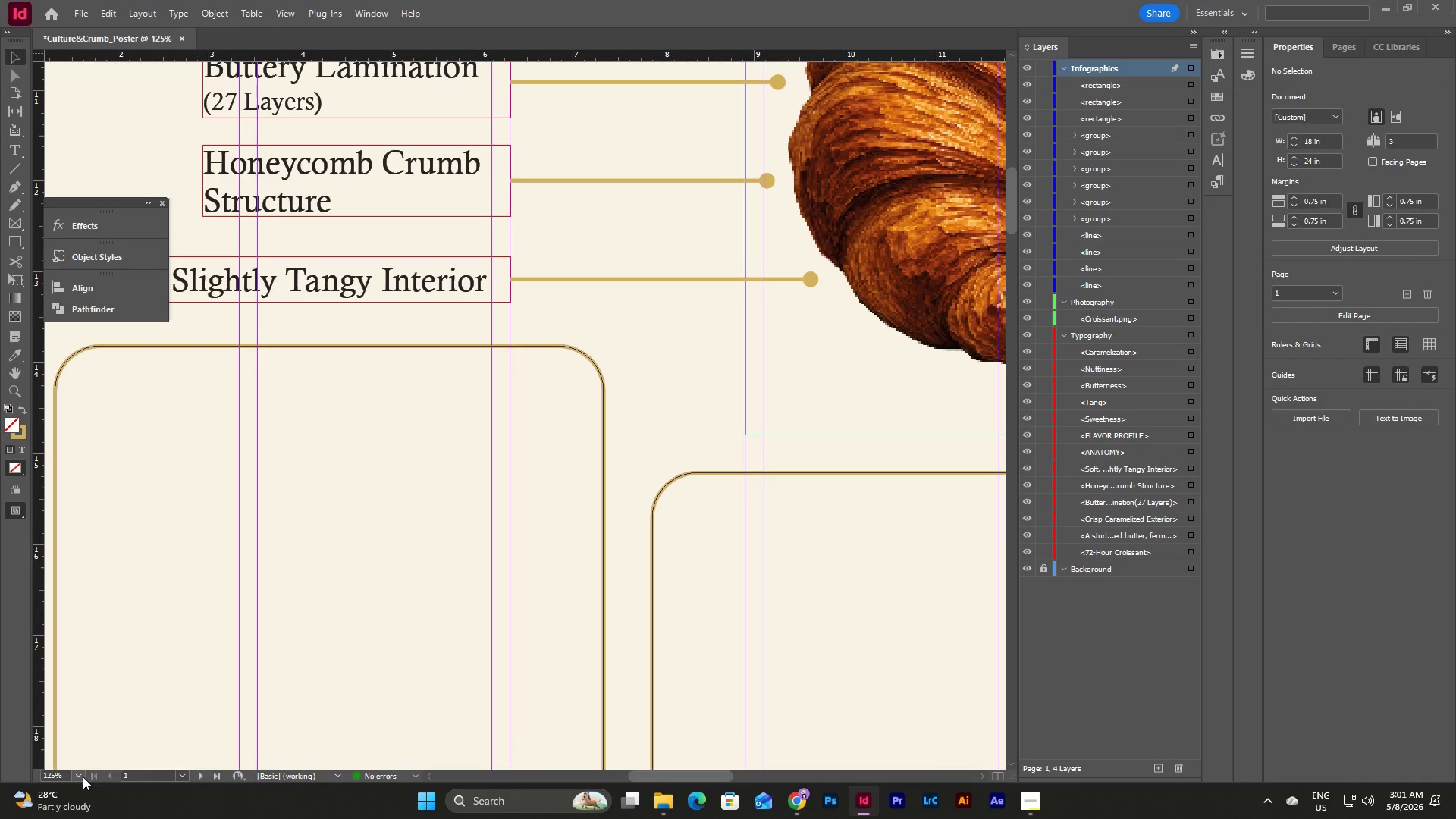 
left_click([83, 776])
 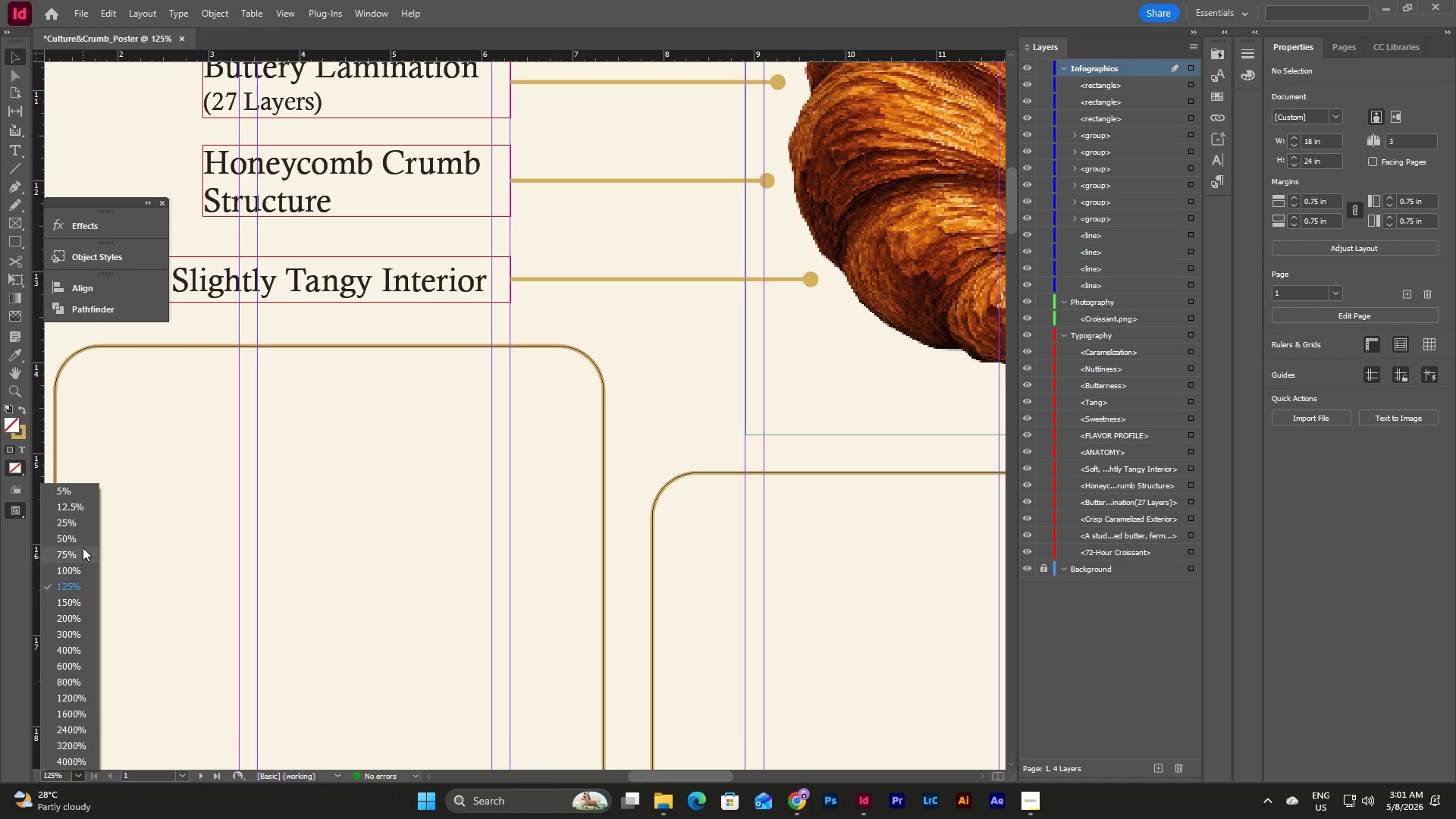 
left_click([83, 535])
 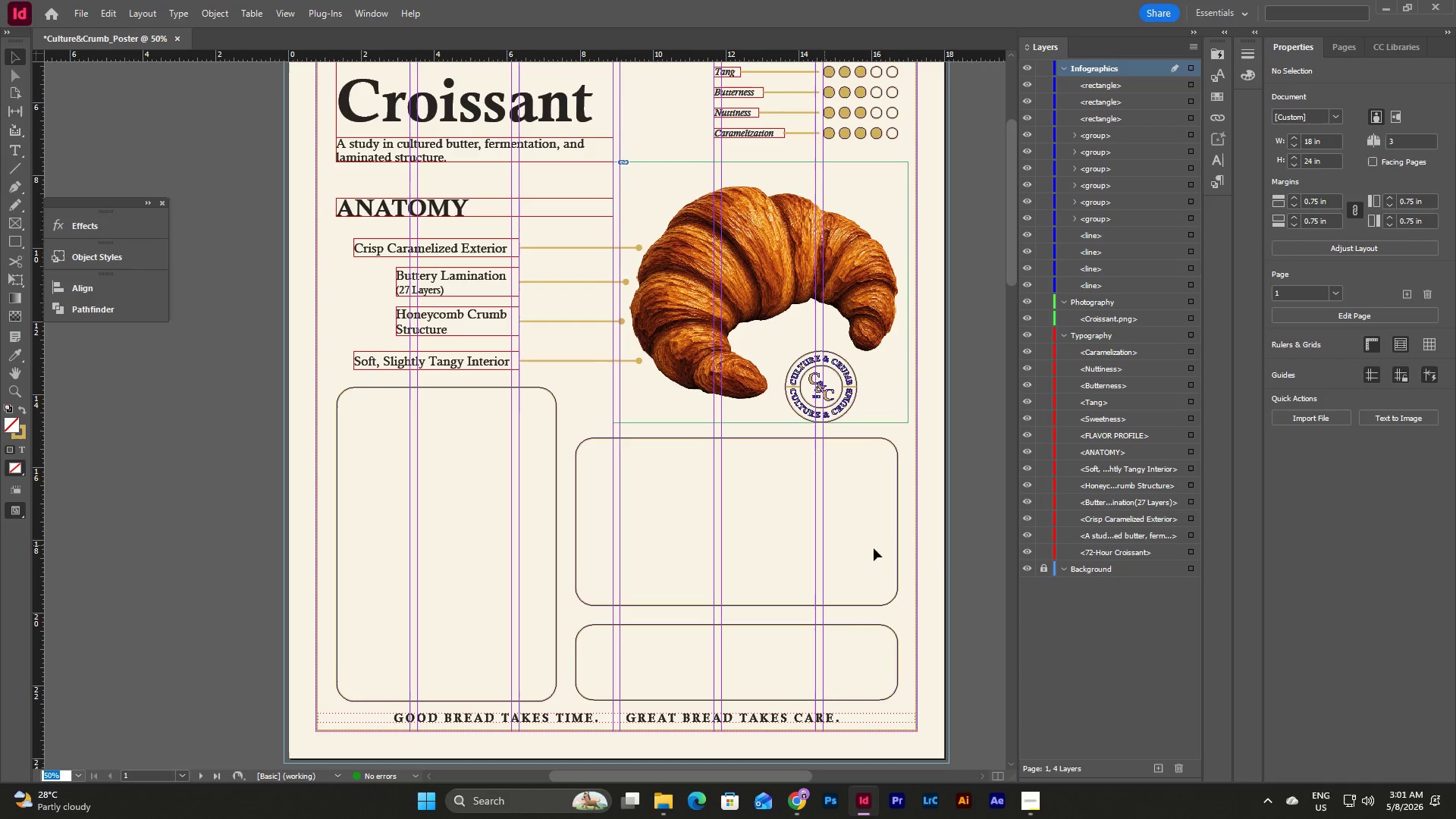 
left_click([933, 550])
 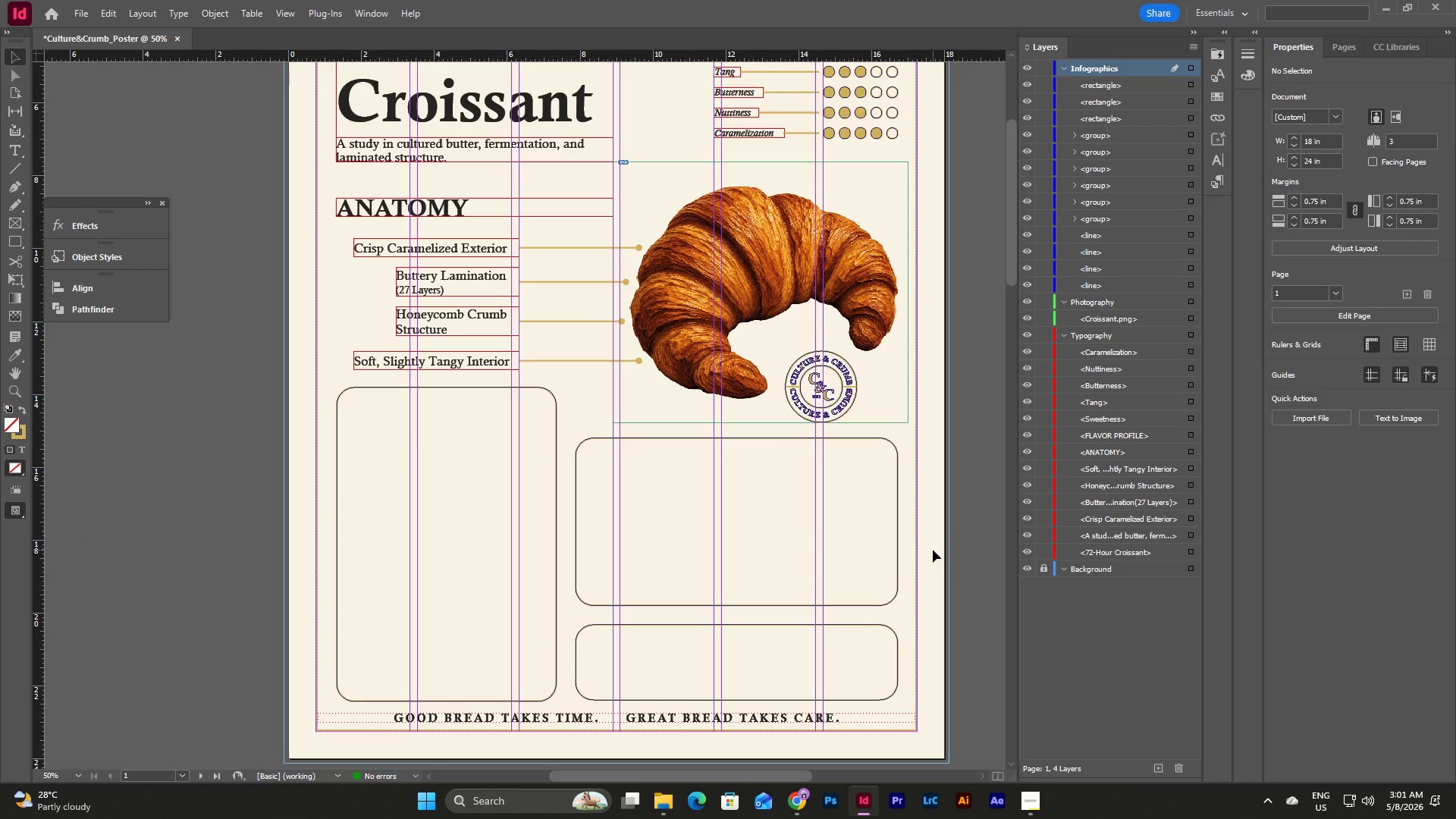 
key(W)
 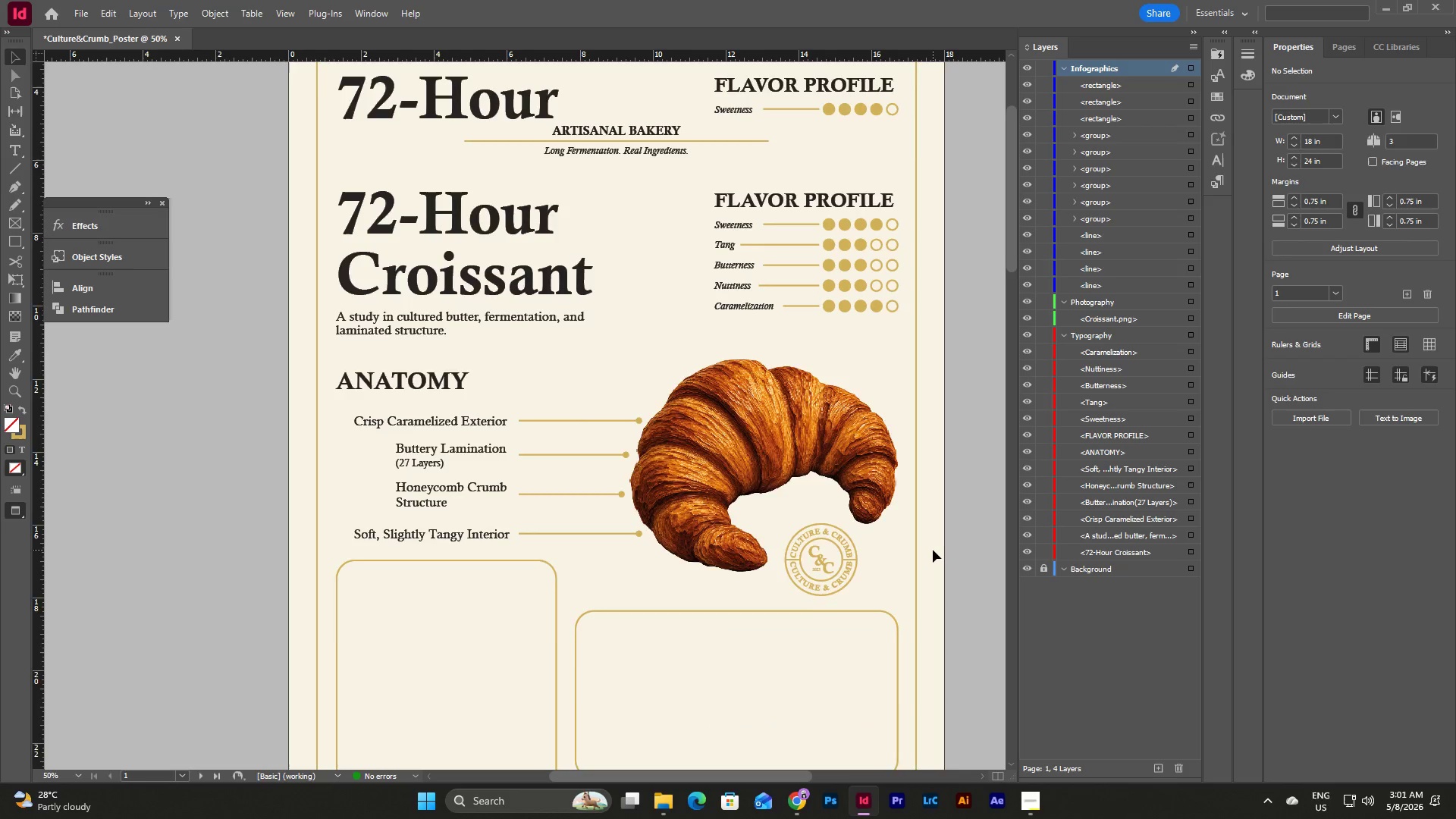 
scroll: coordinate [933, 550], scroll_direction: up, amount: 6.0
 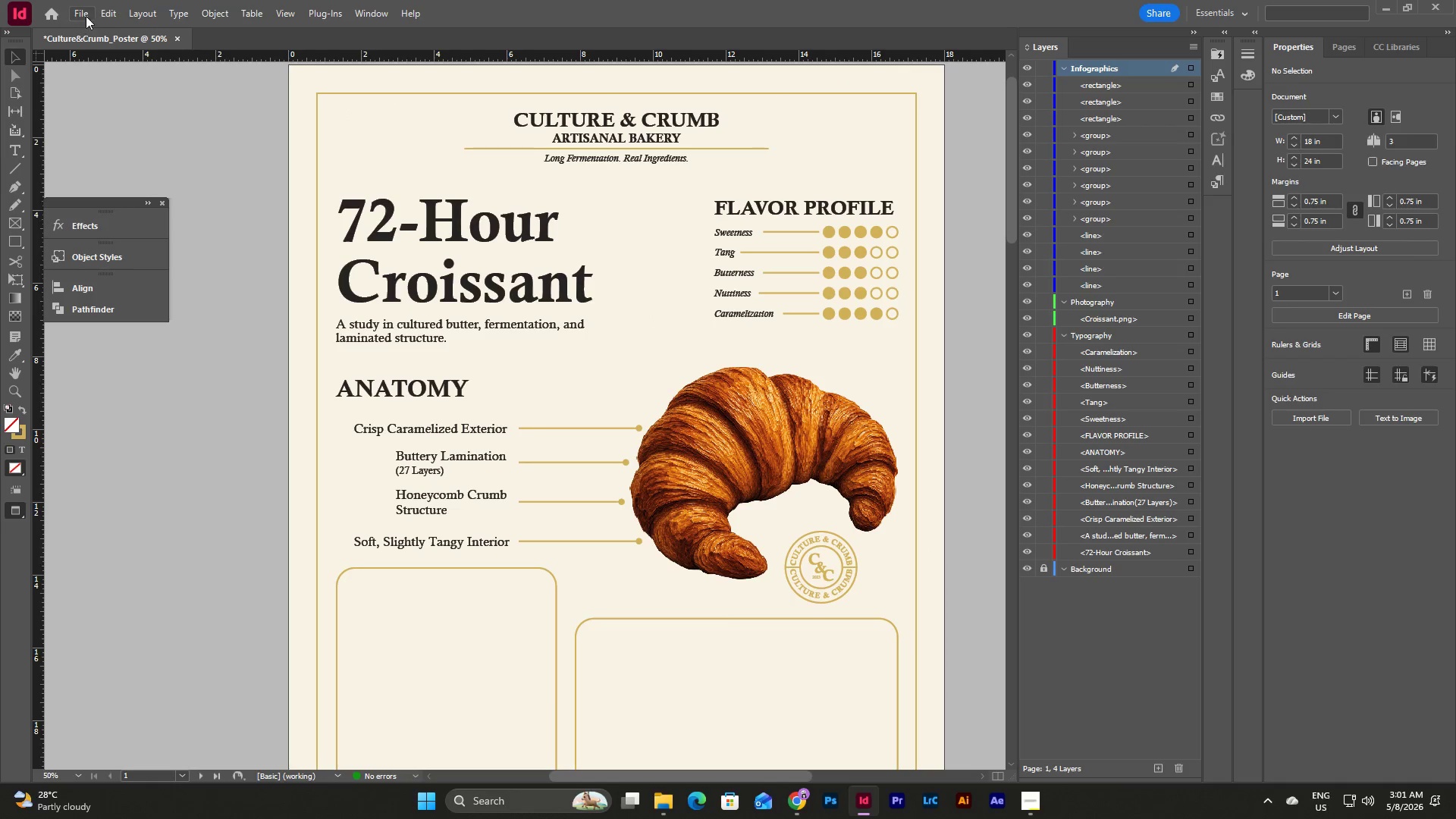 
left_click([88, 10])
 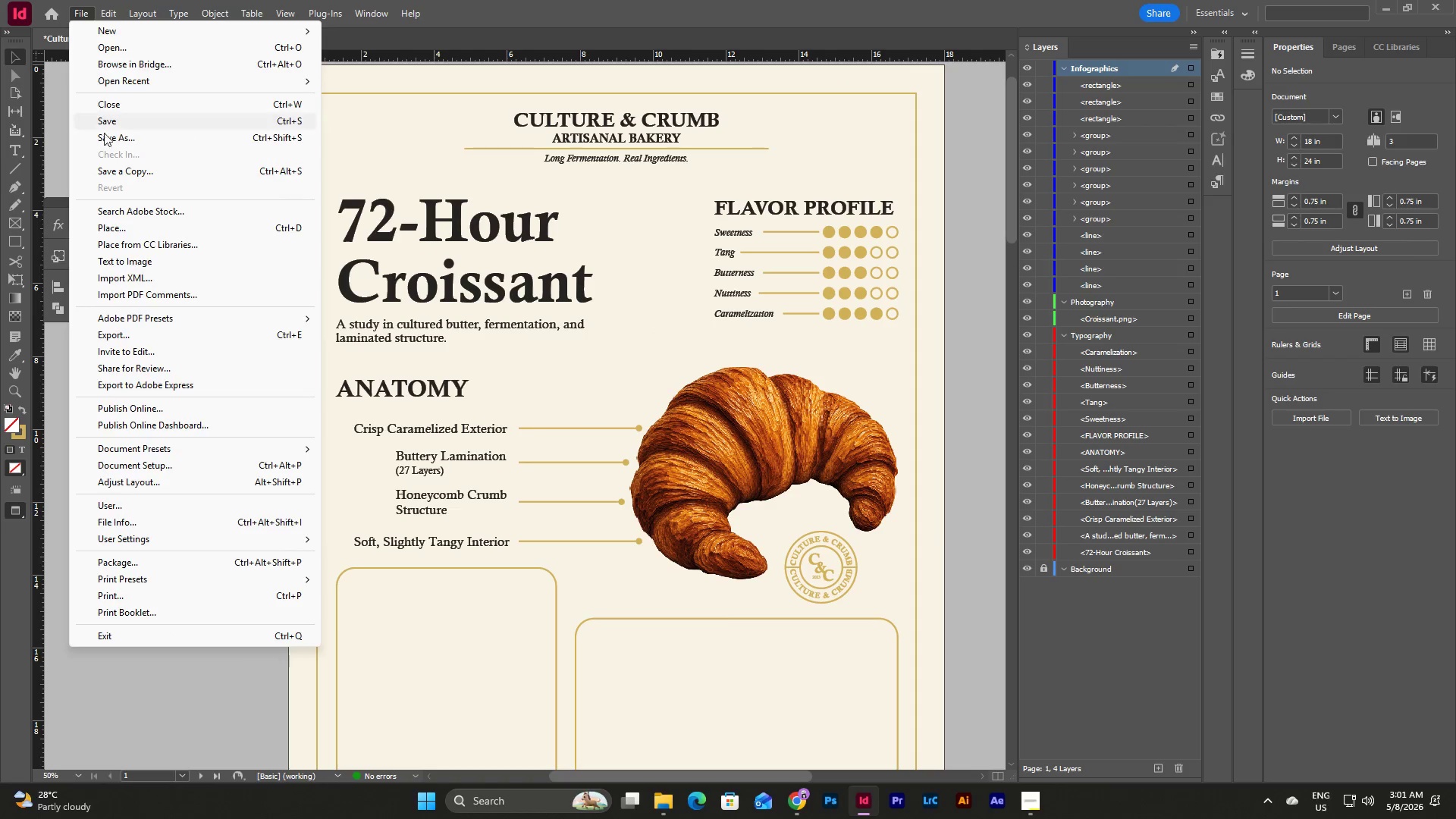 
left_click([119, 117])
 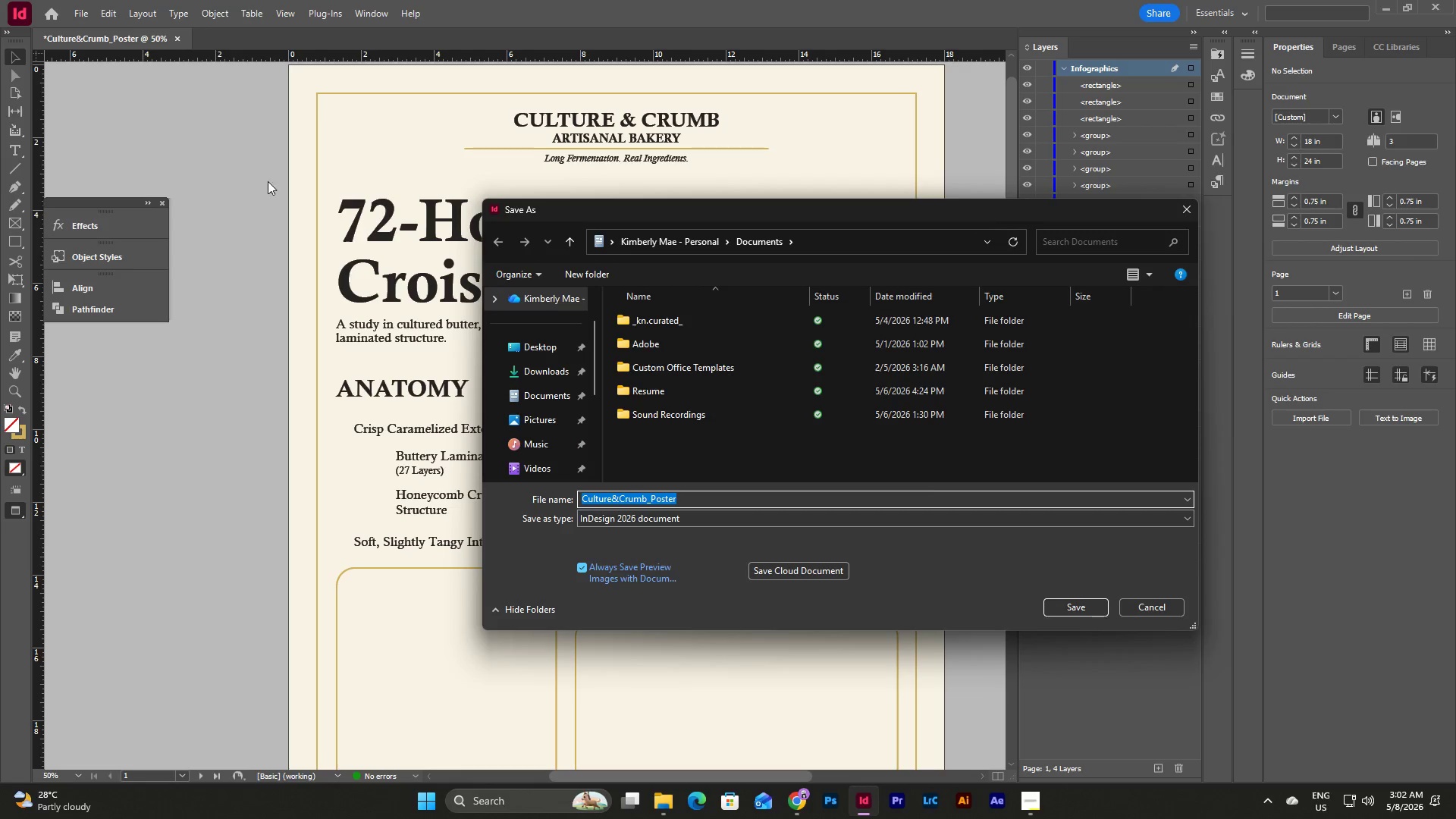 
left_click([1084, 607])
 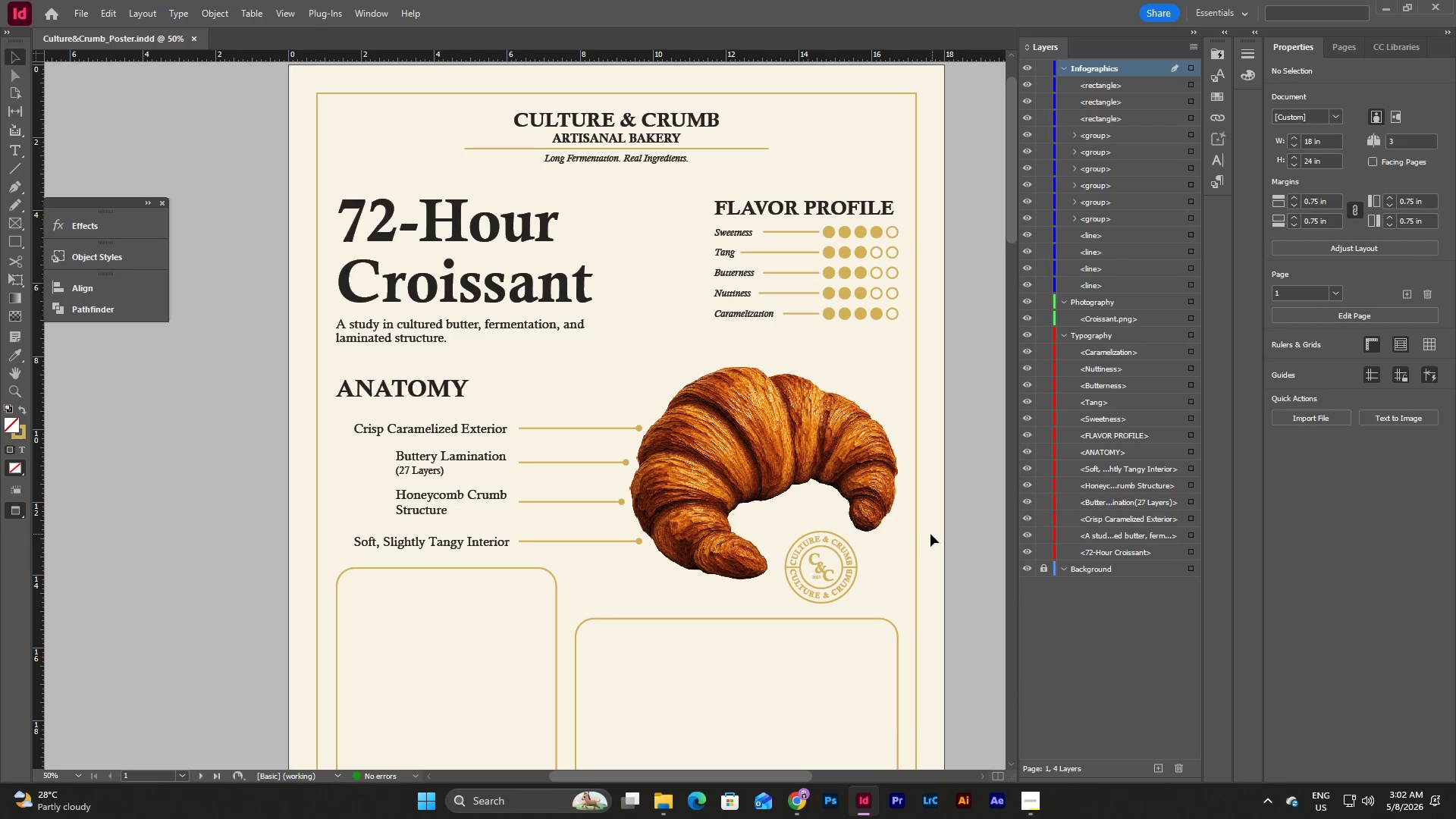 
left_click([930, 533])
 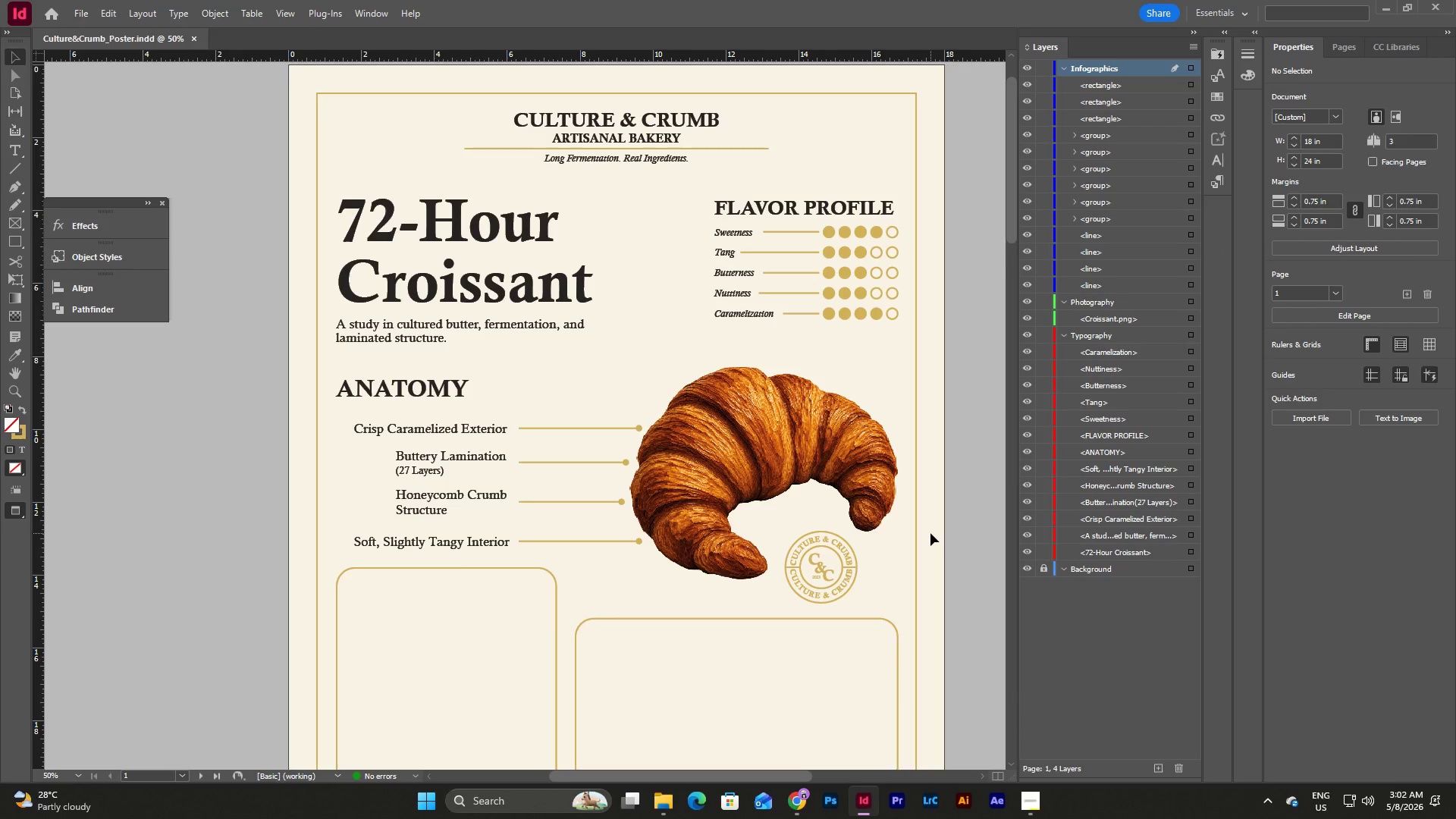 
scroll: coordinate [930, 533], scroll_direction: down, amount: 5.0
 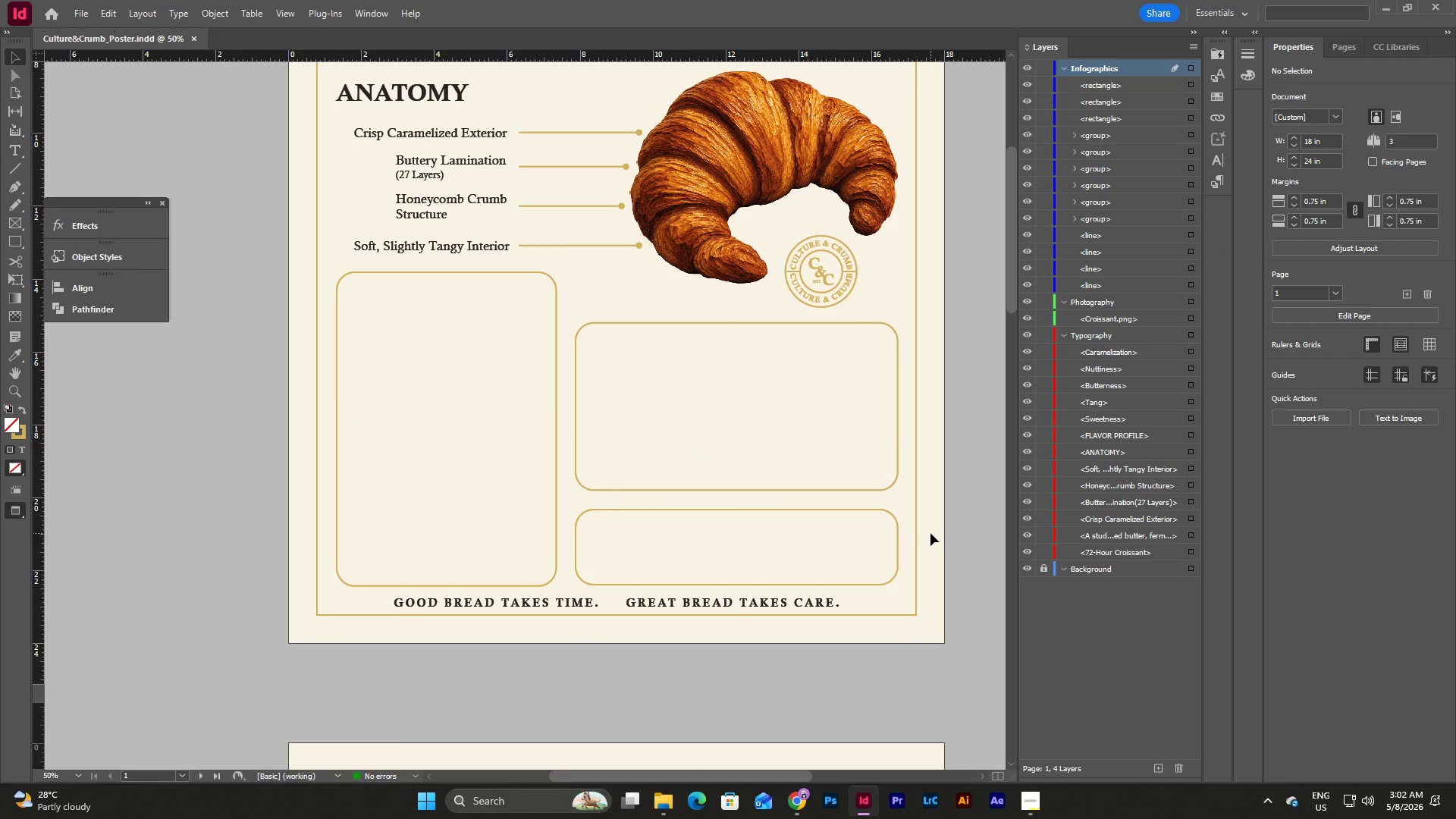 
scroll: coordinate [930, 533], scroll_direction: up, amount: 5.0
 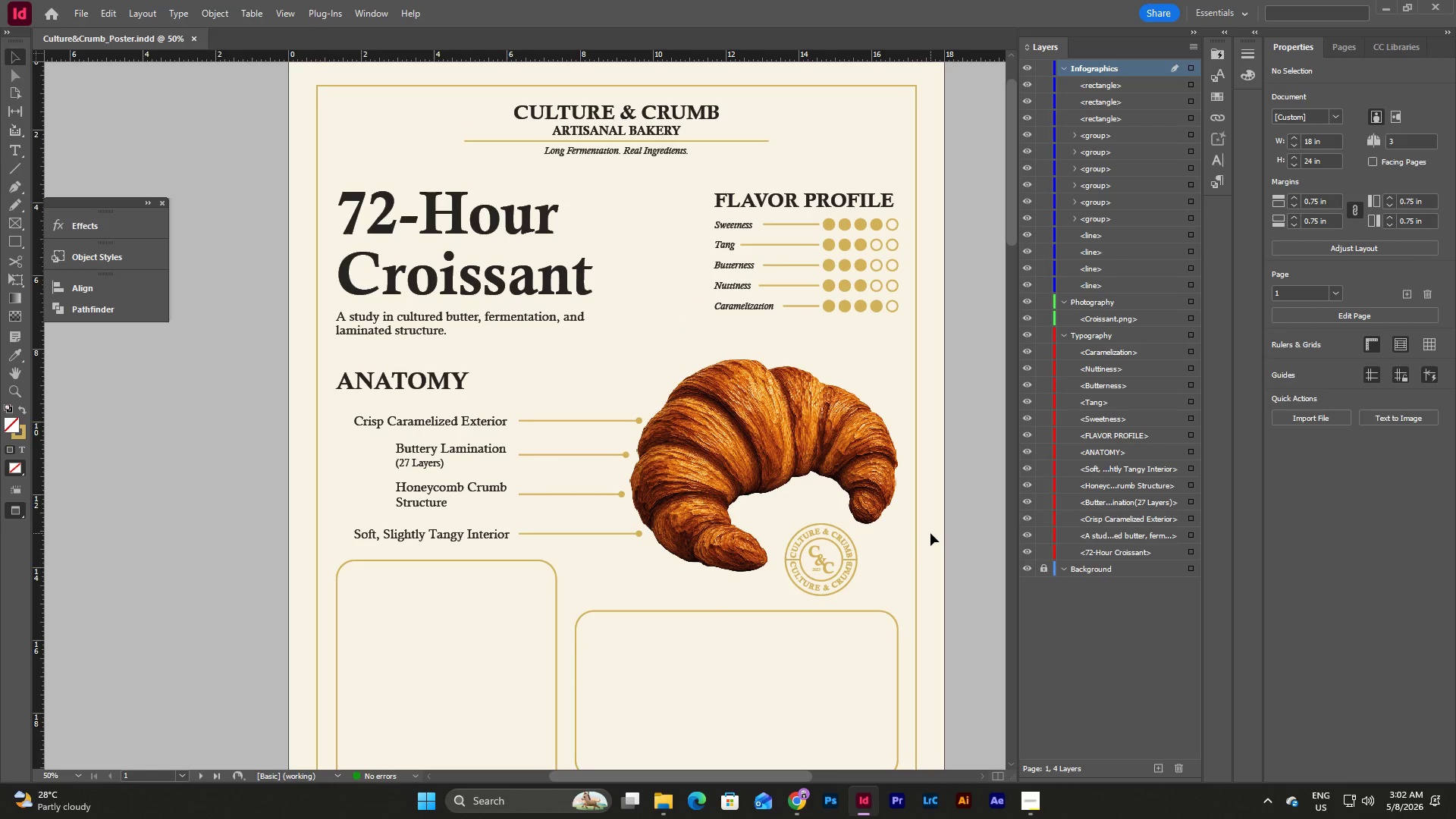 
scroll: coordinate [930, 533], scroll_direction: down, amount: 2.0
 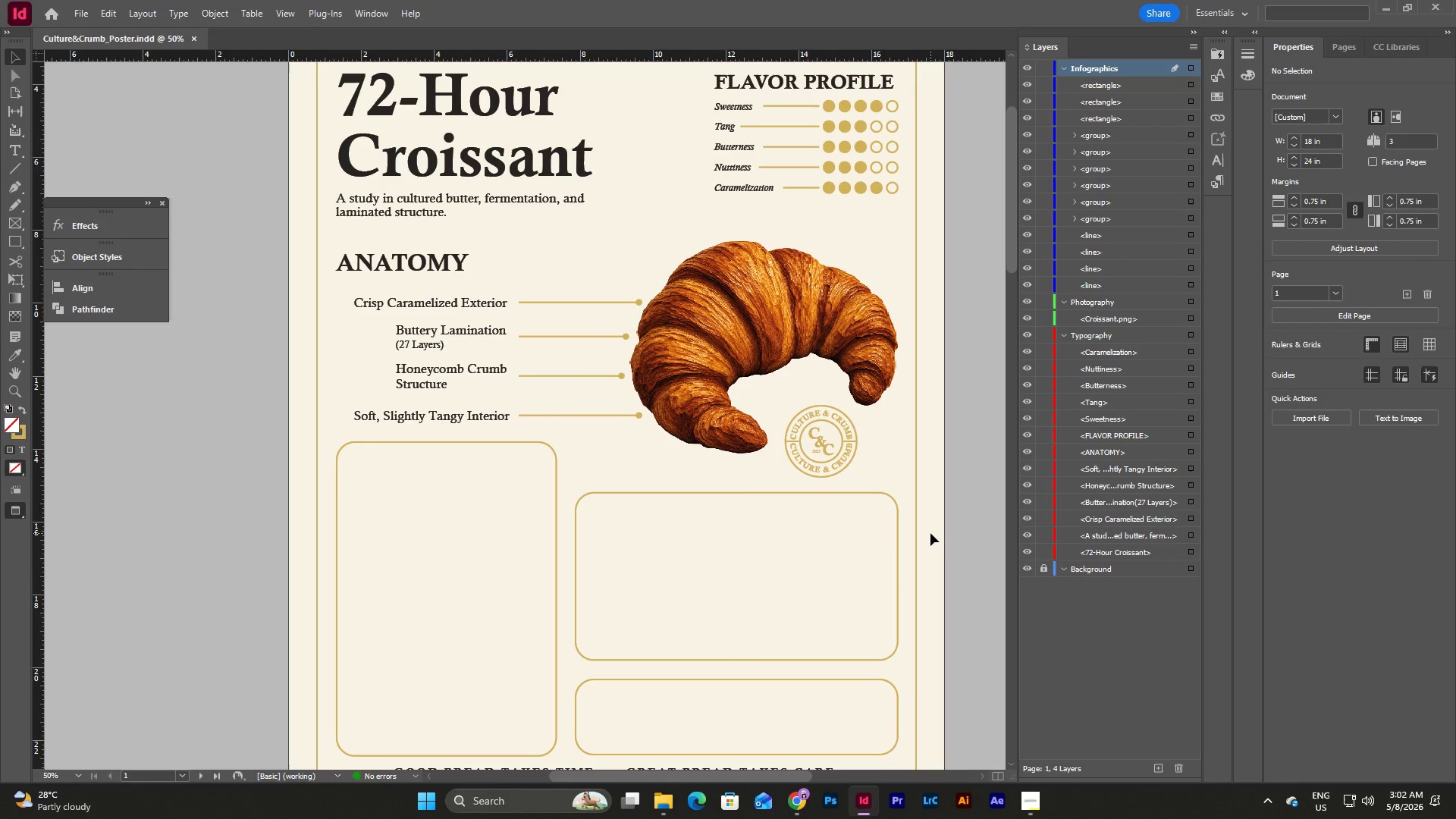 
type(ww)
 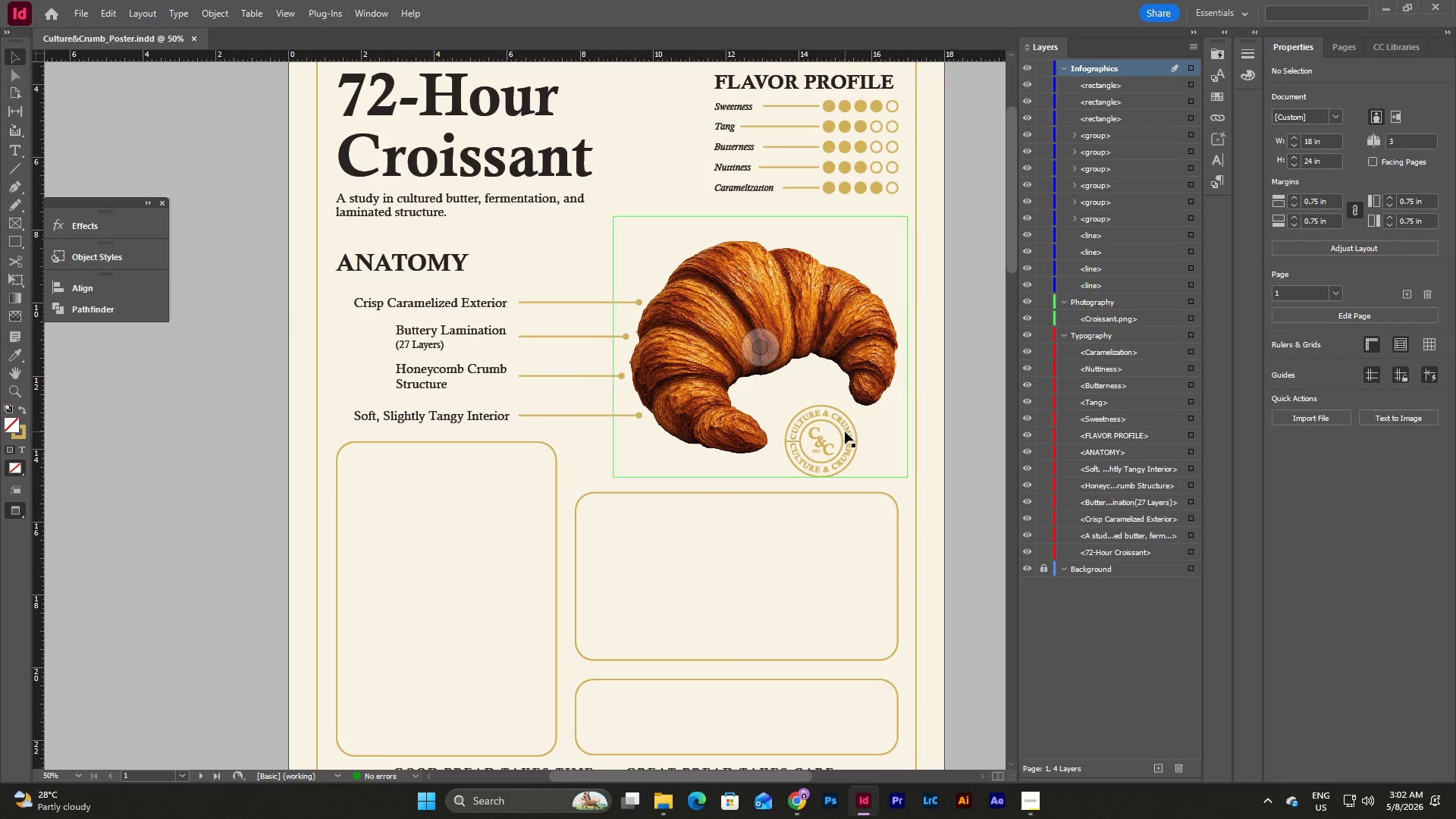 
left_click([845, 431])
 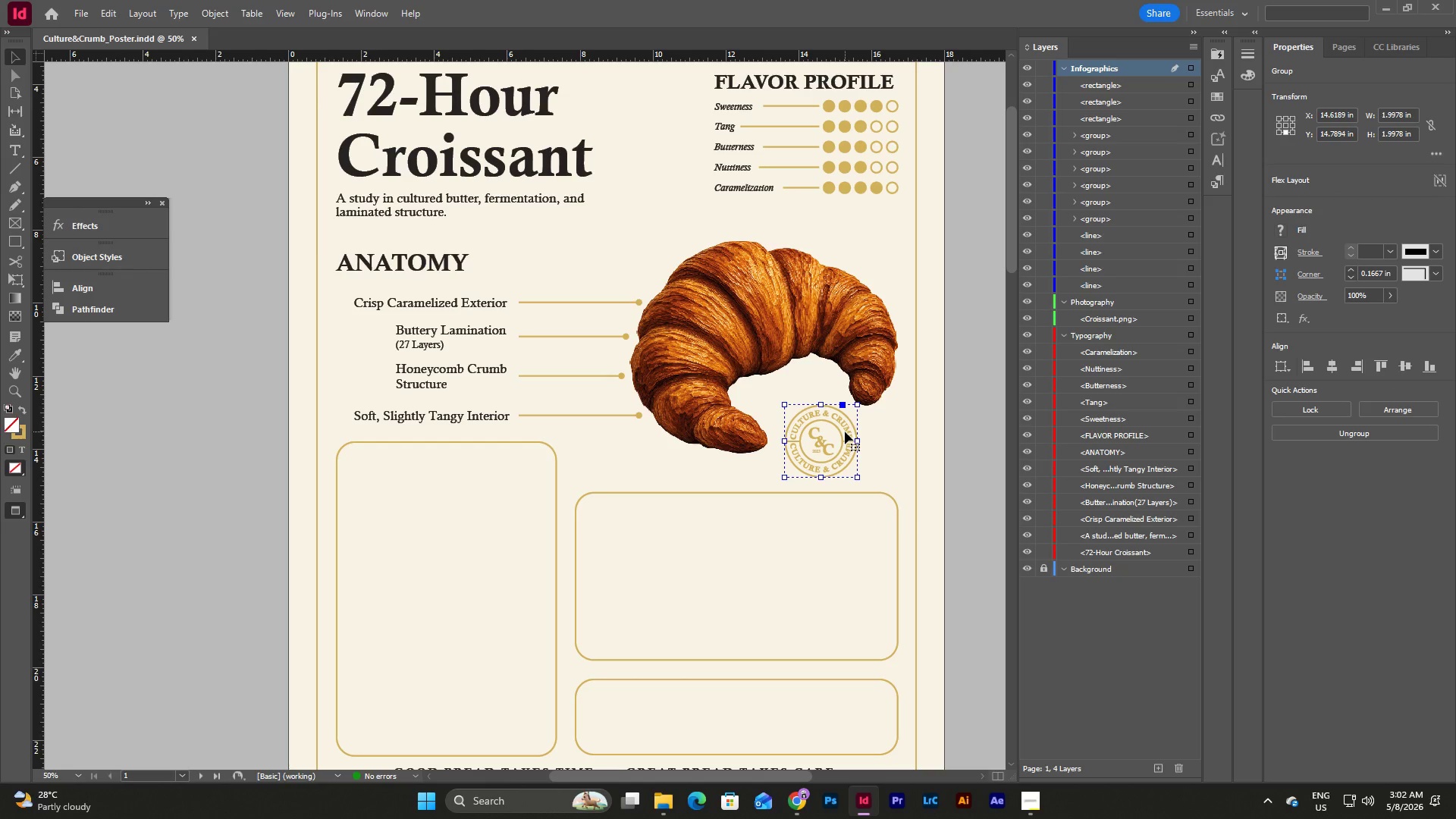 
key(Shift+ArrowUp)
 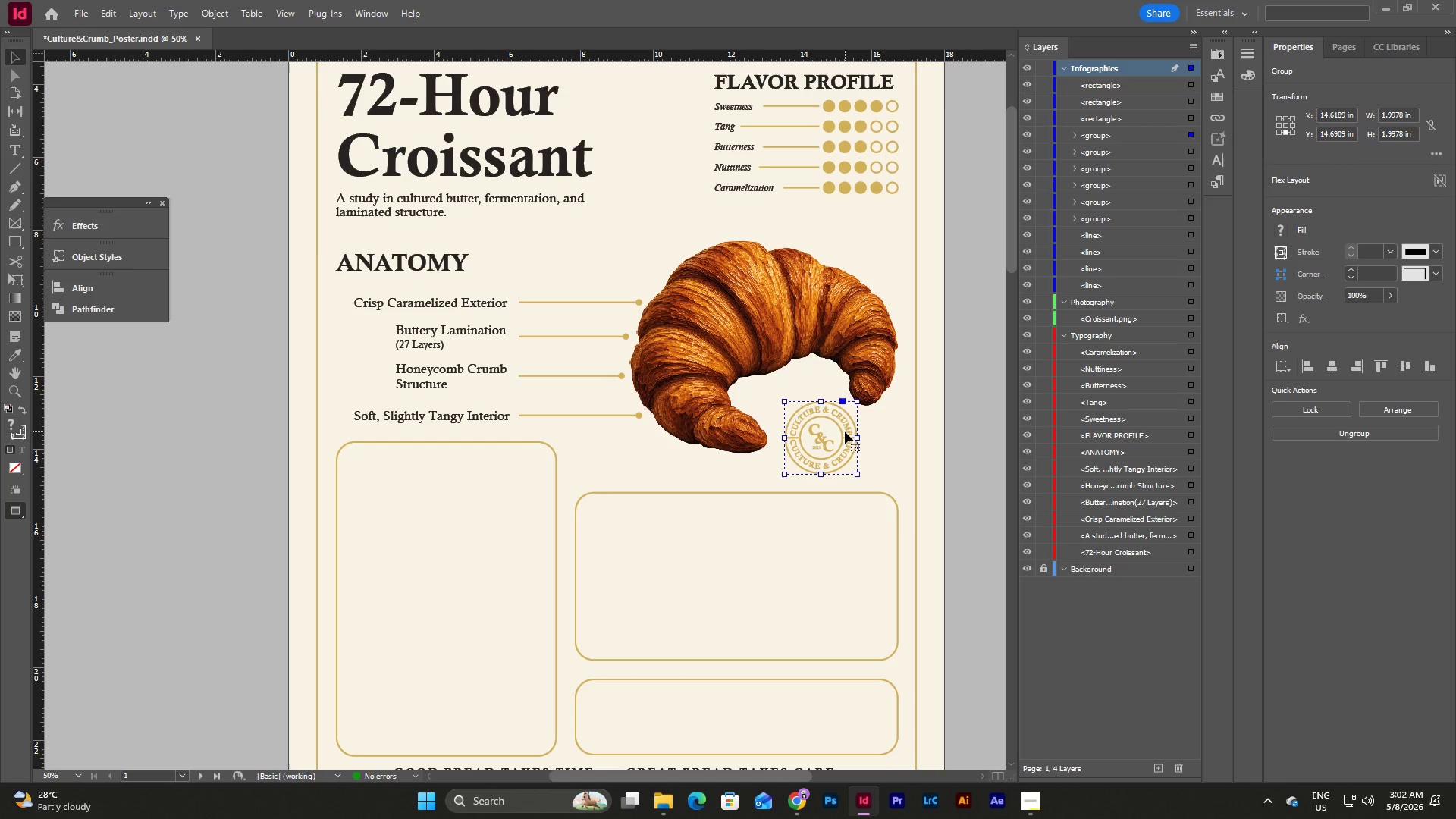 
key(Shift+ArrowLeft)
 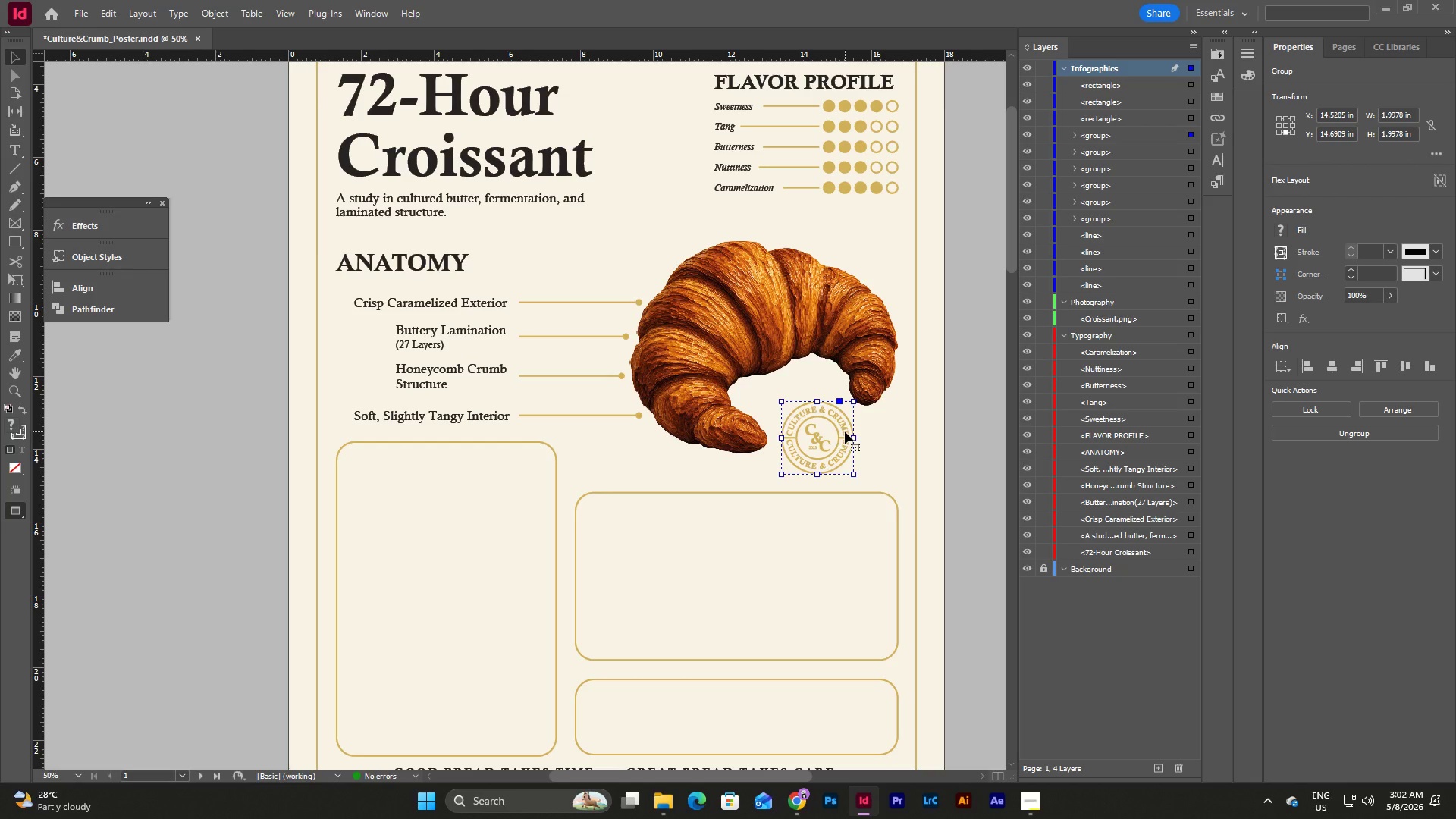 
key(Shift+ArrowUp)
 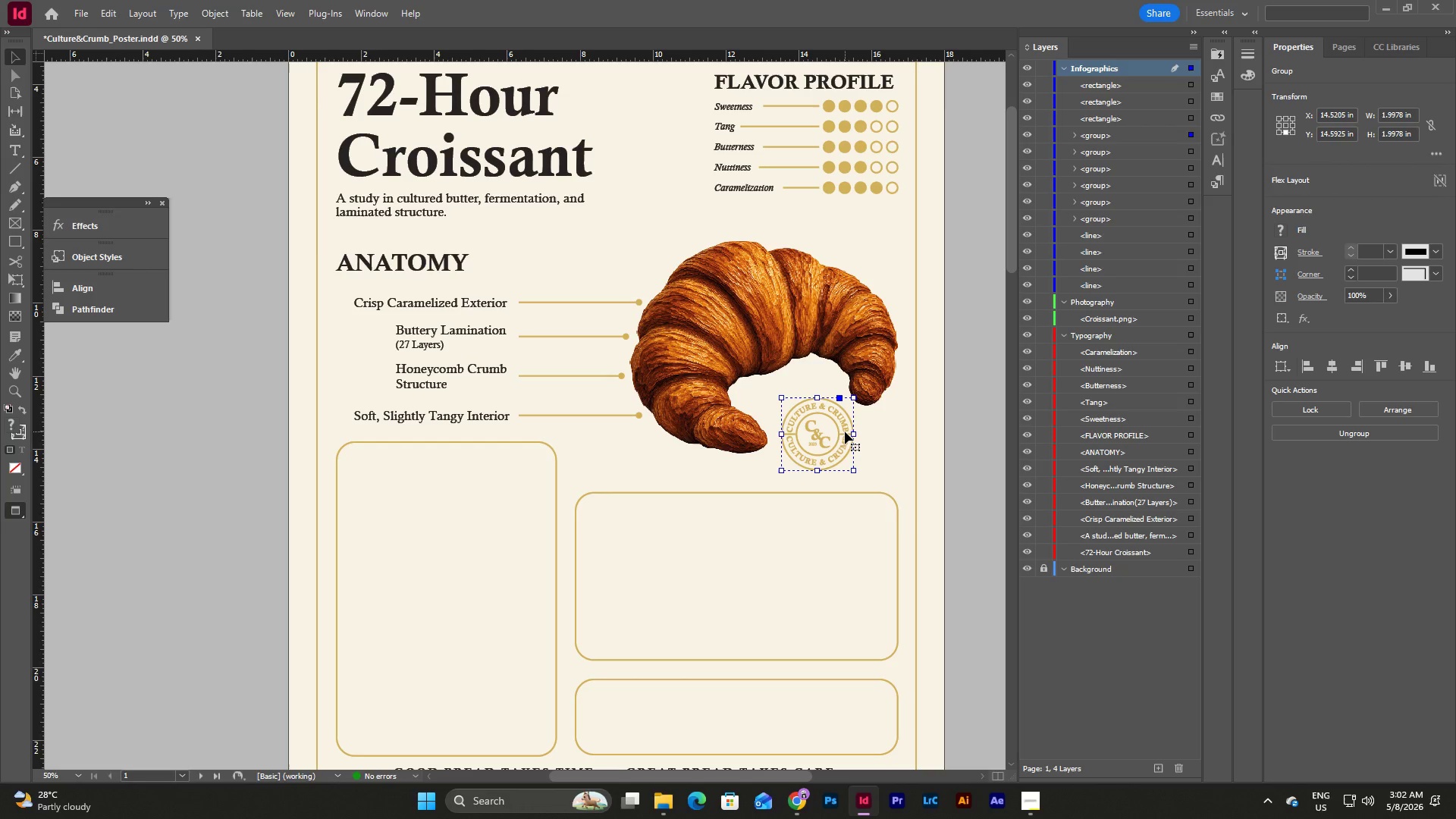 
key(Shift+ArrowLeft)
 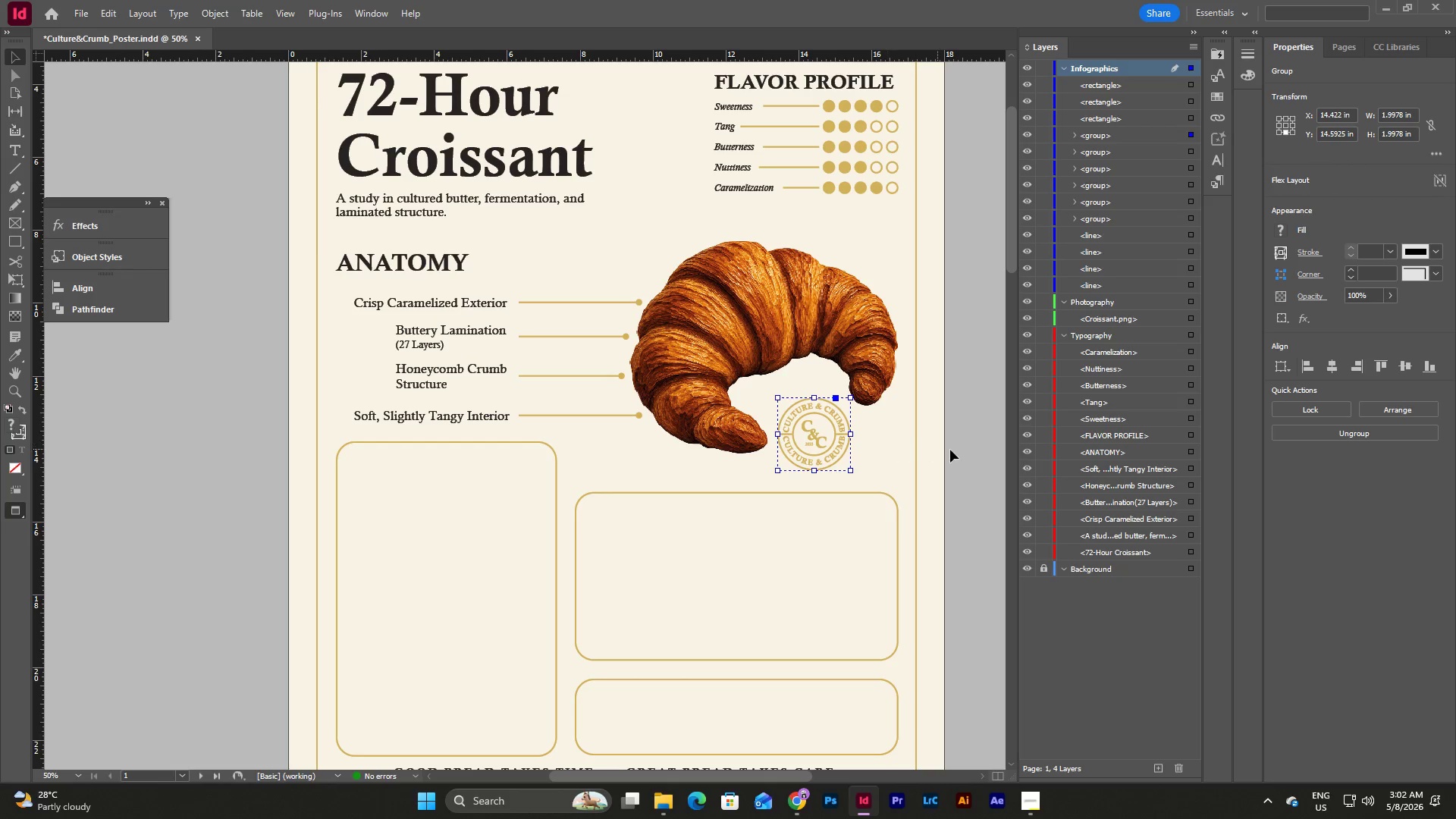 
left_click([932, 441])
 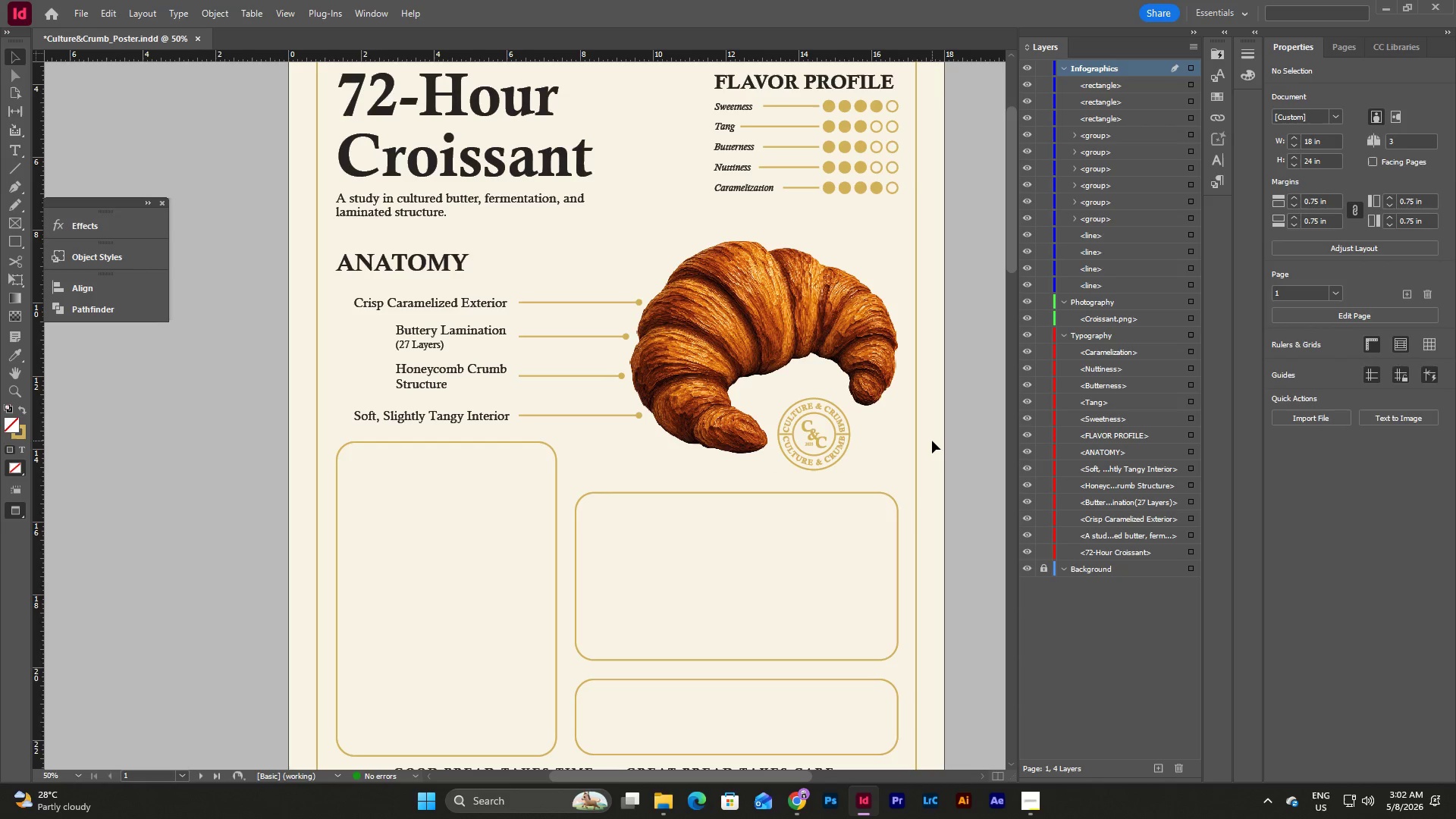 
type(ww)
 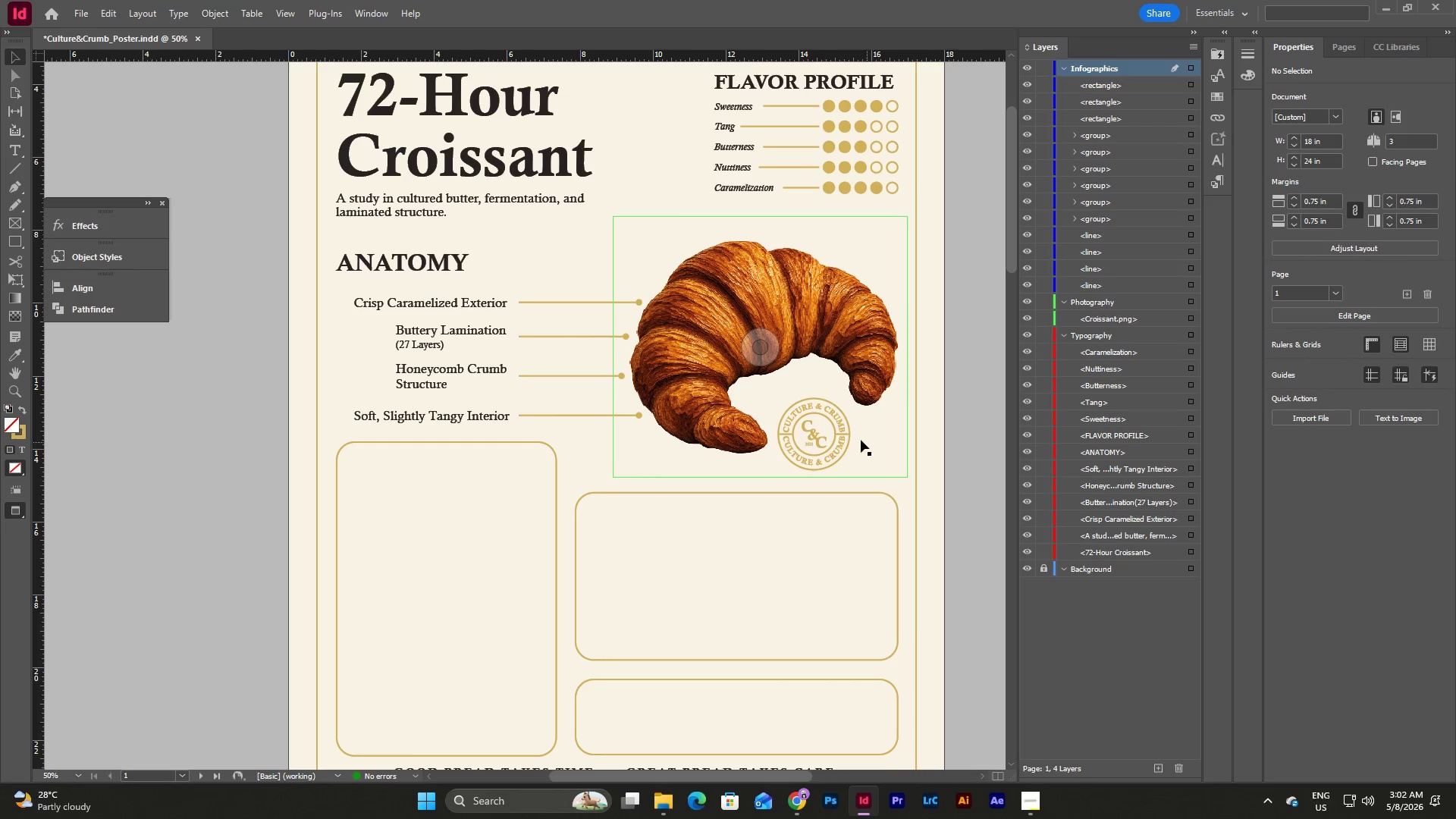 
left_click([845, 435])
 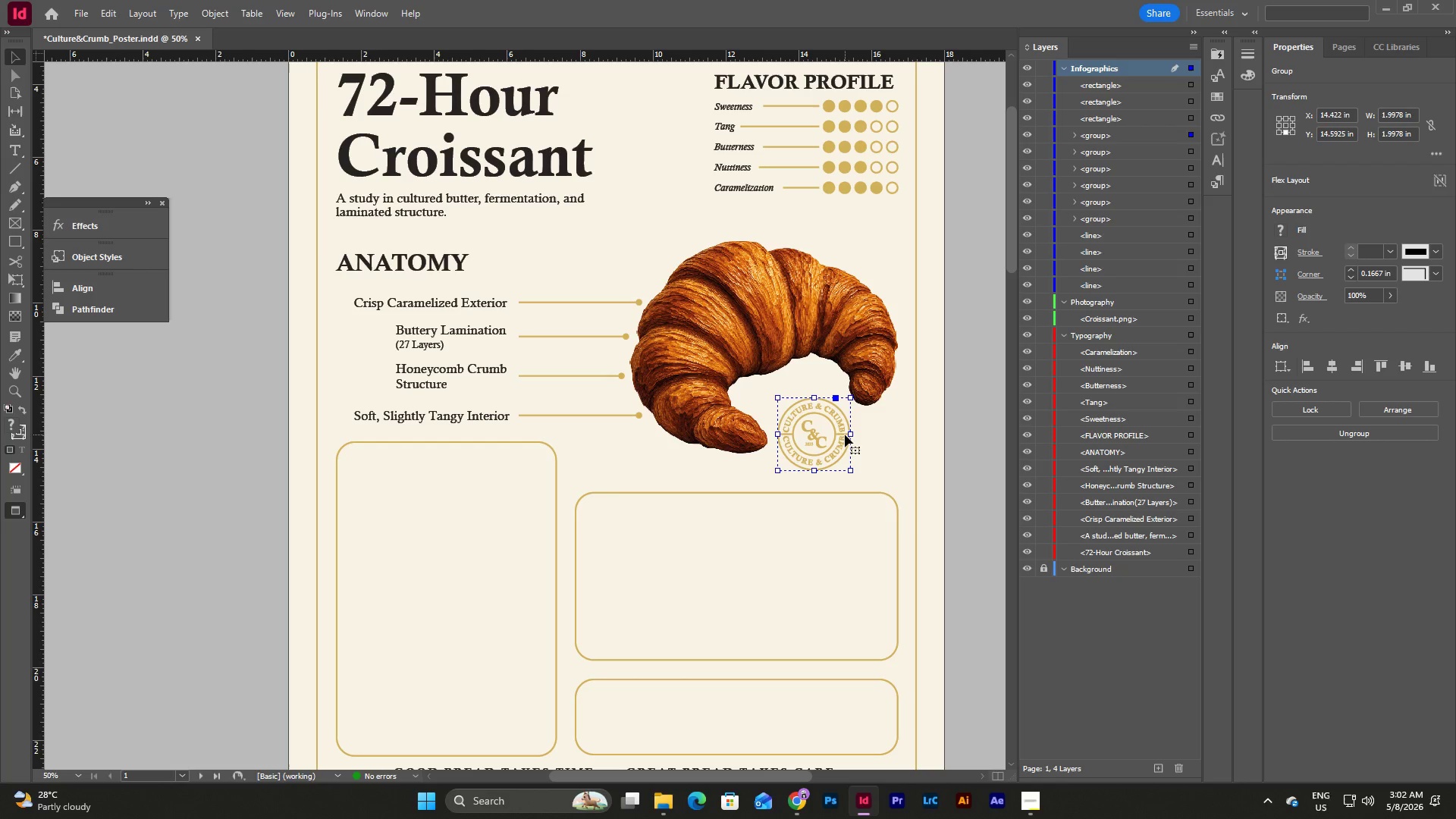 
key(ArrowRight)
 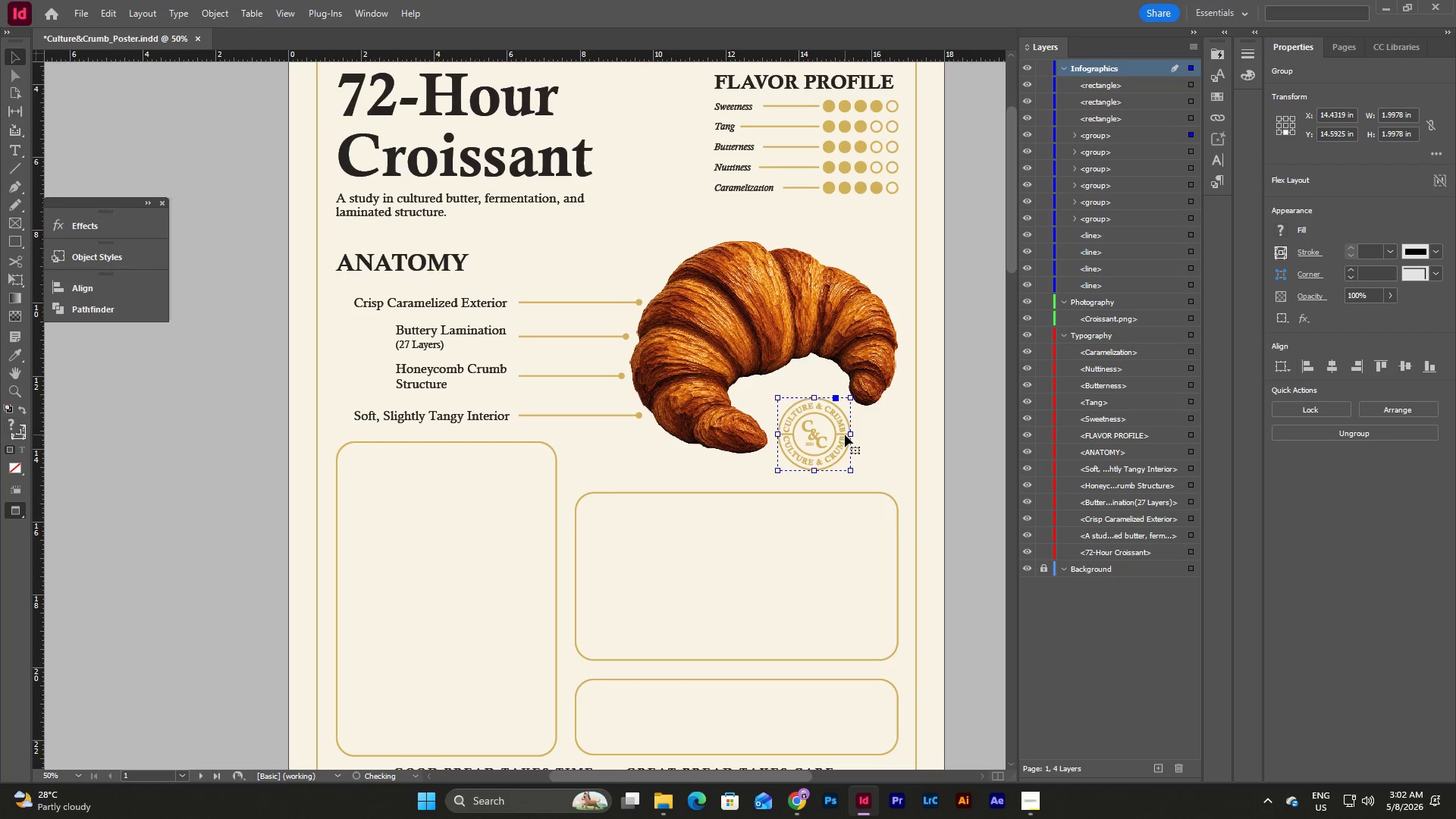 
key(ArrowRight)
 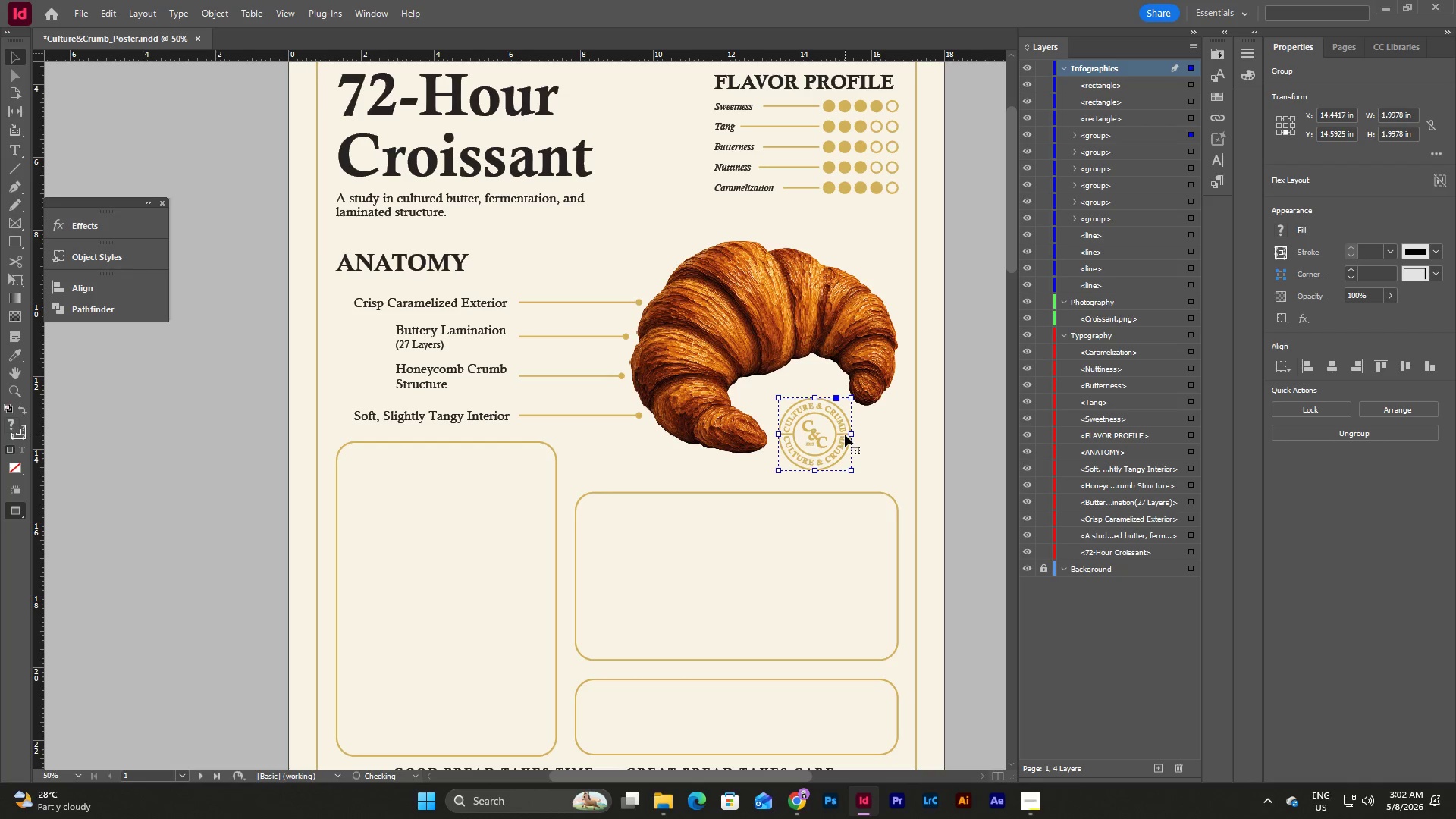 
key(ArrowRight)
 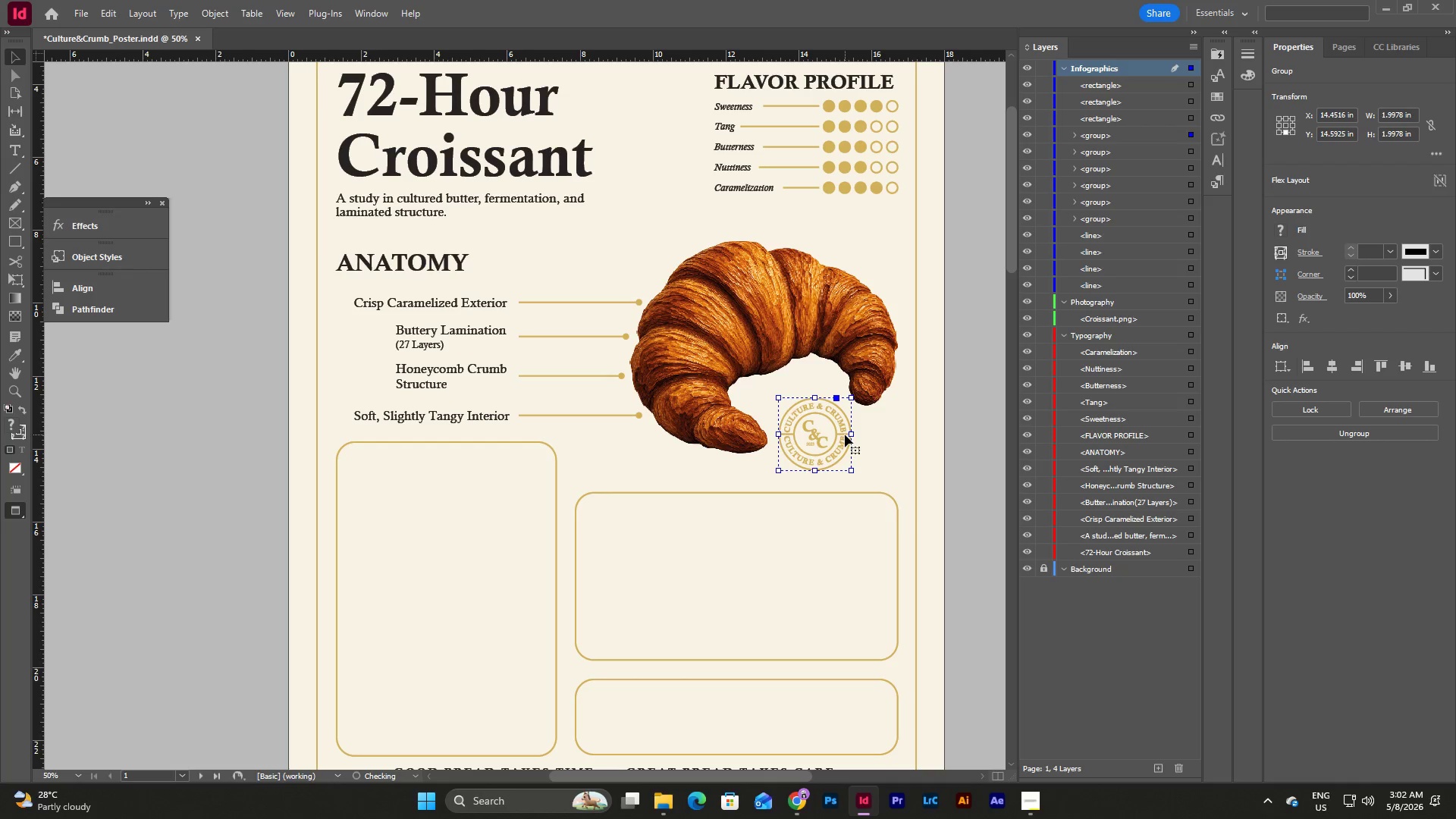 
key(ArrowRight)
 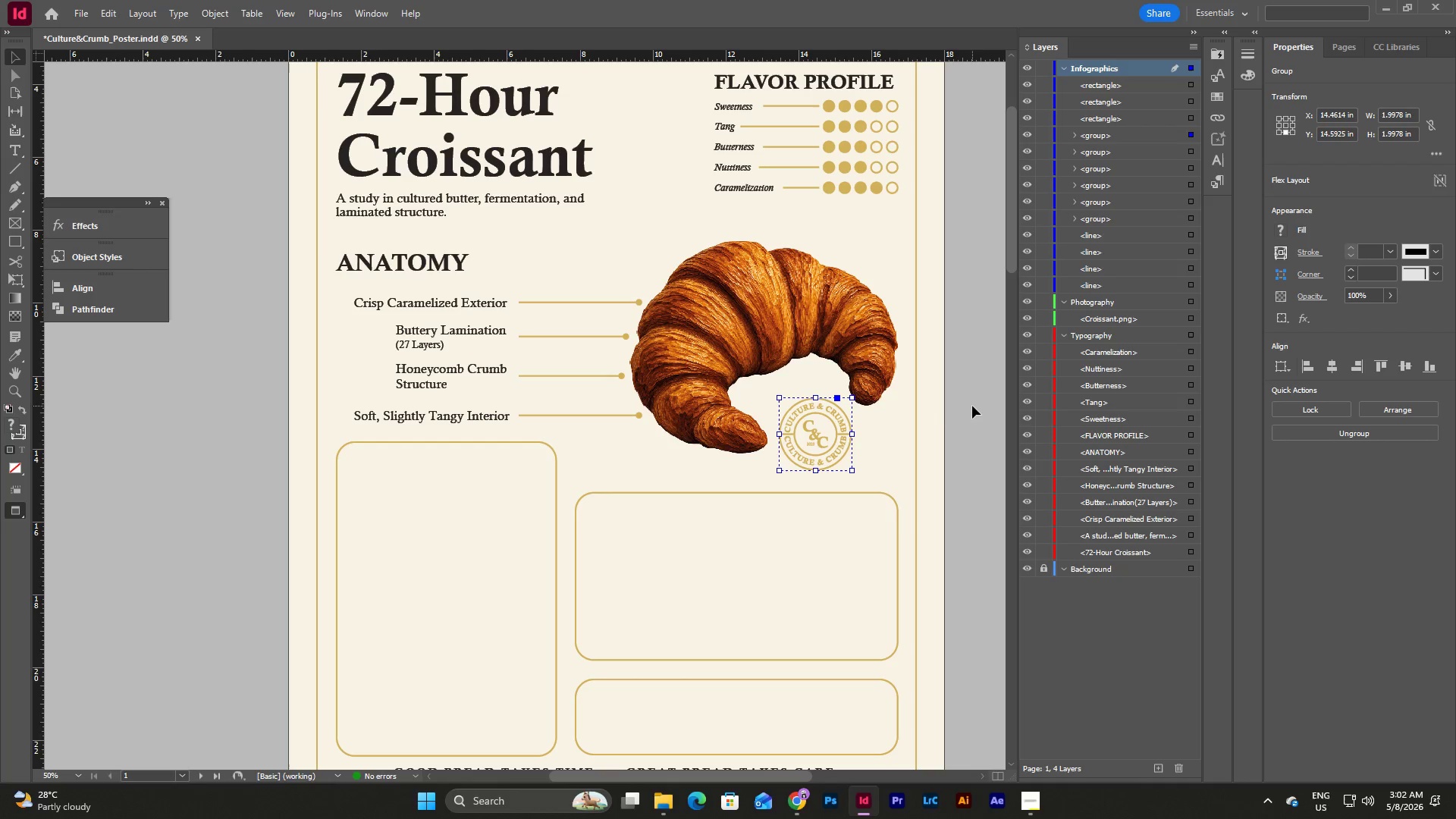 
left_click([936, 413])
 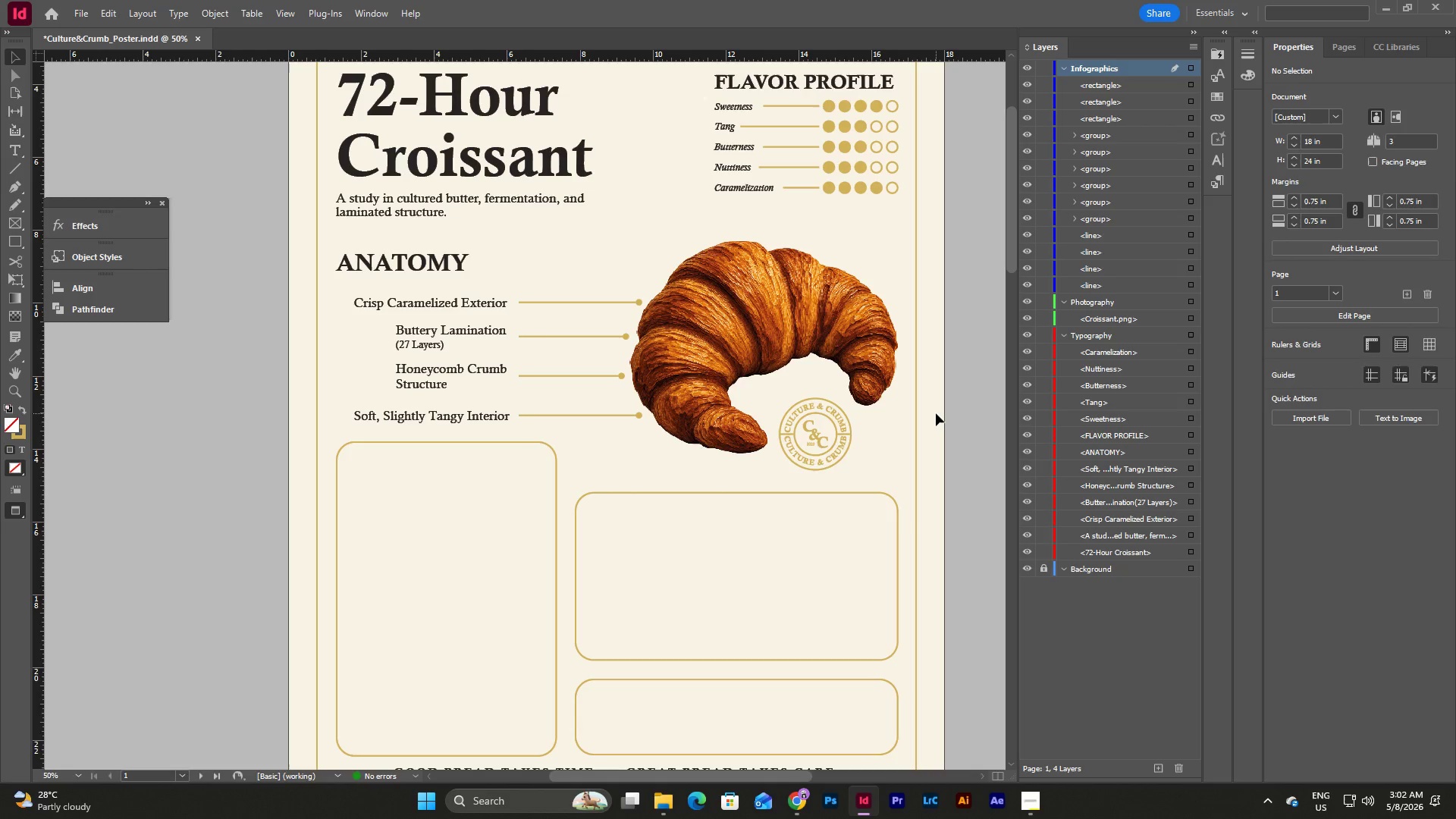 
type(ww)
 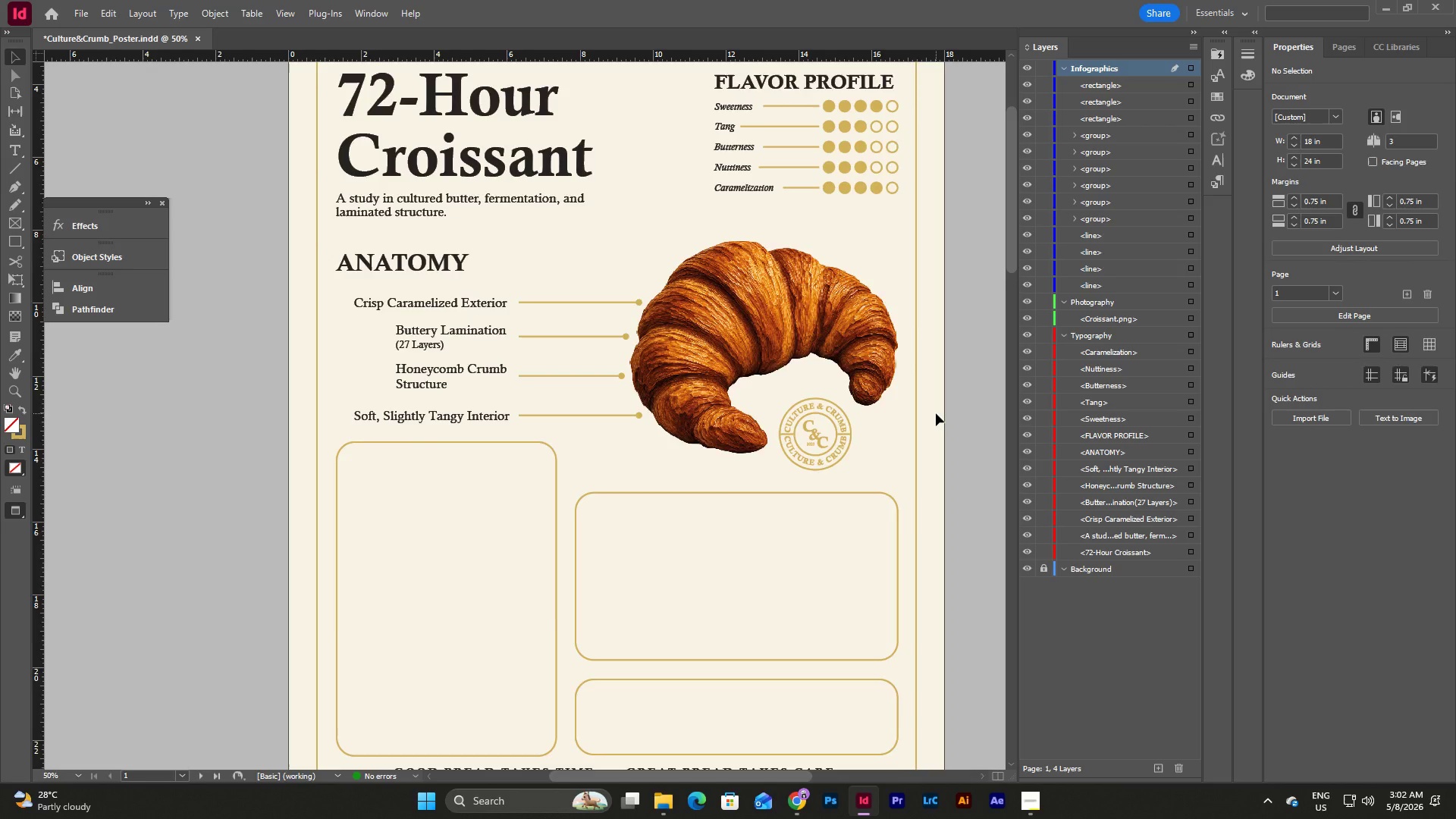 
scroll: coordinate [936, 413], scroll_direction: down, amount: 3.0
 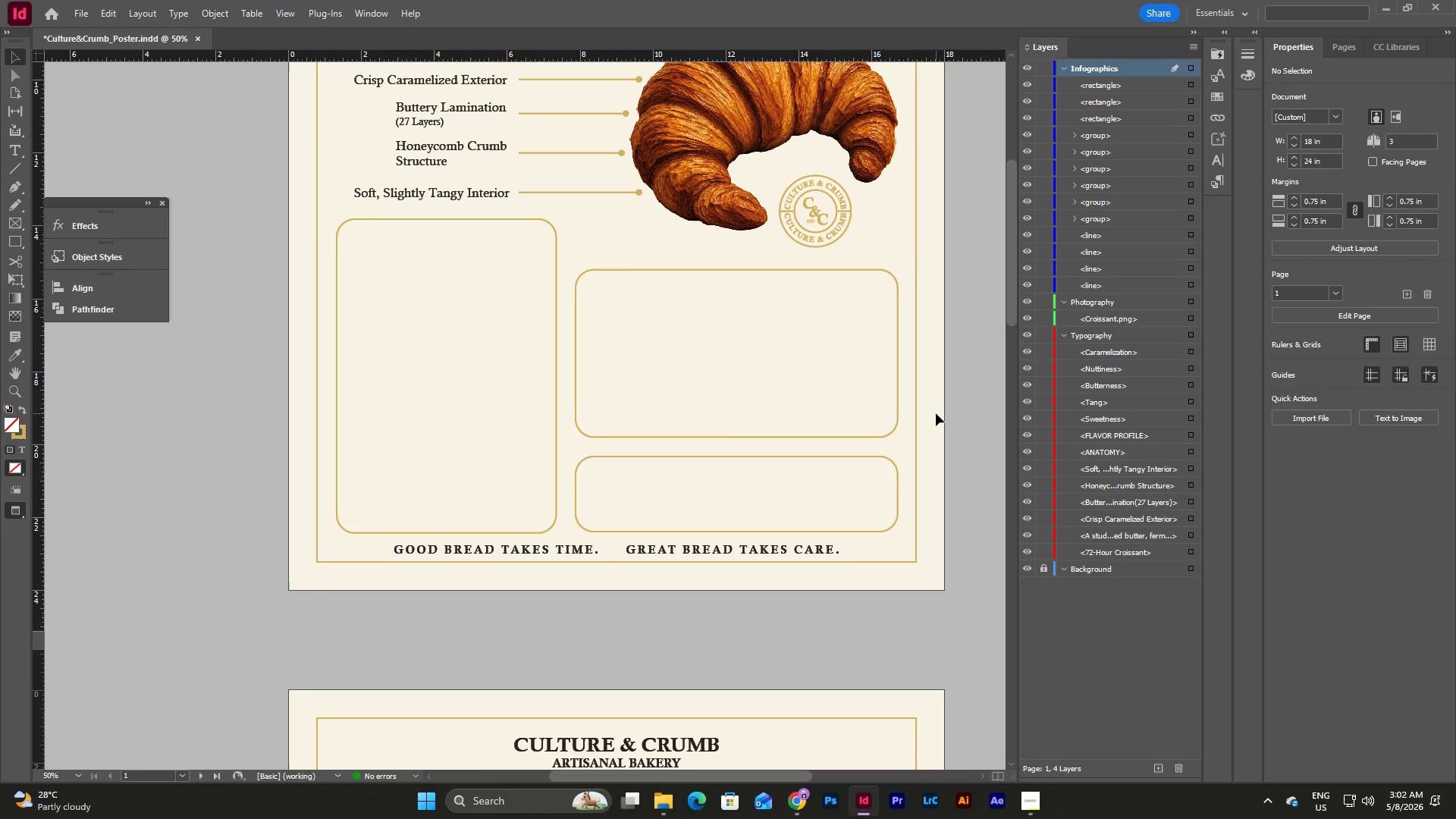 
scroll: coordinate [936, 413], scroll_direction: up, amount: 3.0
 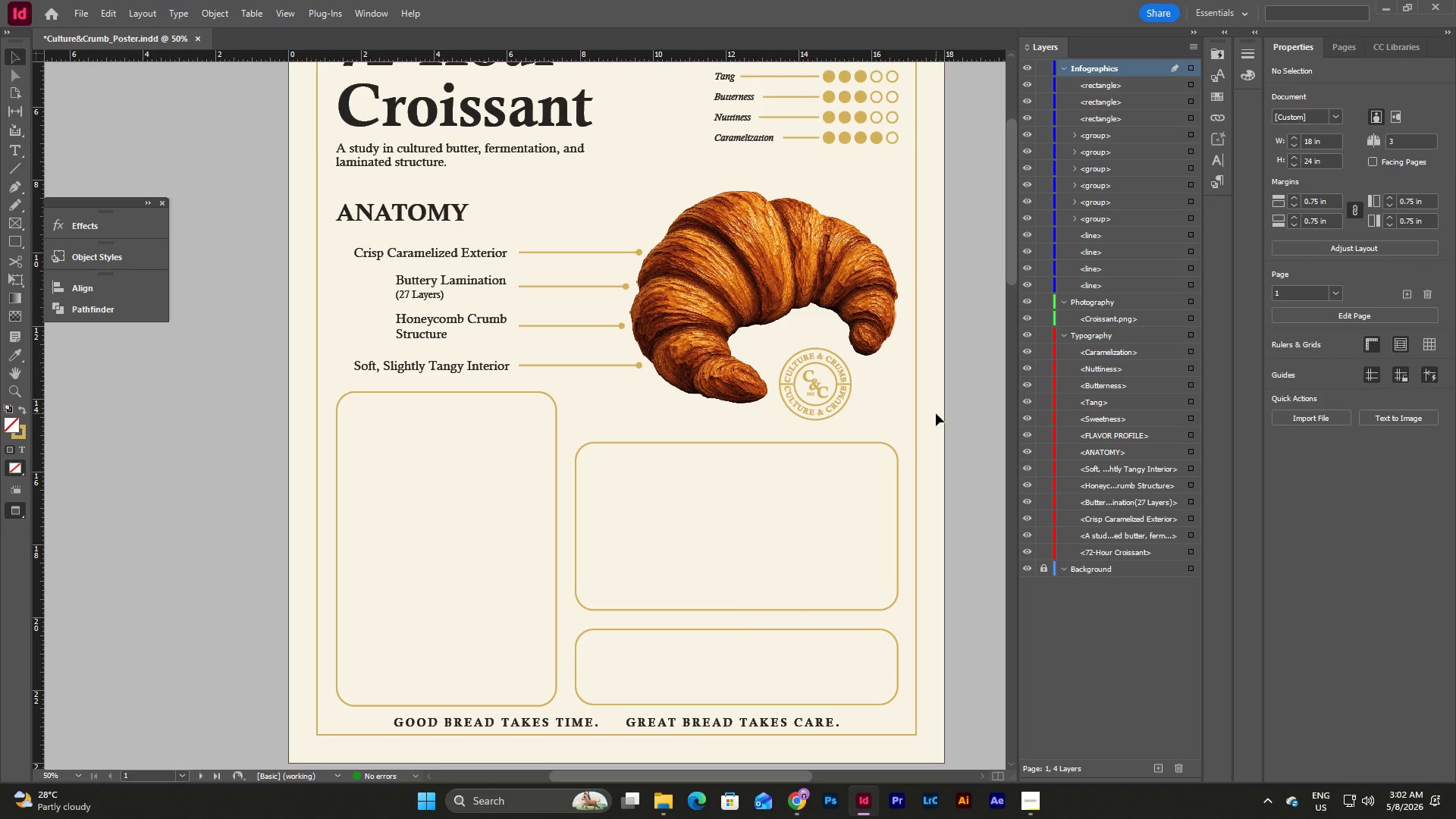 
scroll: coordinate [936, 413], scroll_direction: down, amount: 1.0
 